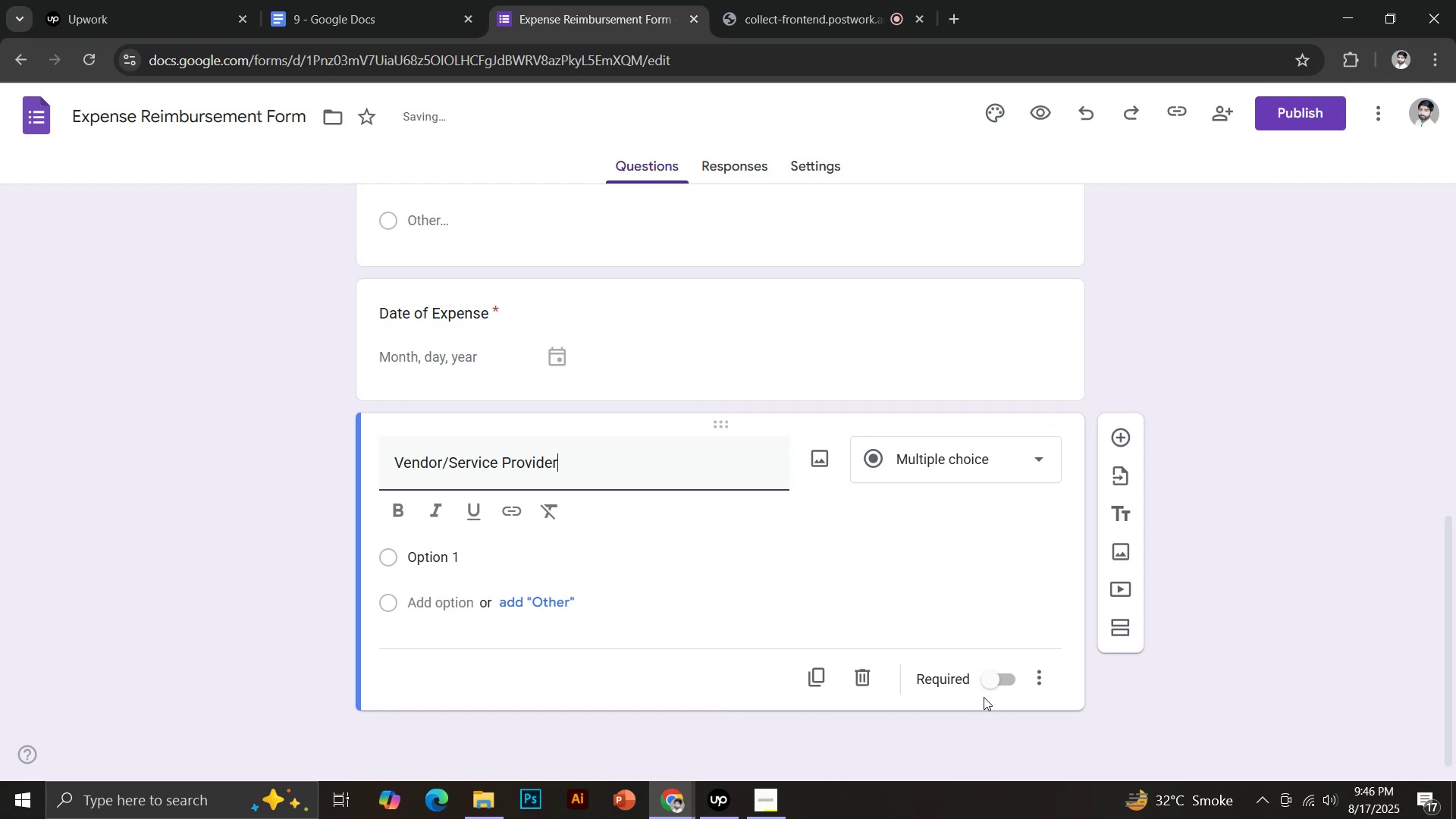 
left_click([980, 503])
 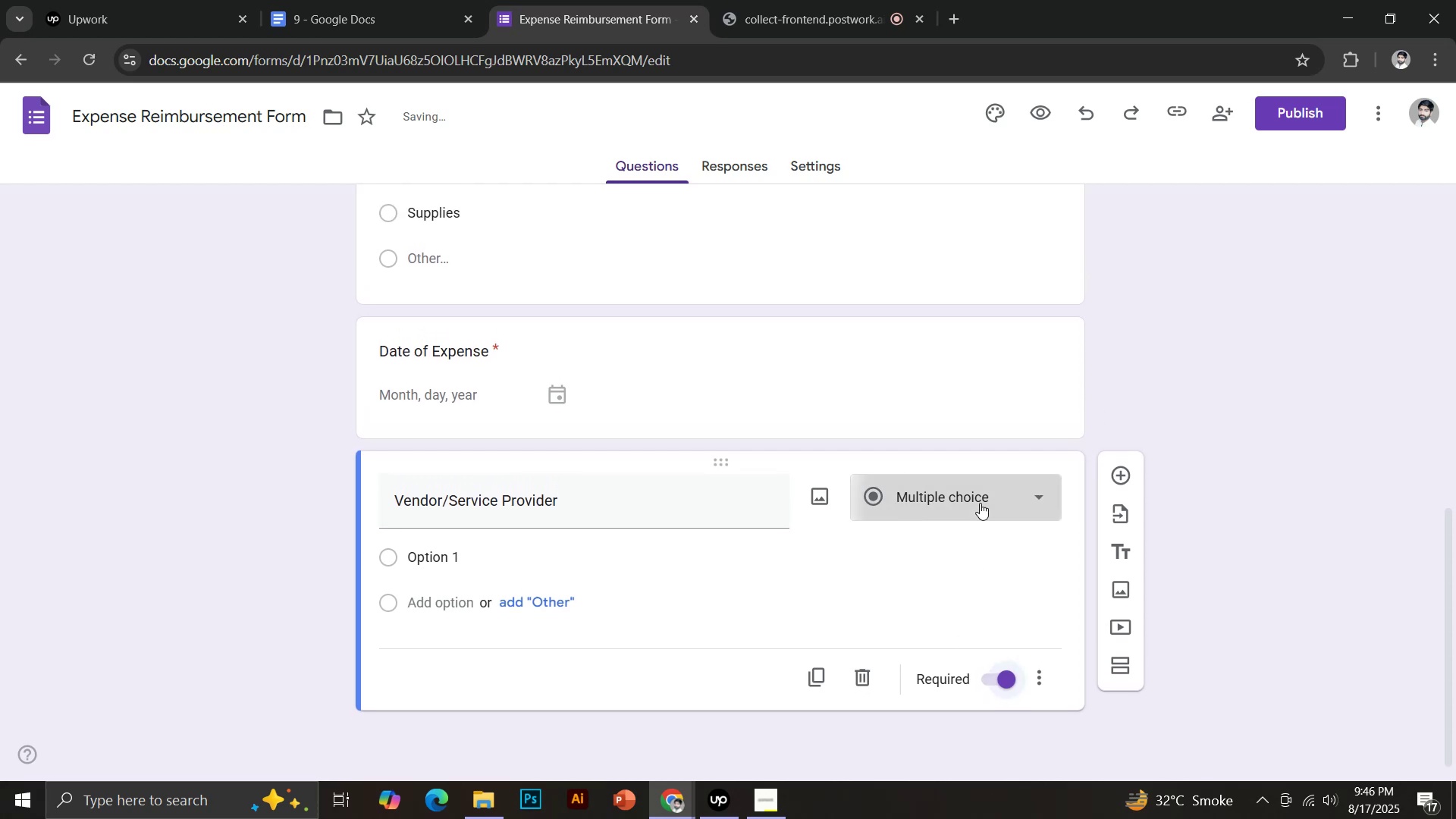 
left_click([930, 155])
 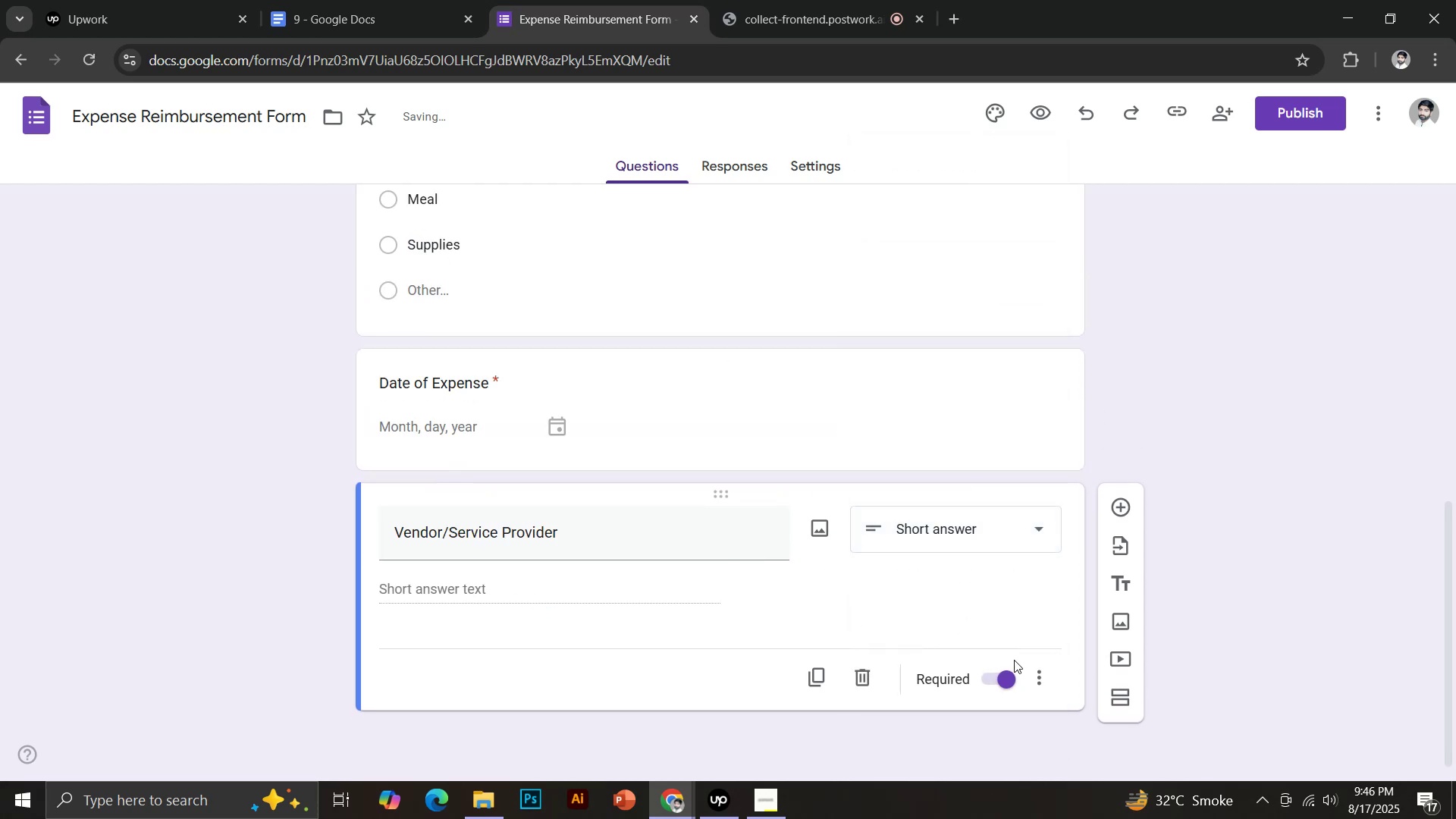 
left_click([1120, 513])
 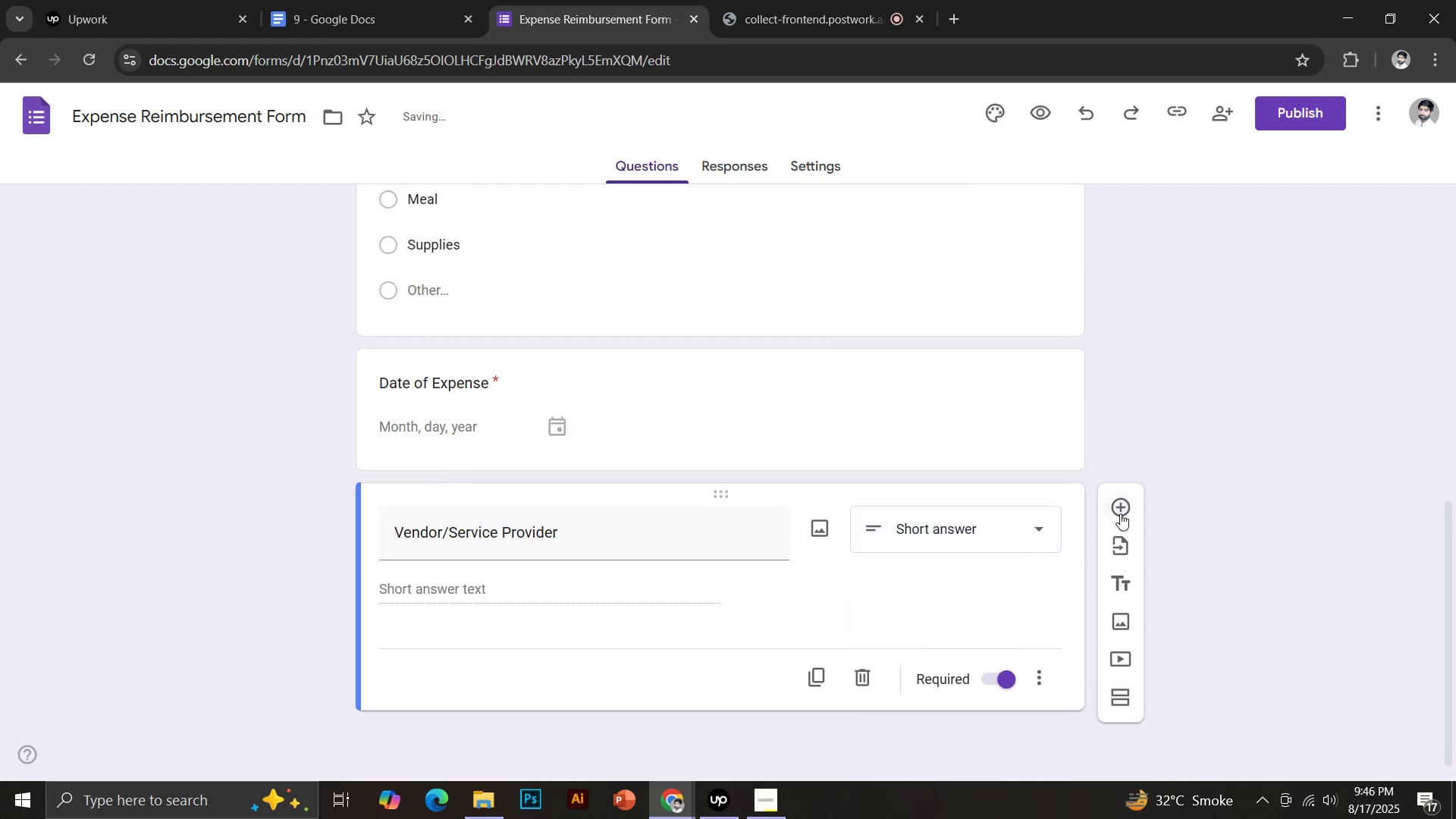 
left_click([362, 0])
 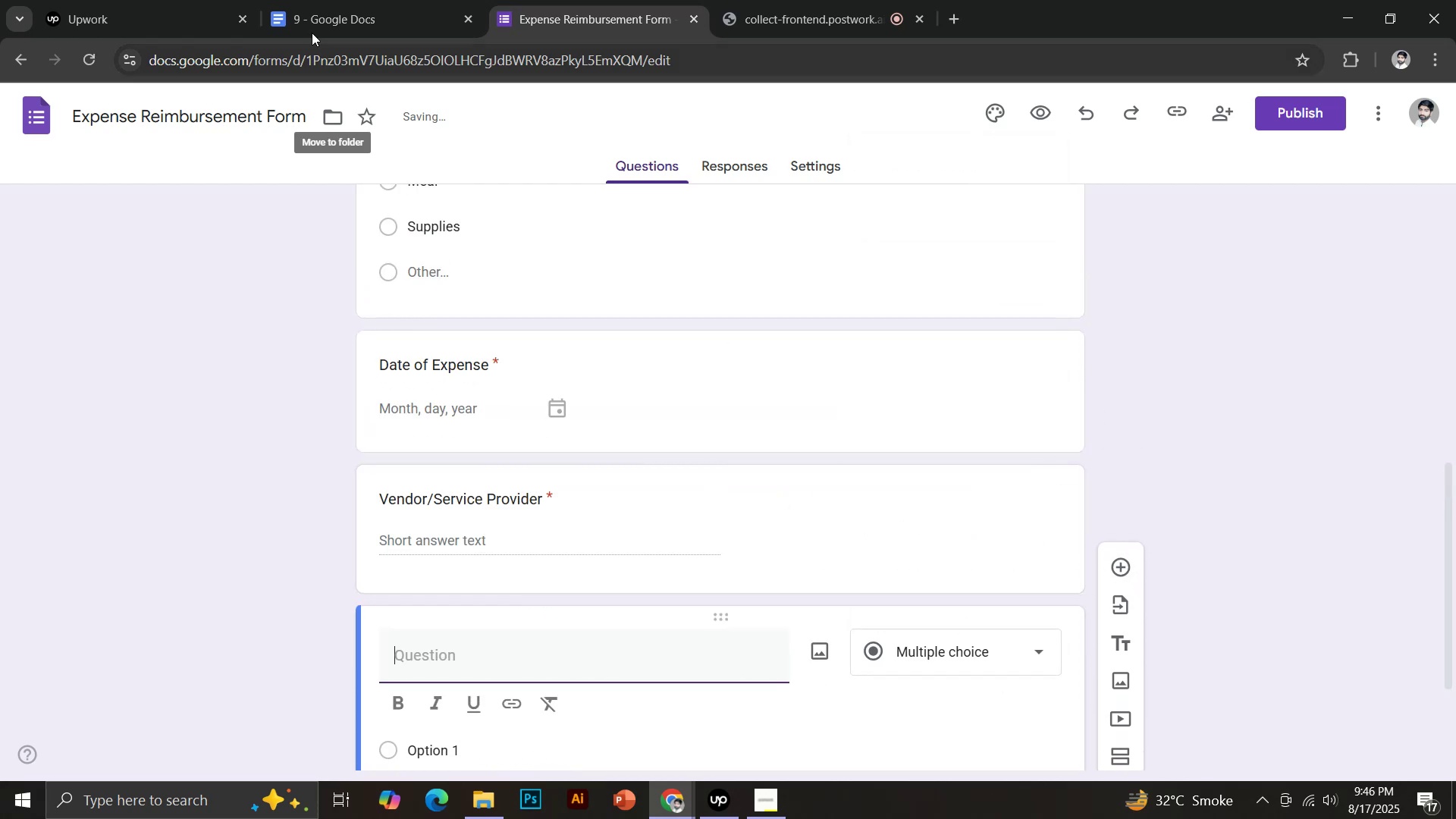 
scroll: coordinate [579, 454], scroll_direction: down, amount: 2.0
 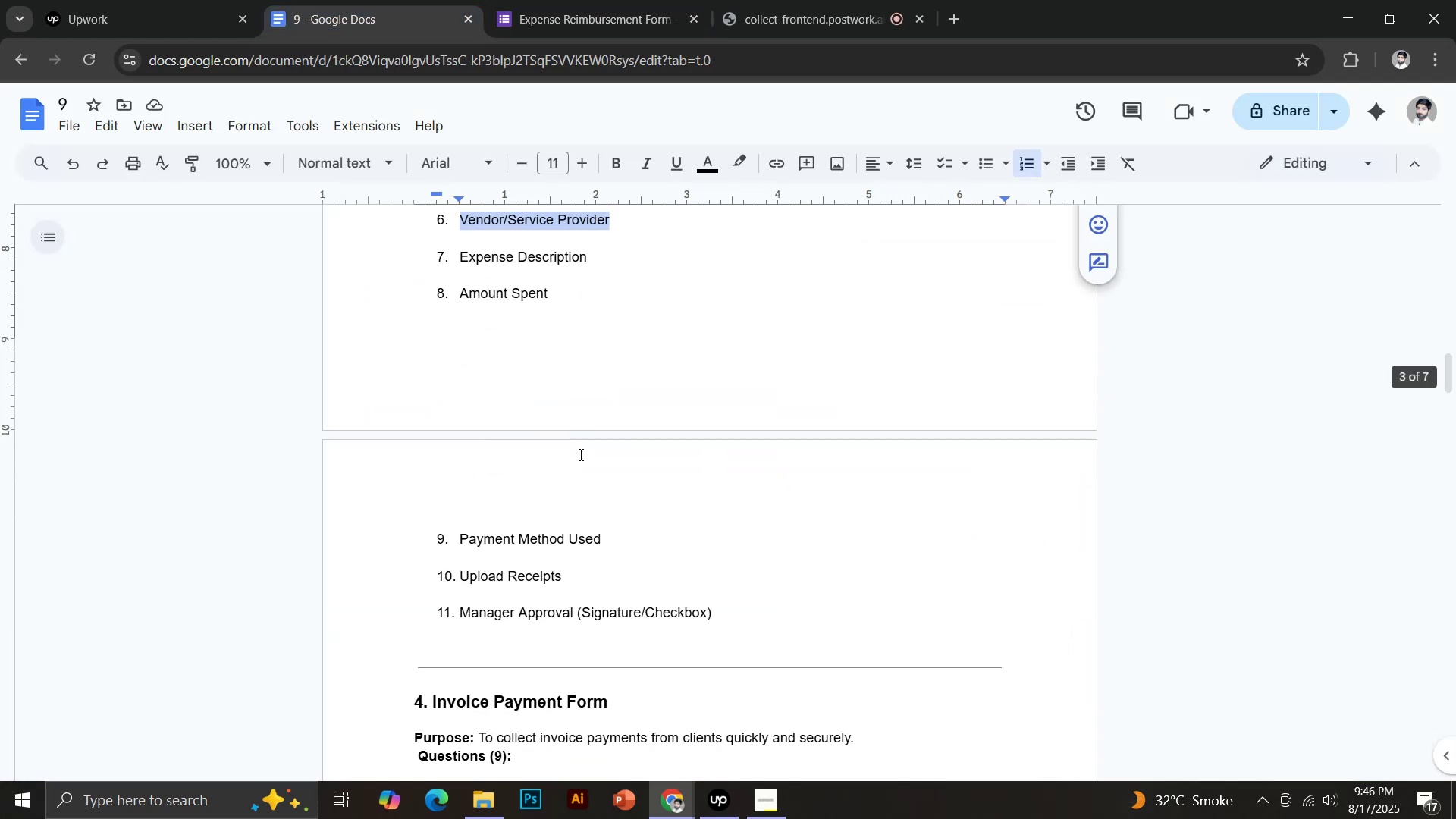 
left_click_drag(start_coordinate=[461, 255], to_coordinate=[610, 259])
 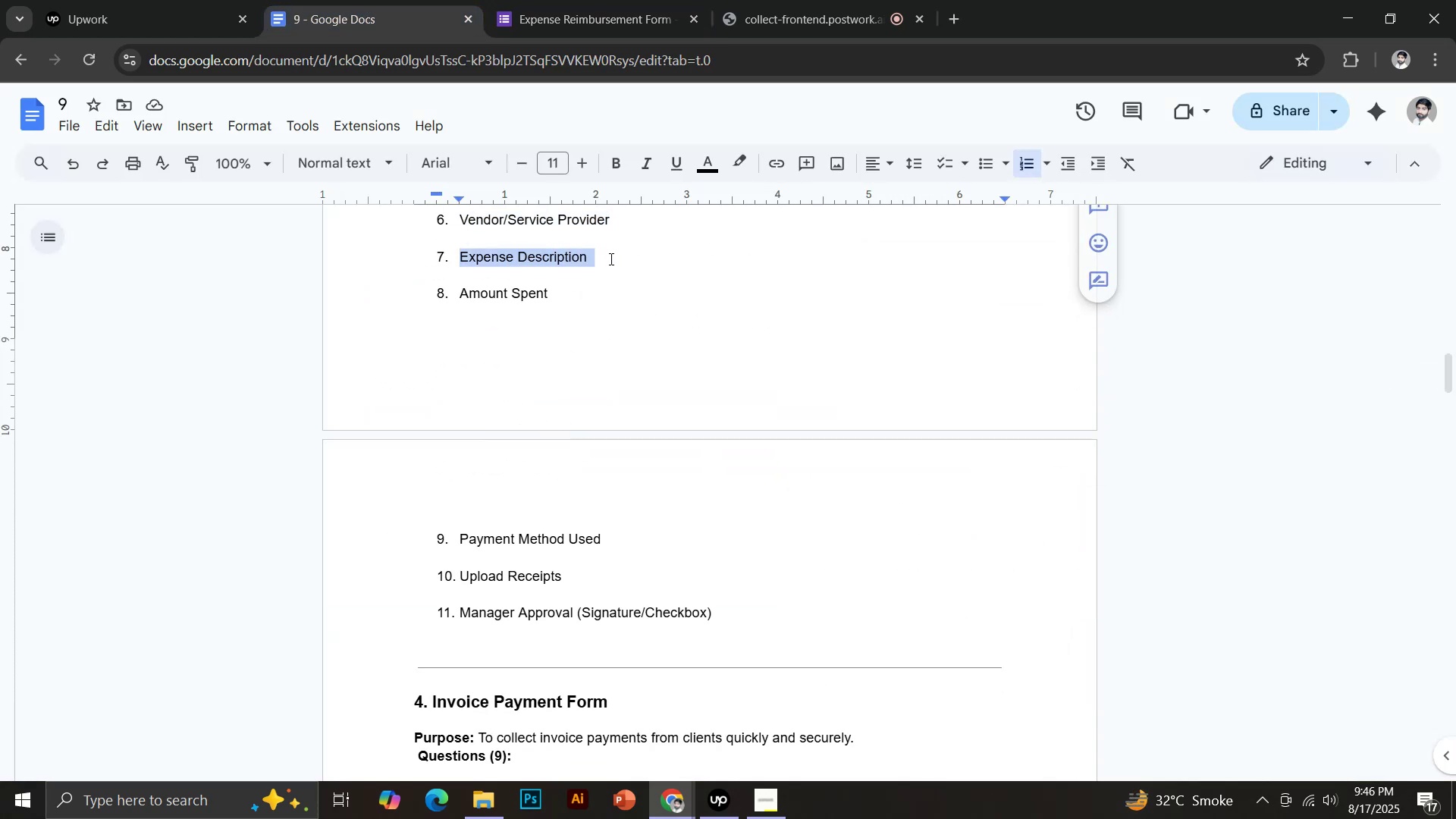 
hold_key(key=ControlLeft, duration=0.67)
 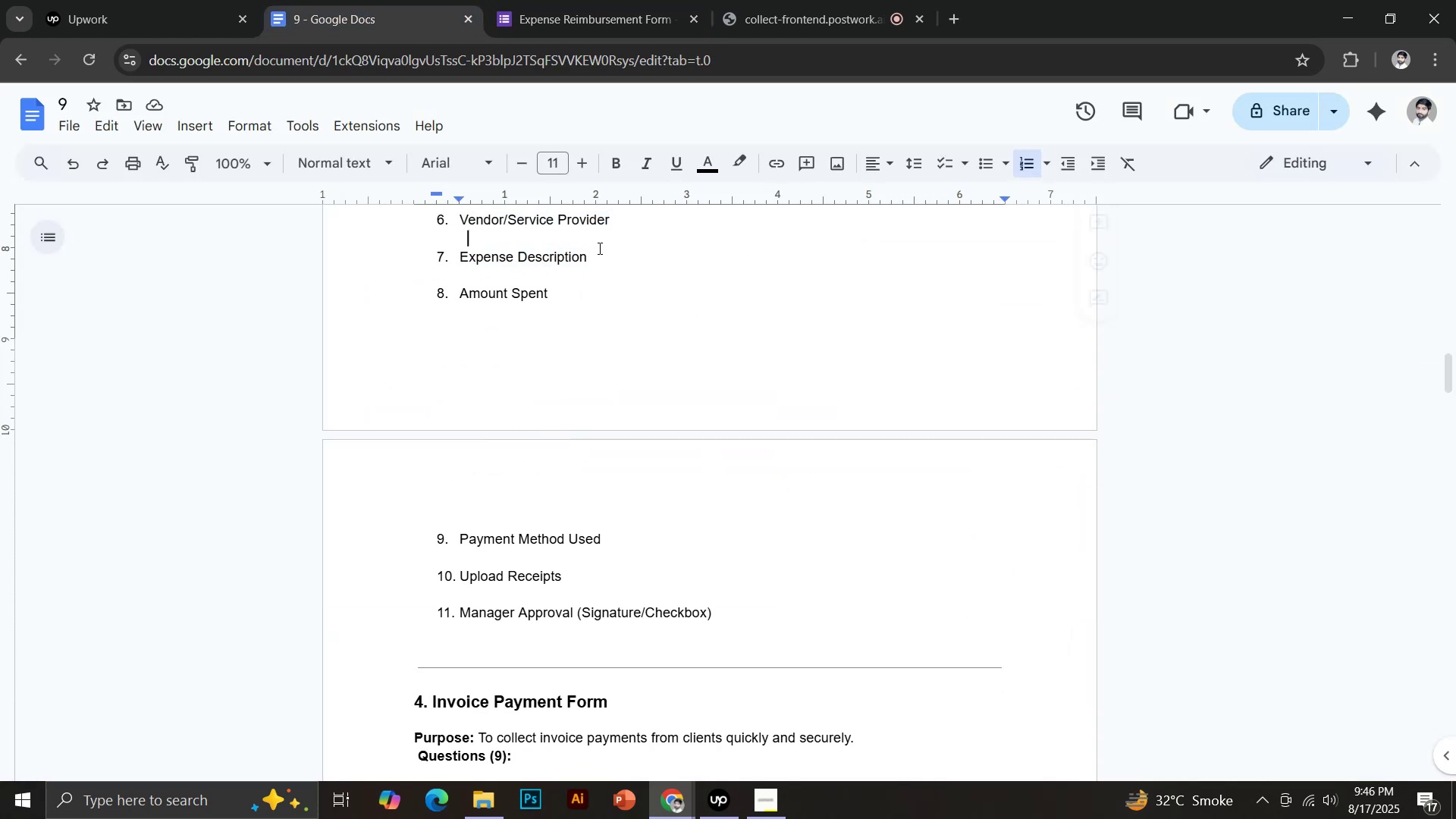 
key(Control+C)
 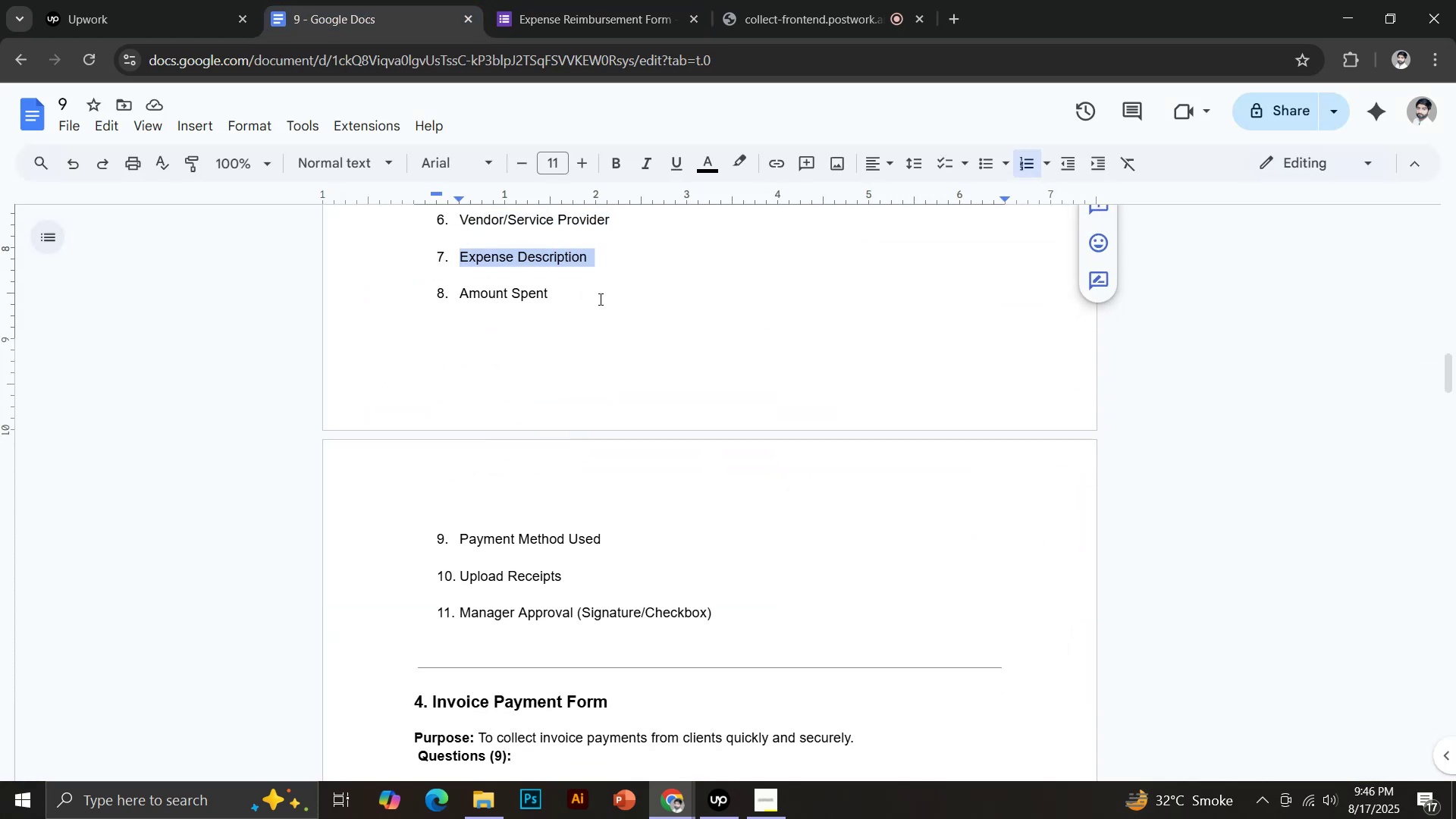 
left_click([566, 8])
 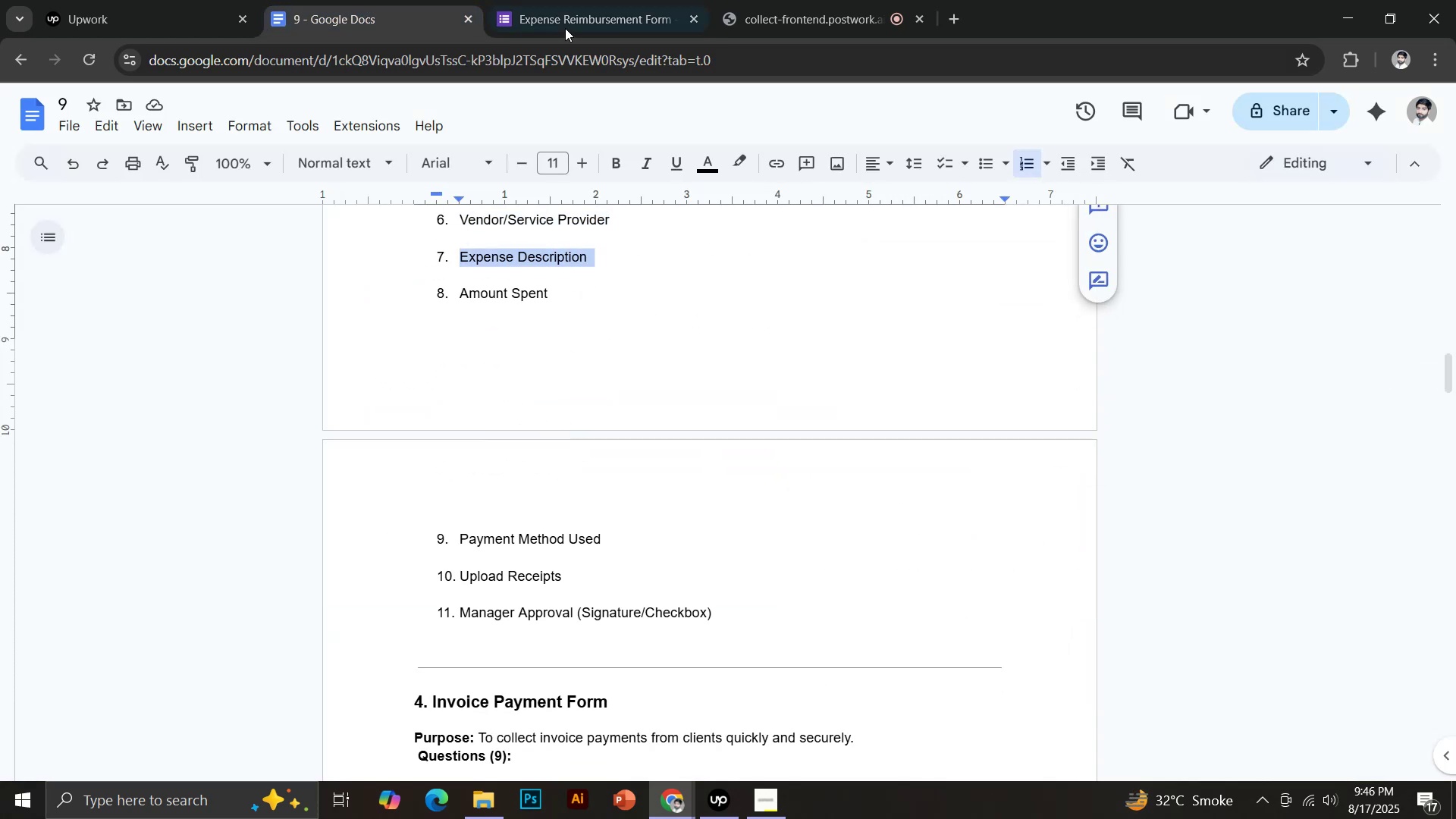 
key(Control+Shift+V)
 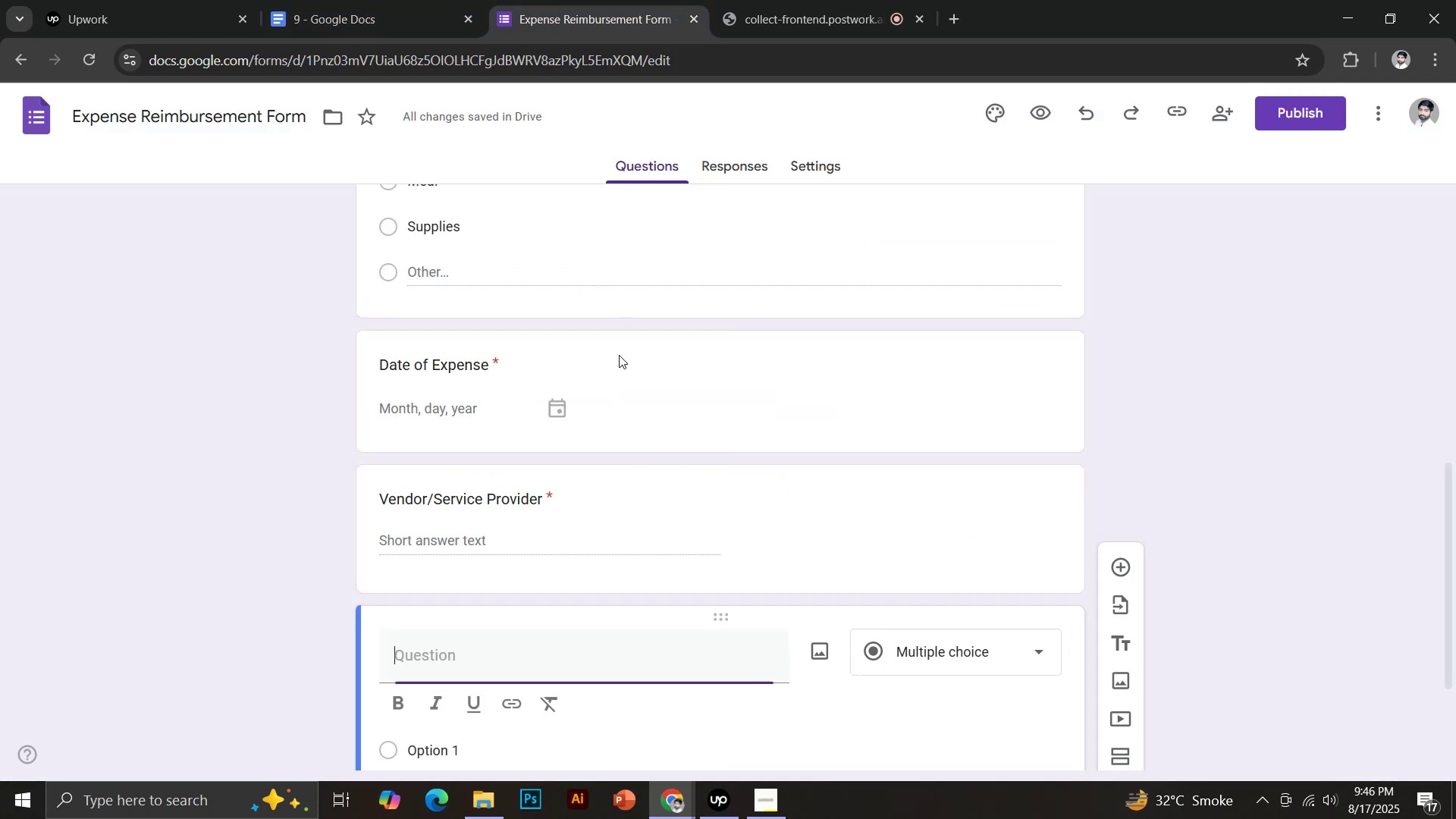 
scroll: coordinate [640, 467], scroll_direction: down, amount: 4.0
 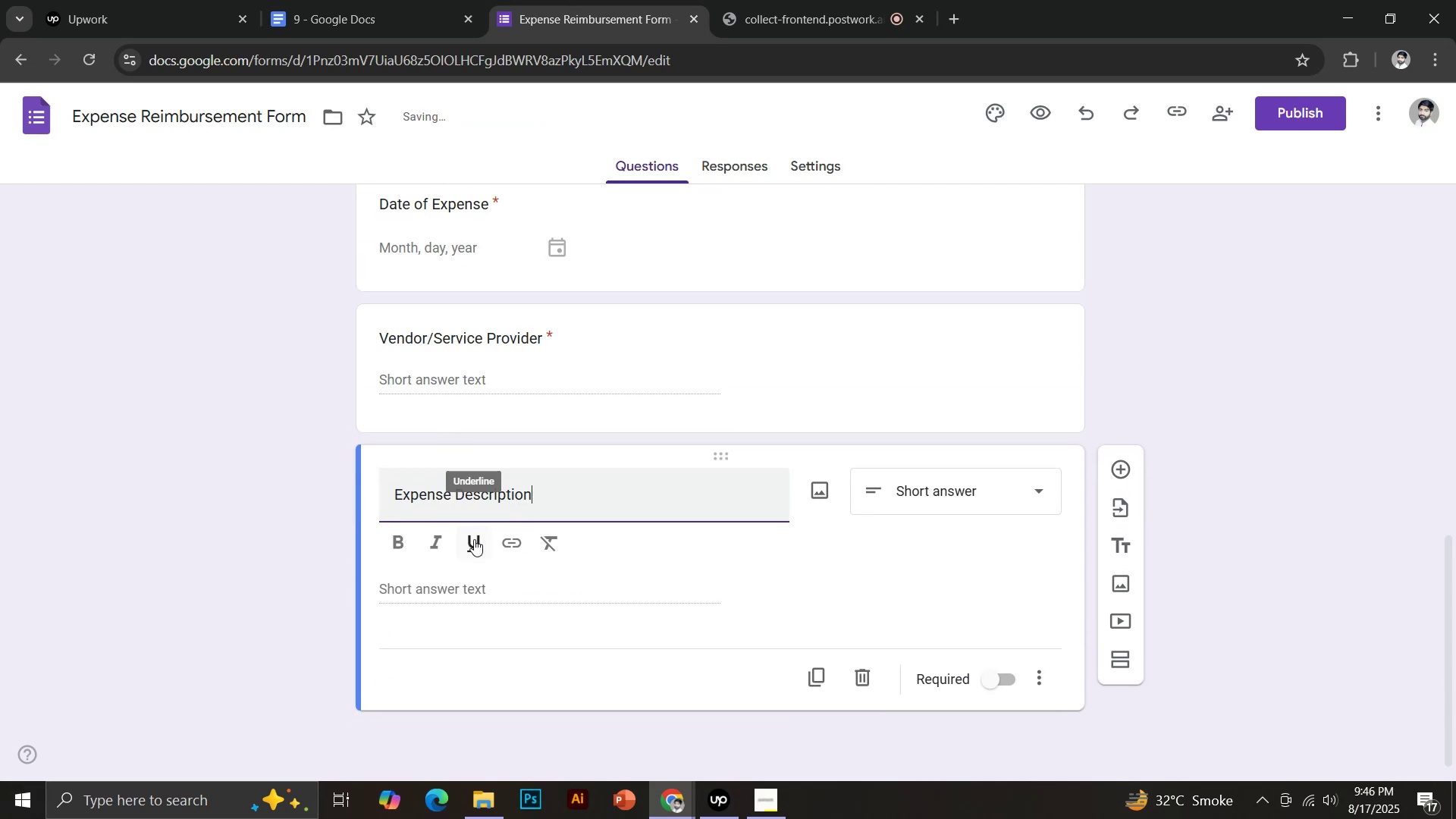 
left_click([996, 672])
 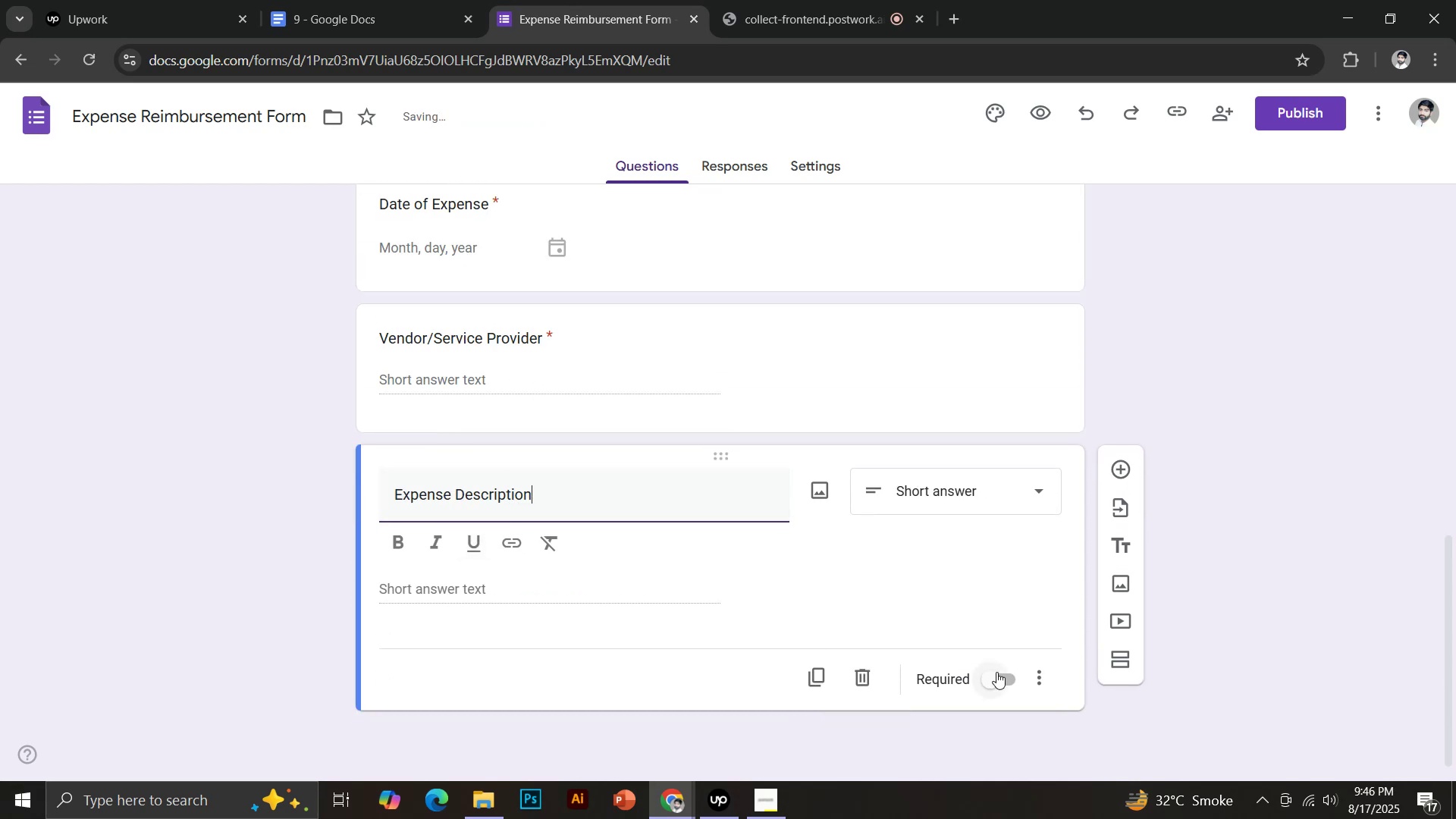 
left_click([1116, 515])
 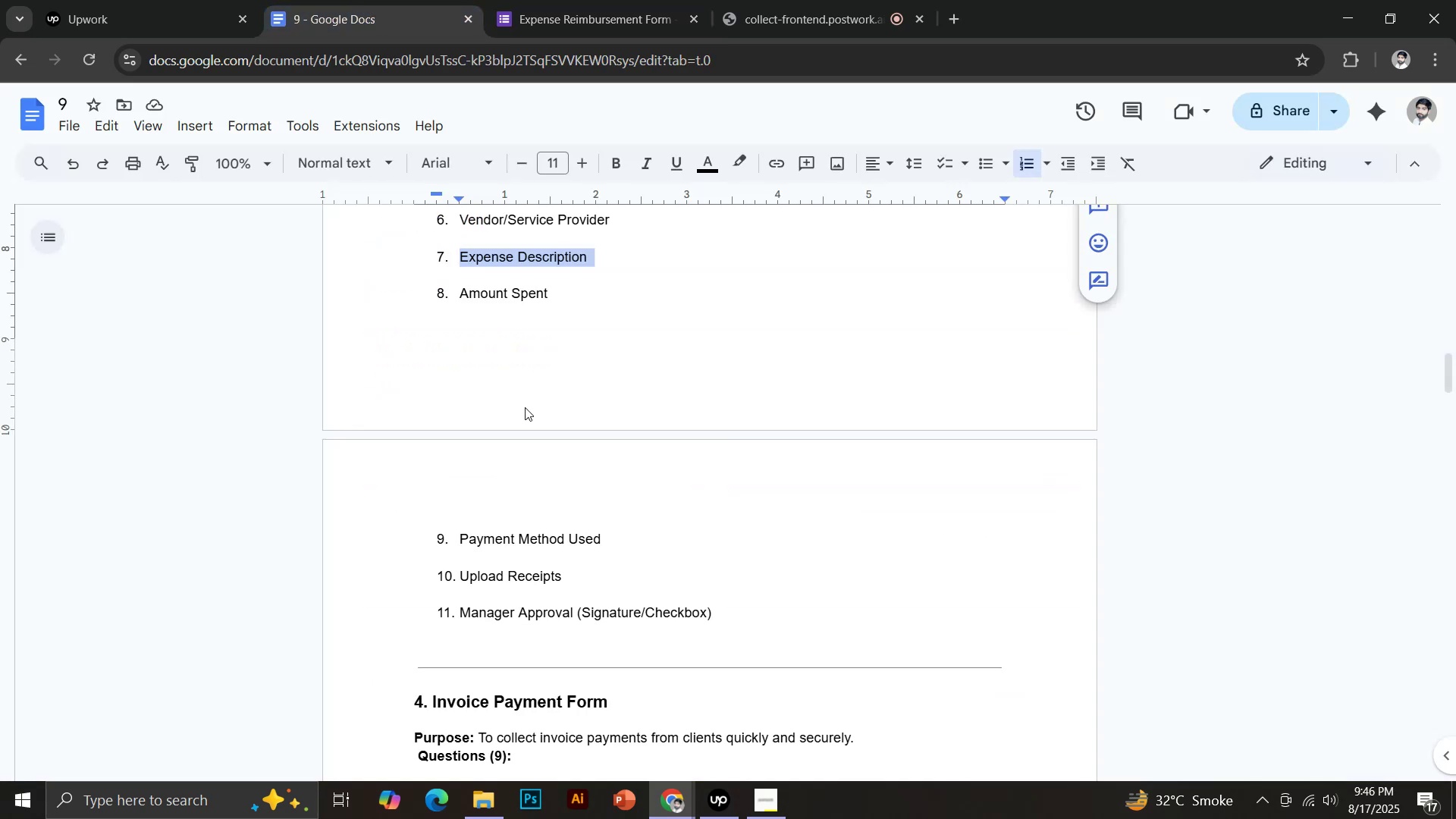 
left_click_drag(start_coordinate=[460, 296], to_coordinate=[554, 296])
 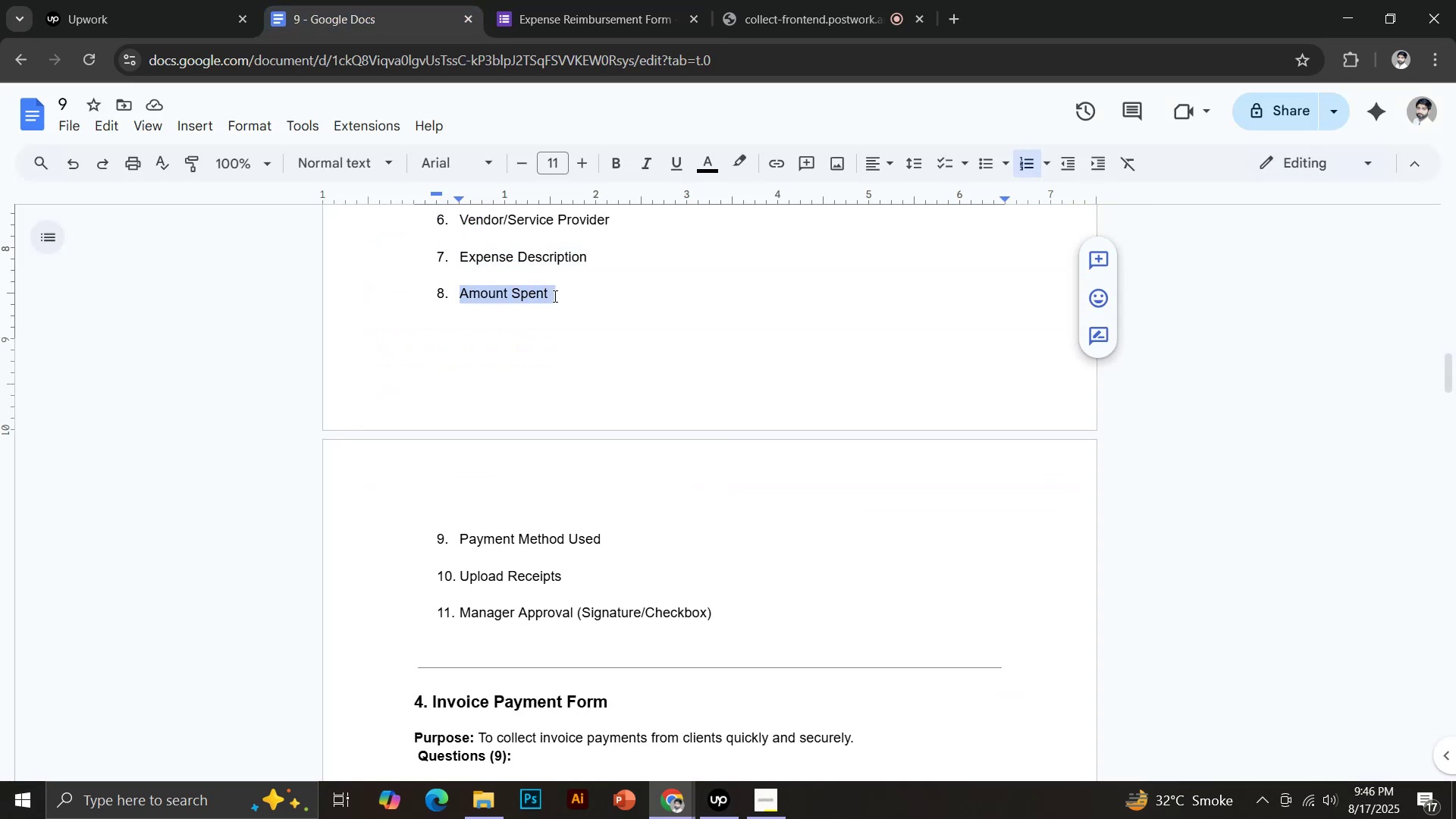 
key(Control+C)
 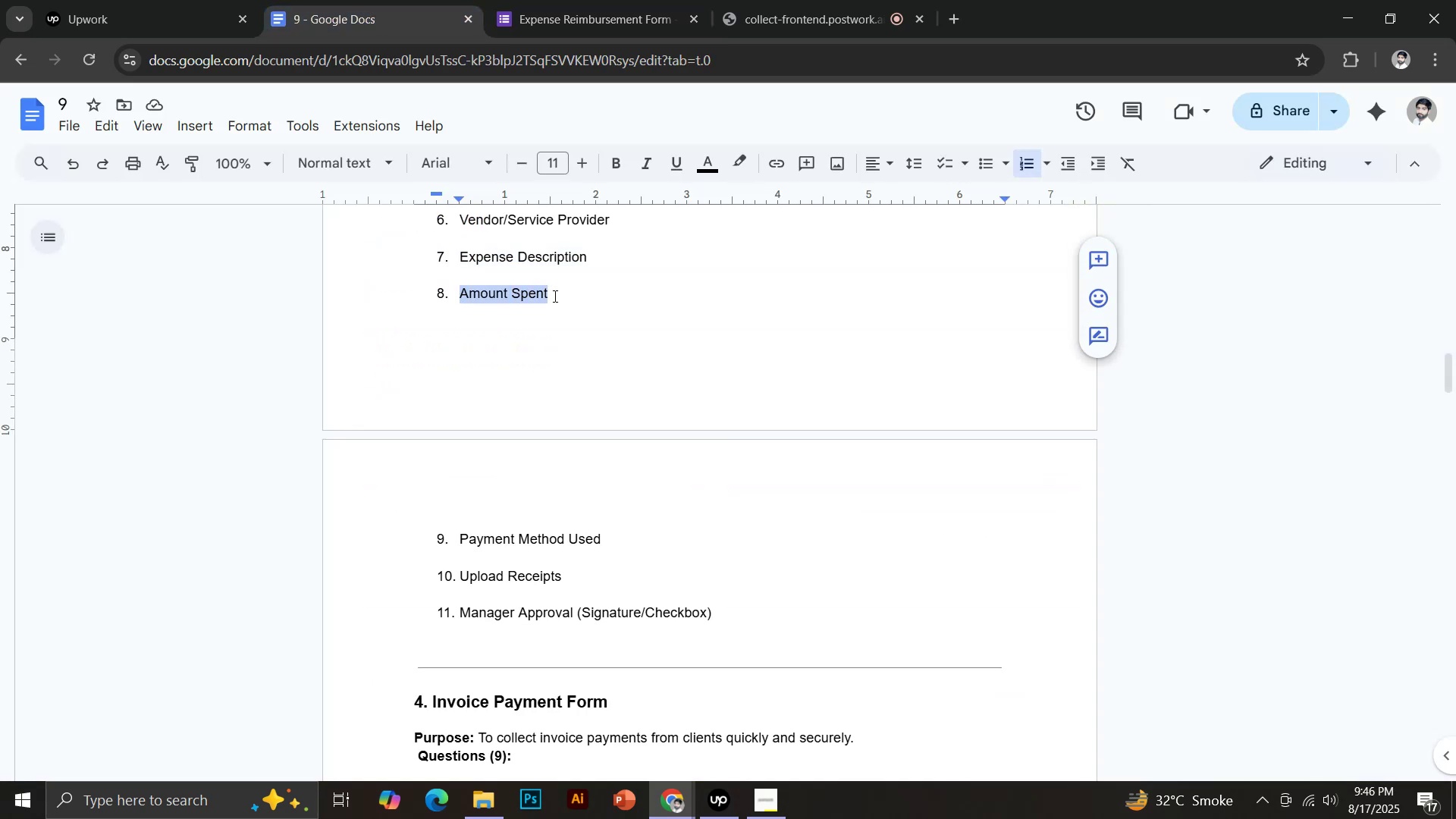 
left_click([544, 0])
 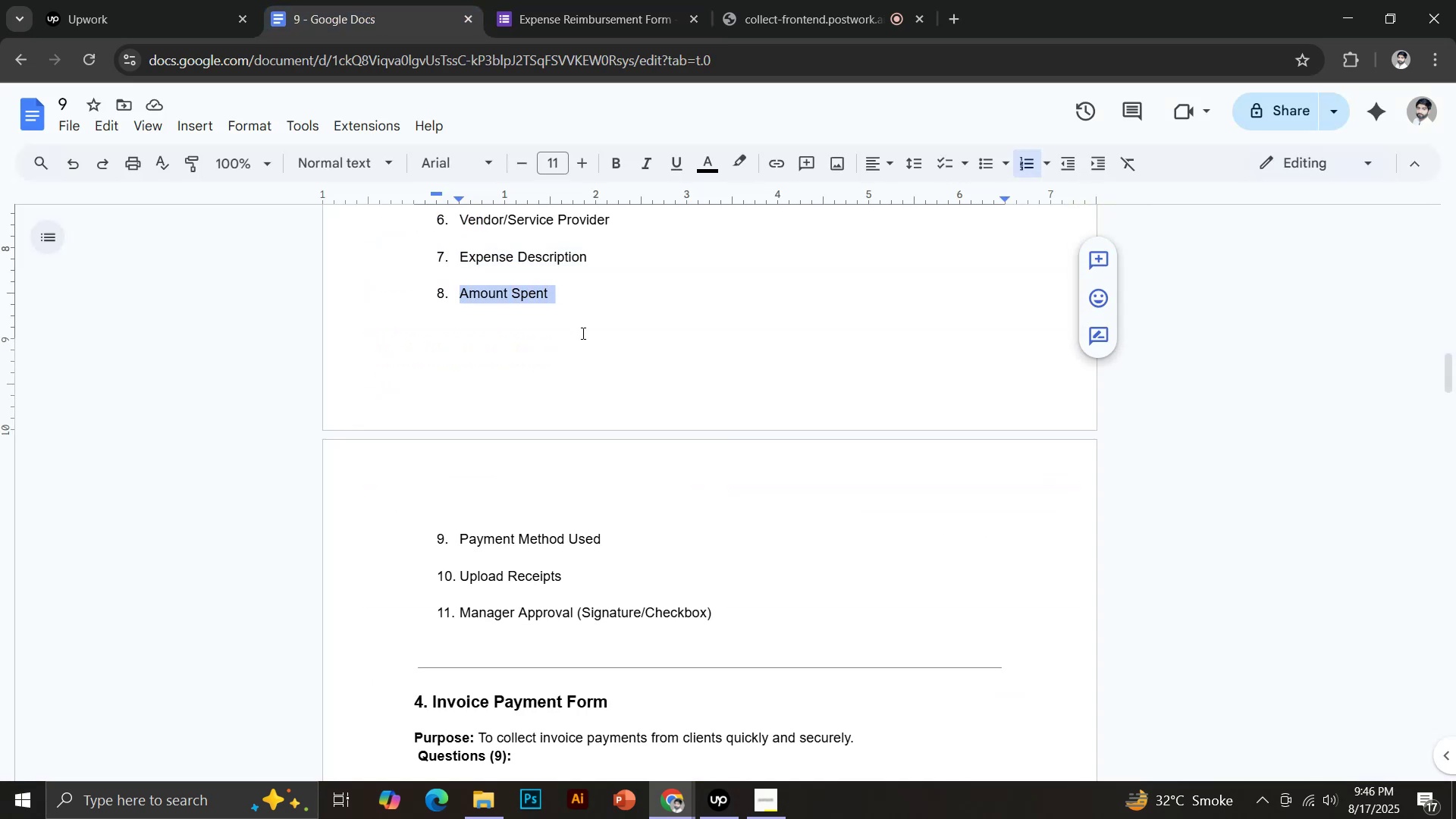 
key(Control+Shift+V)
 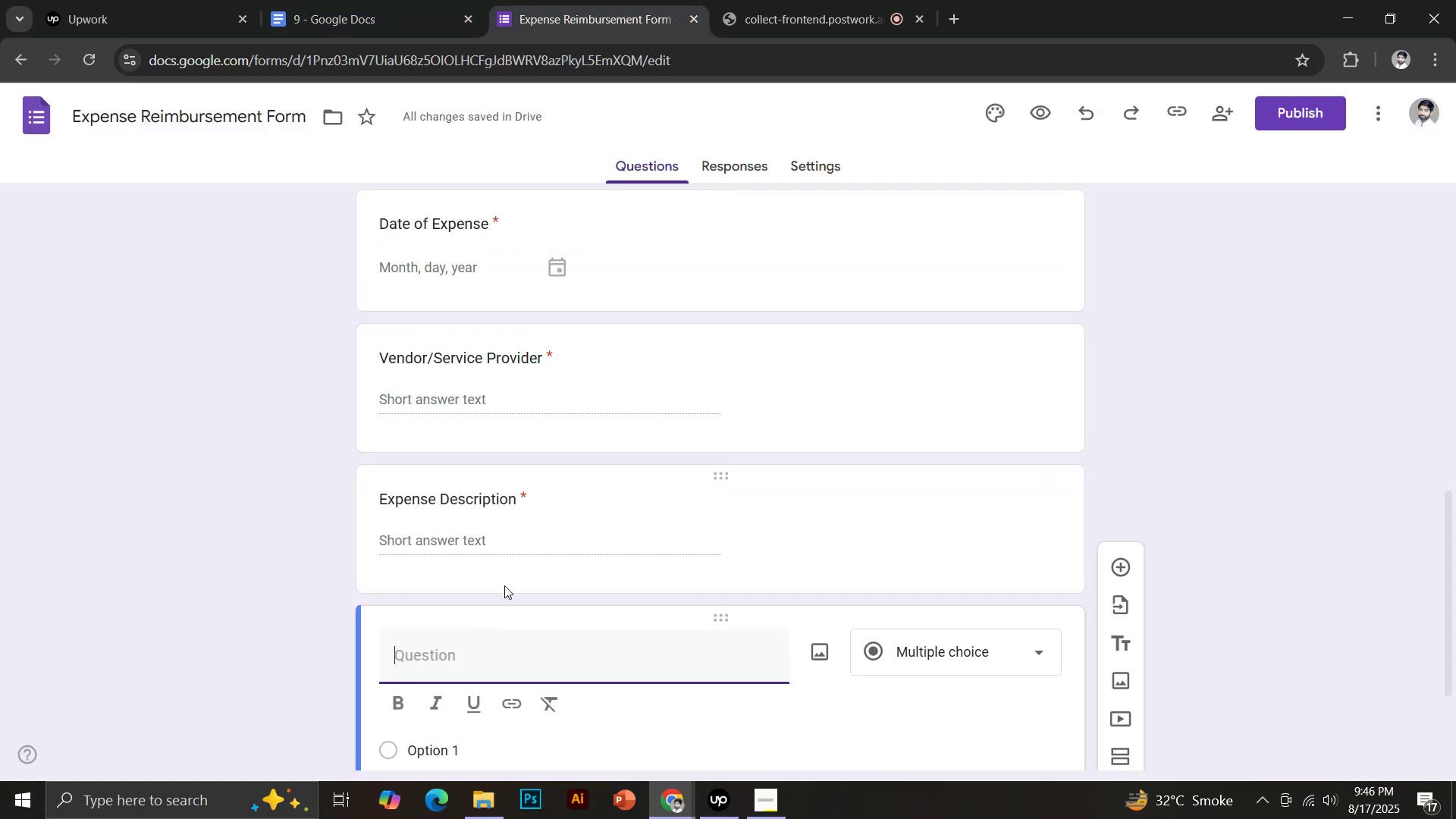 
scroll: coordinate [753, 592], scroll_direction: down, amount: 3.0
 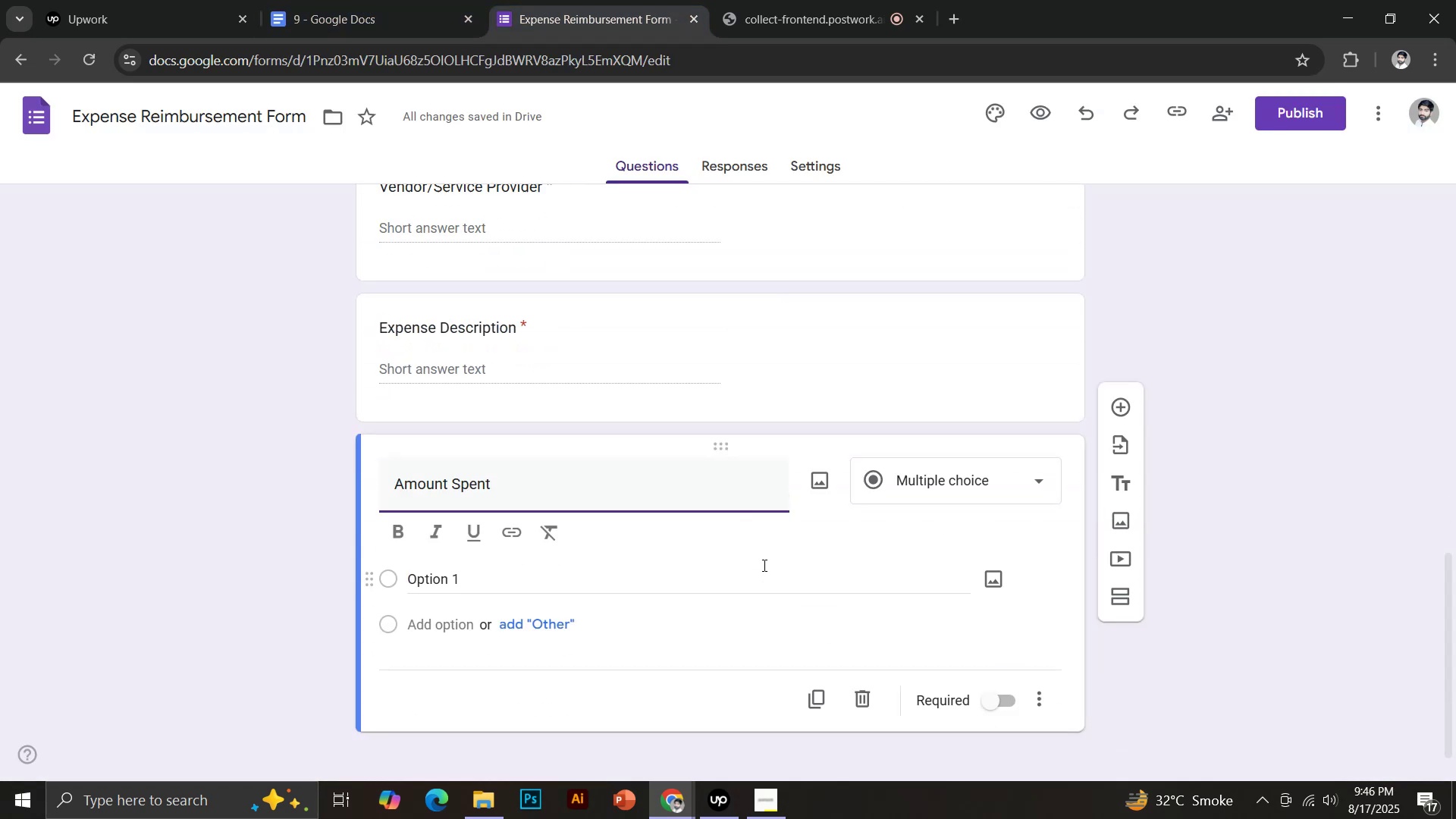 
left_click([432, 560])
 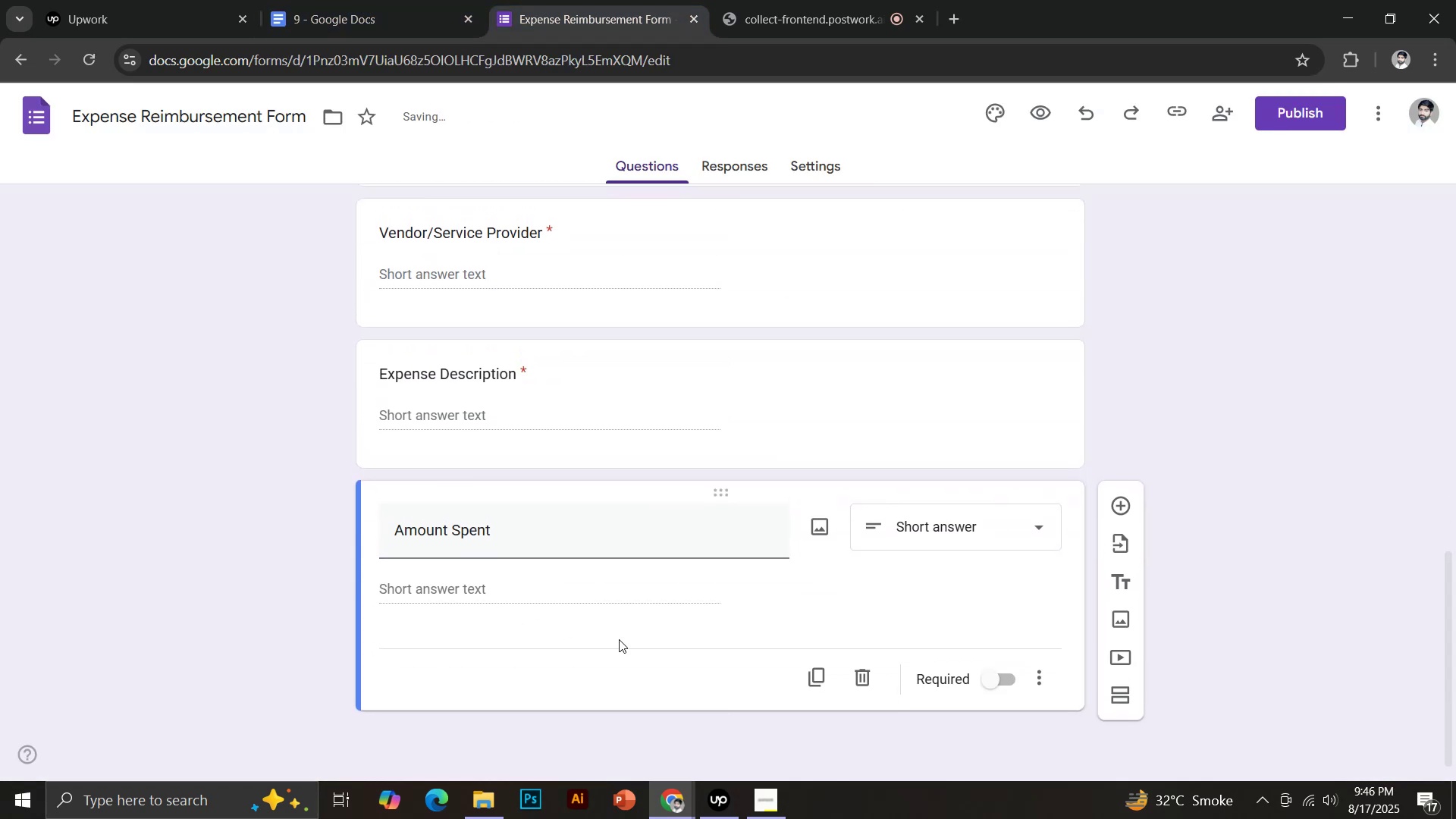 
left_click([998, 681])
 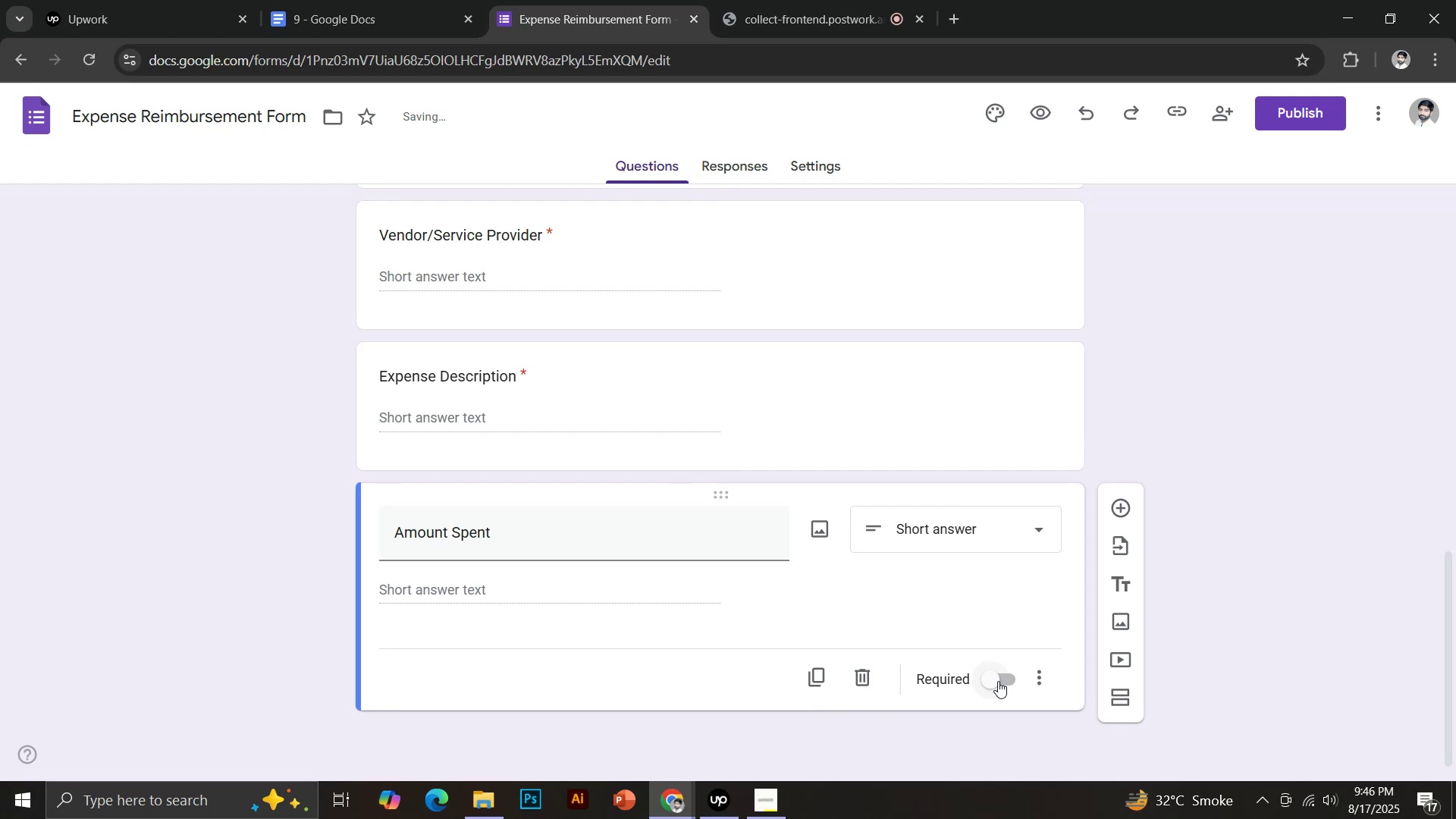 
left_click([1113, 510])
 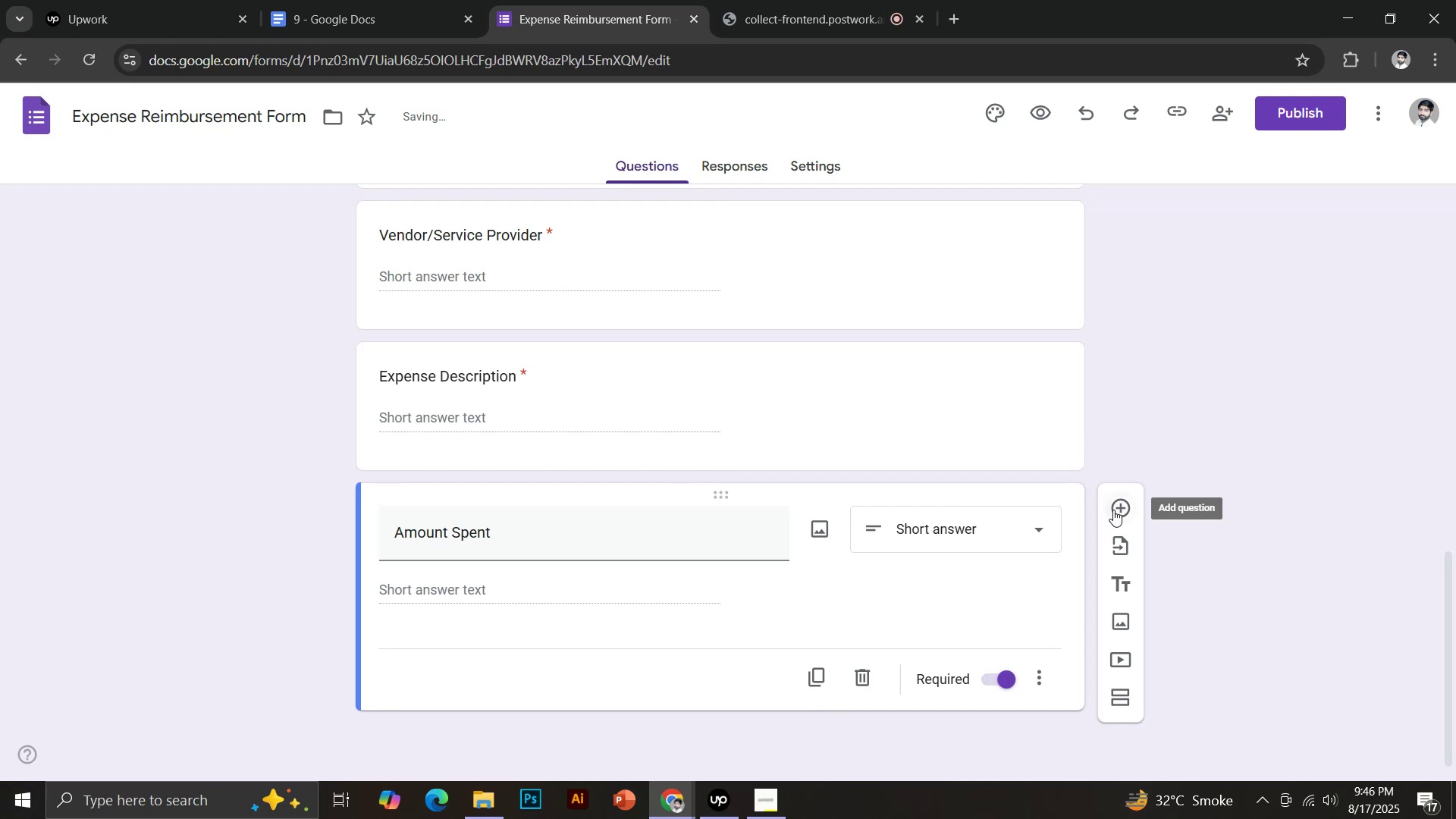 
left_click([412, 0])
 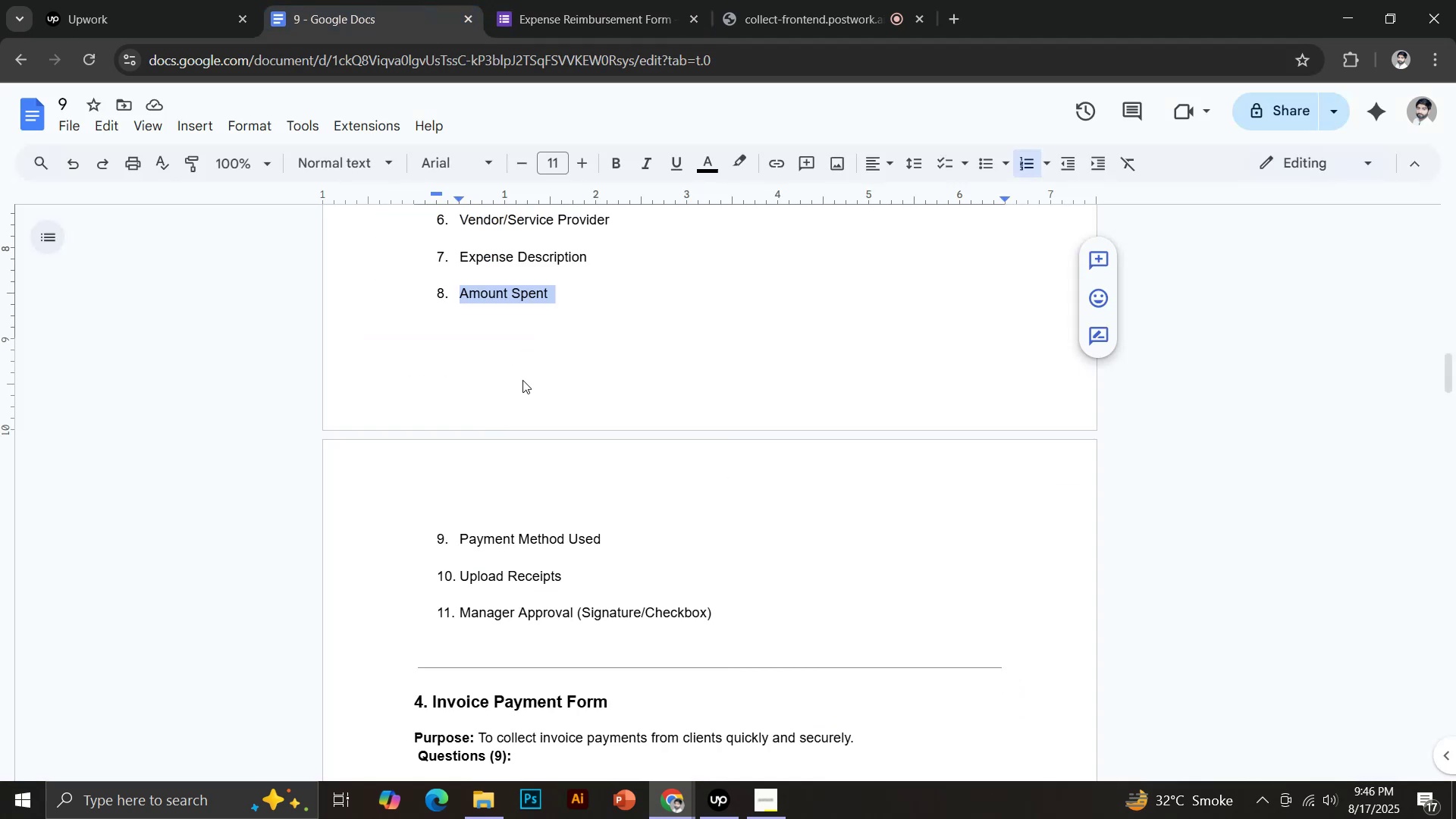 
left_click_drag(start_coordinate=[462, 538], to_coordinate=[607, 543])
 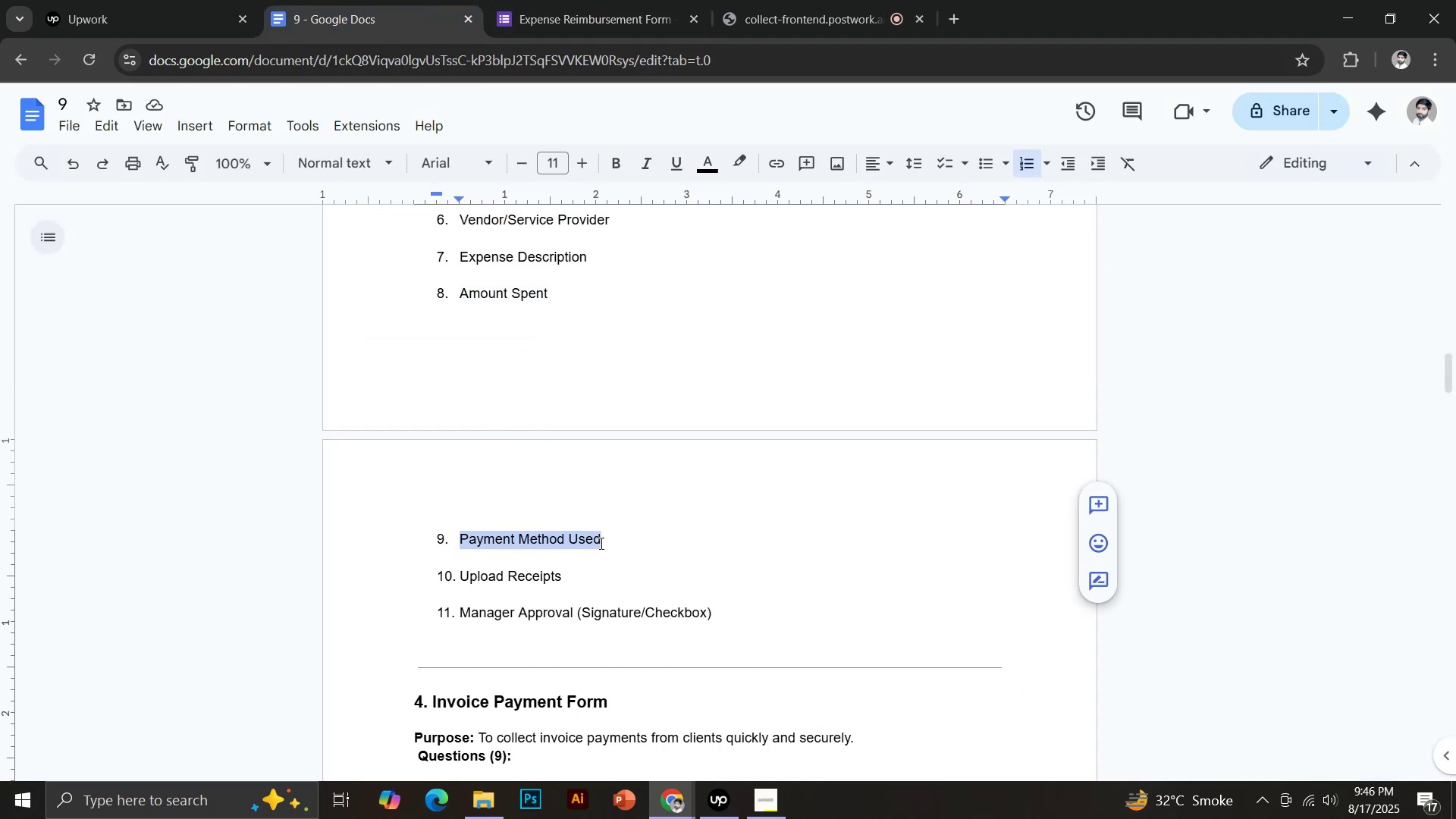 
key(Control+C)
 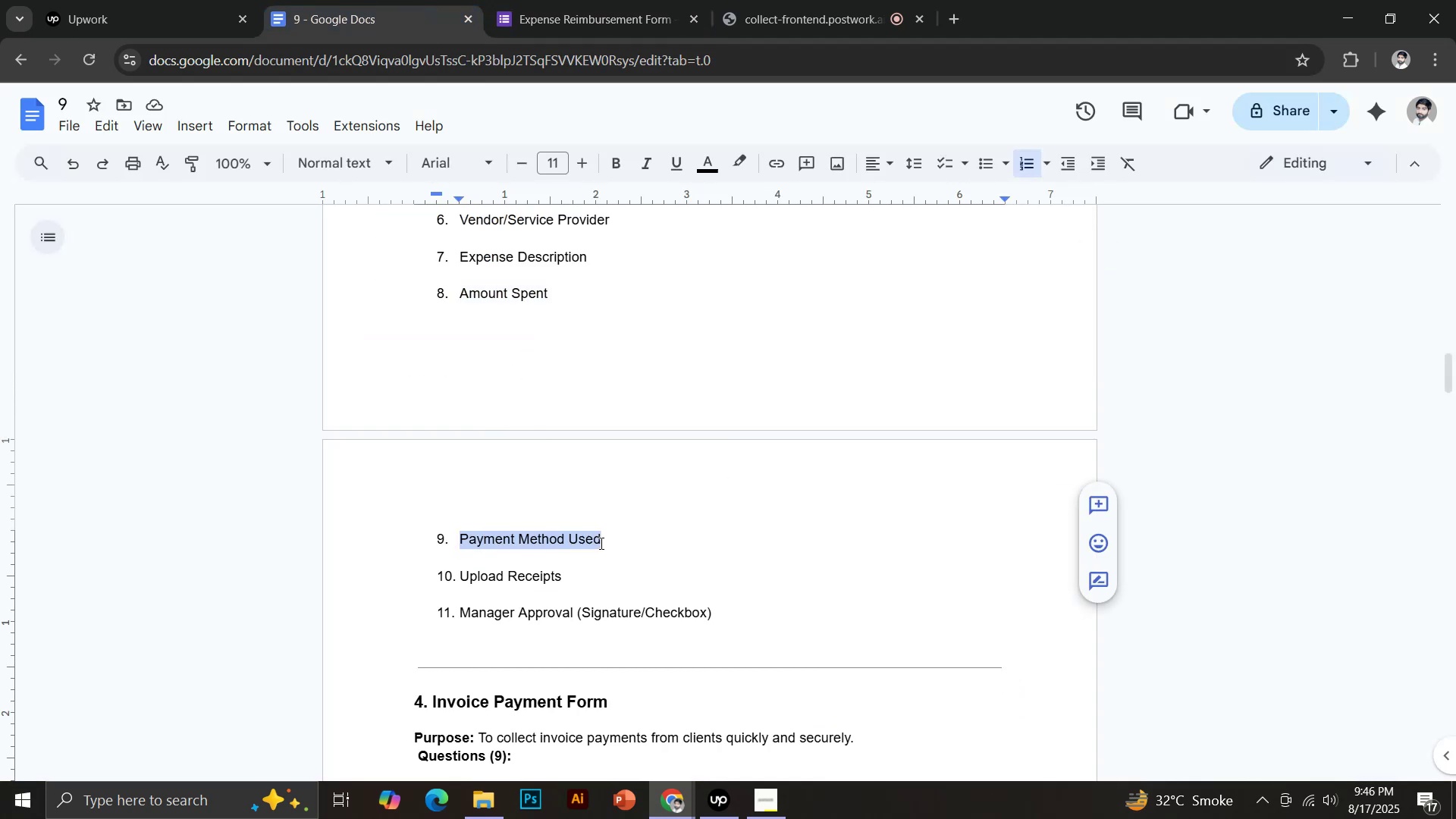 
left_click([512, 0])
 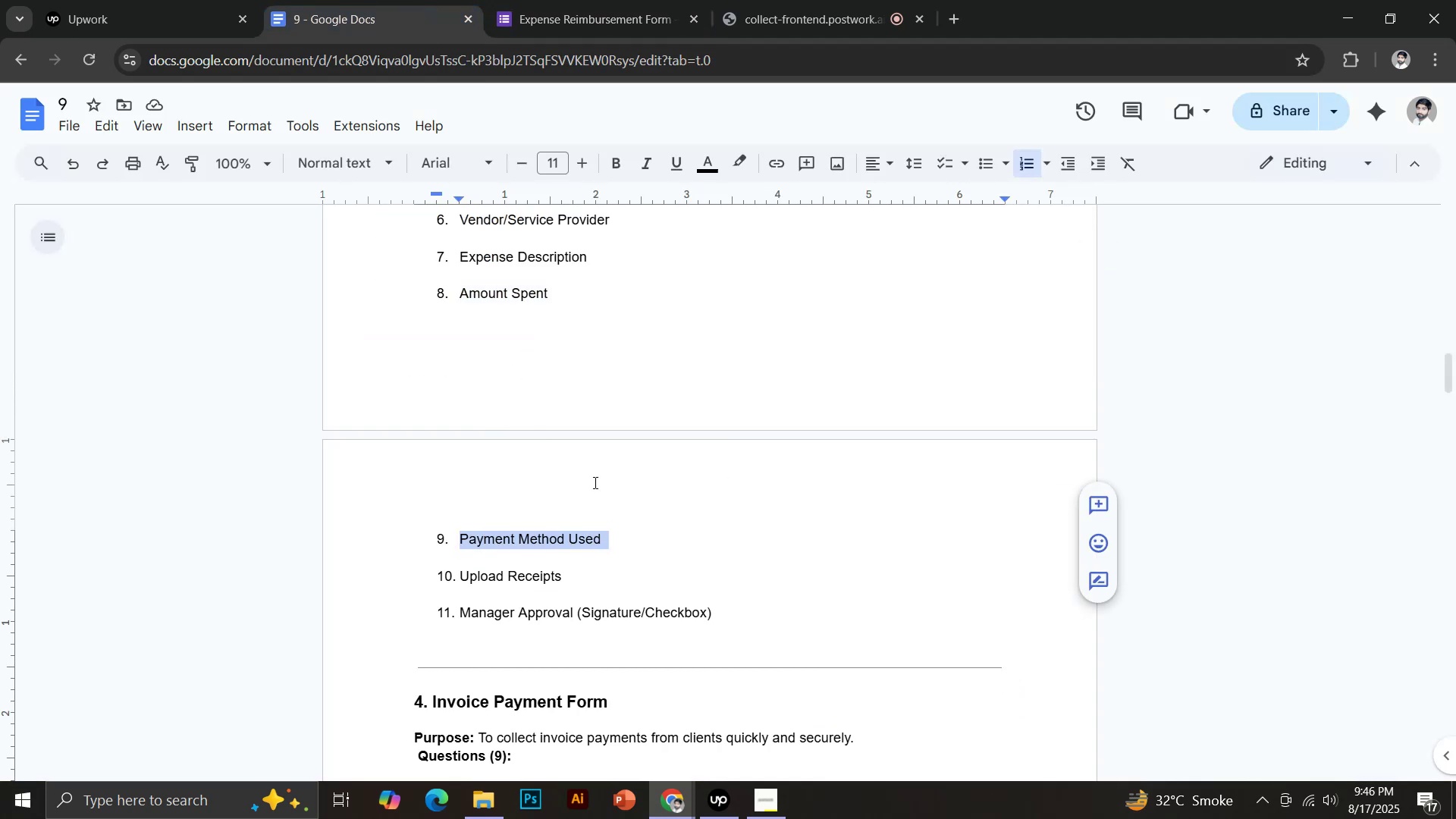 
key(Control+Shift+V)
 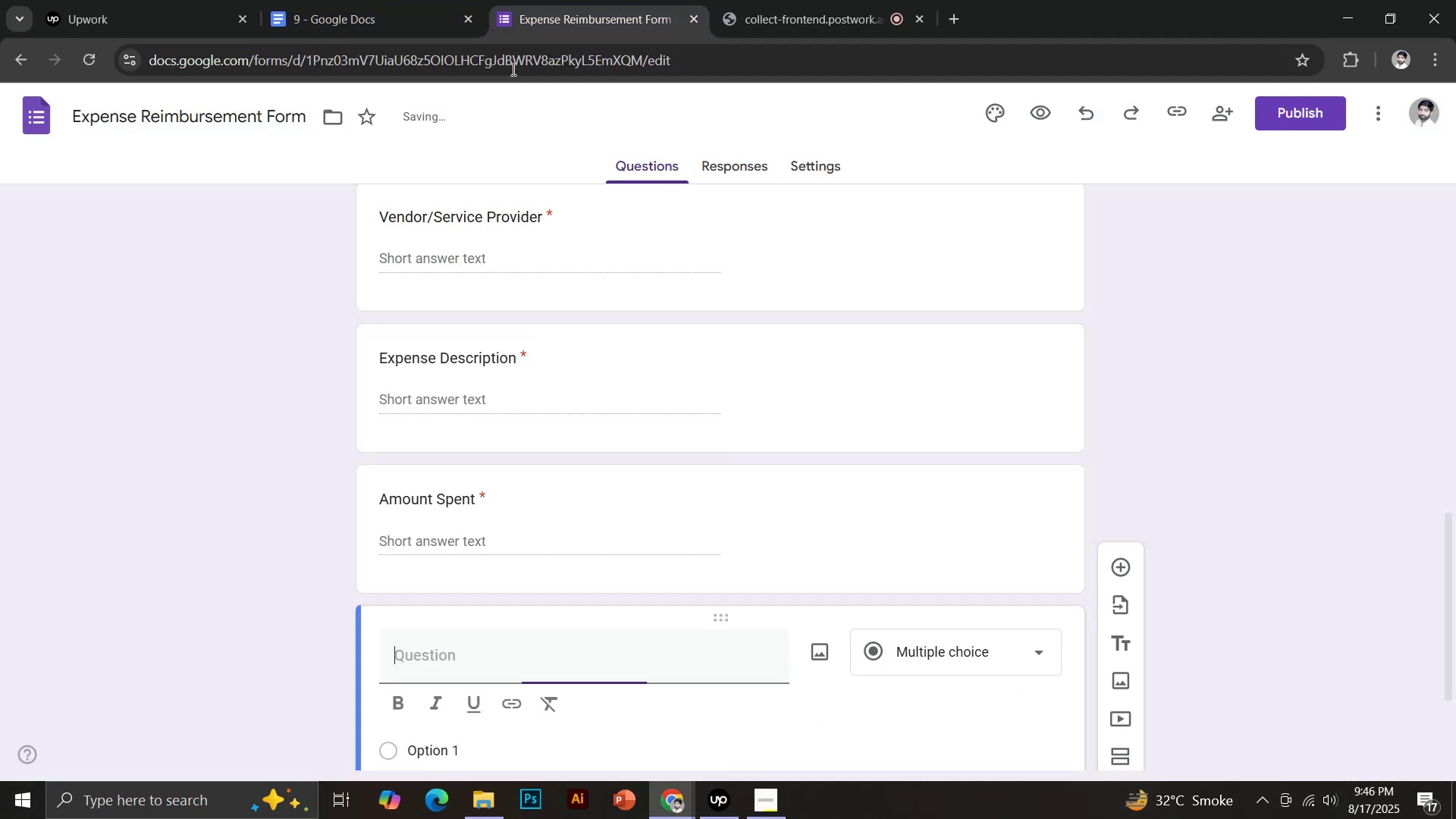 
scroll: coordinate [718, 560], scroll_direction: down, amount: 5.0
 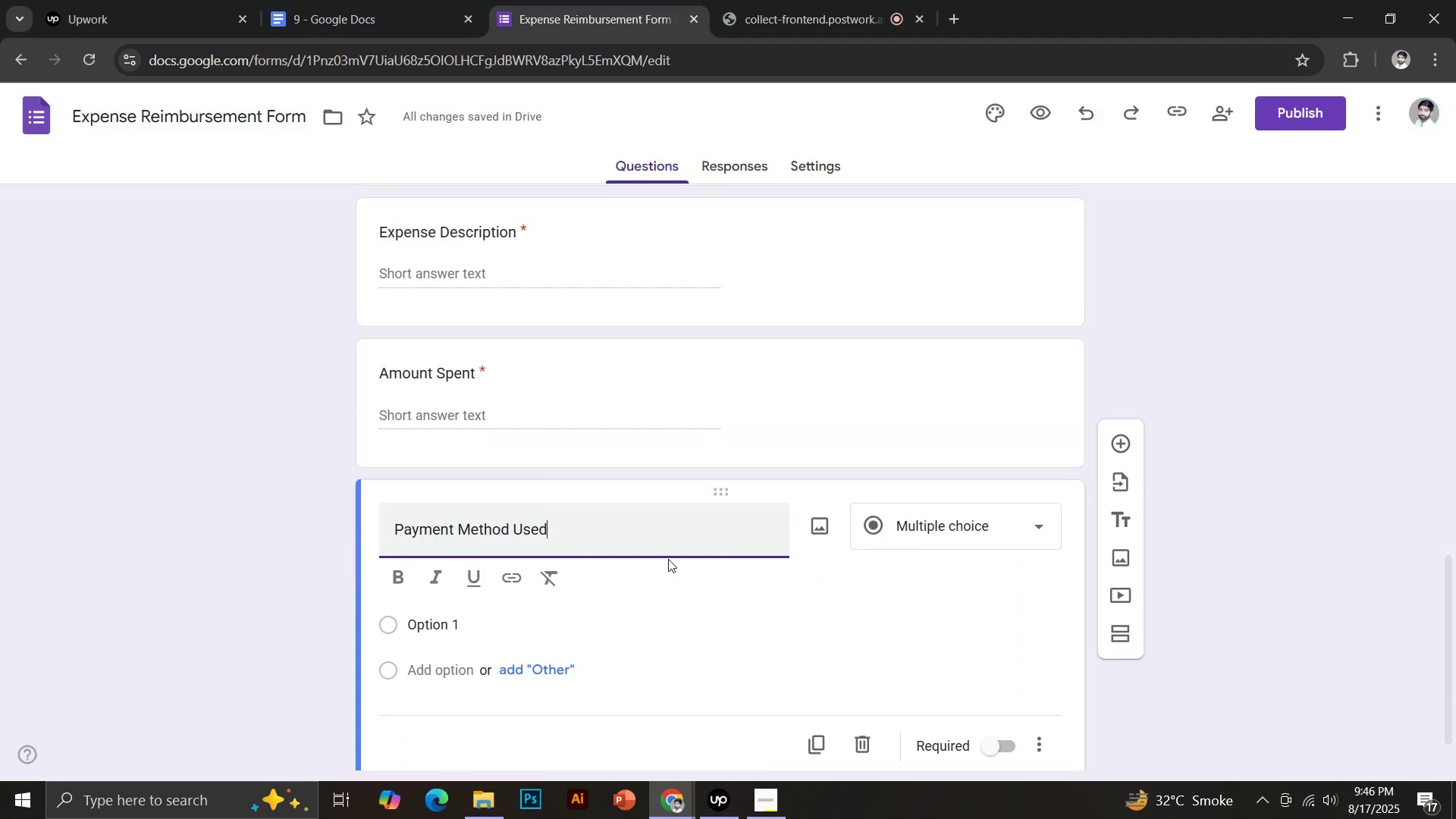 
left_click([984, 676])
 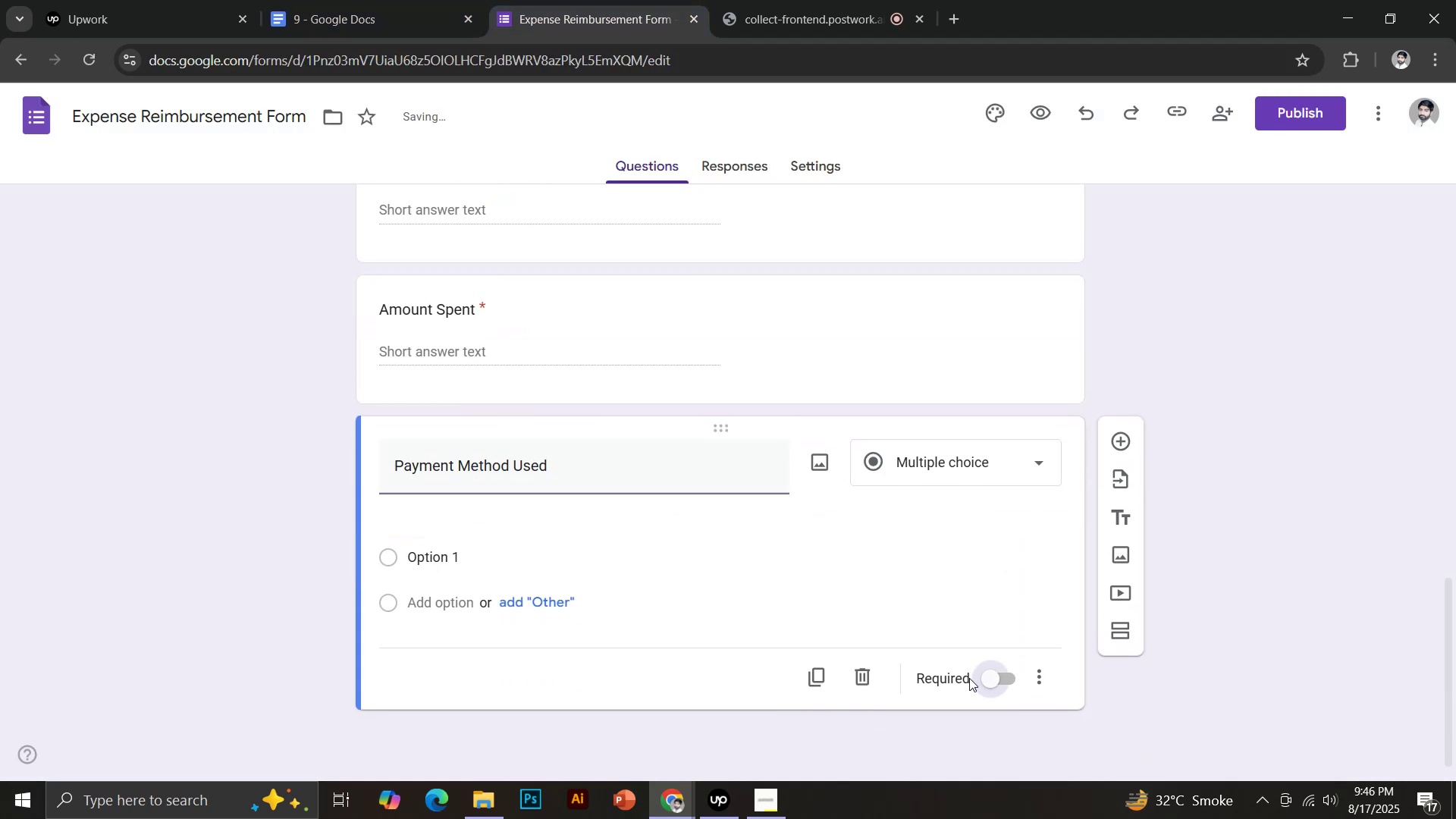 
left_click([993, 493])
 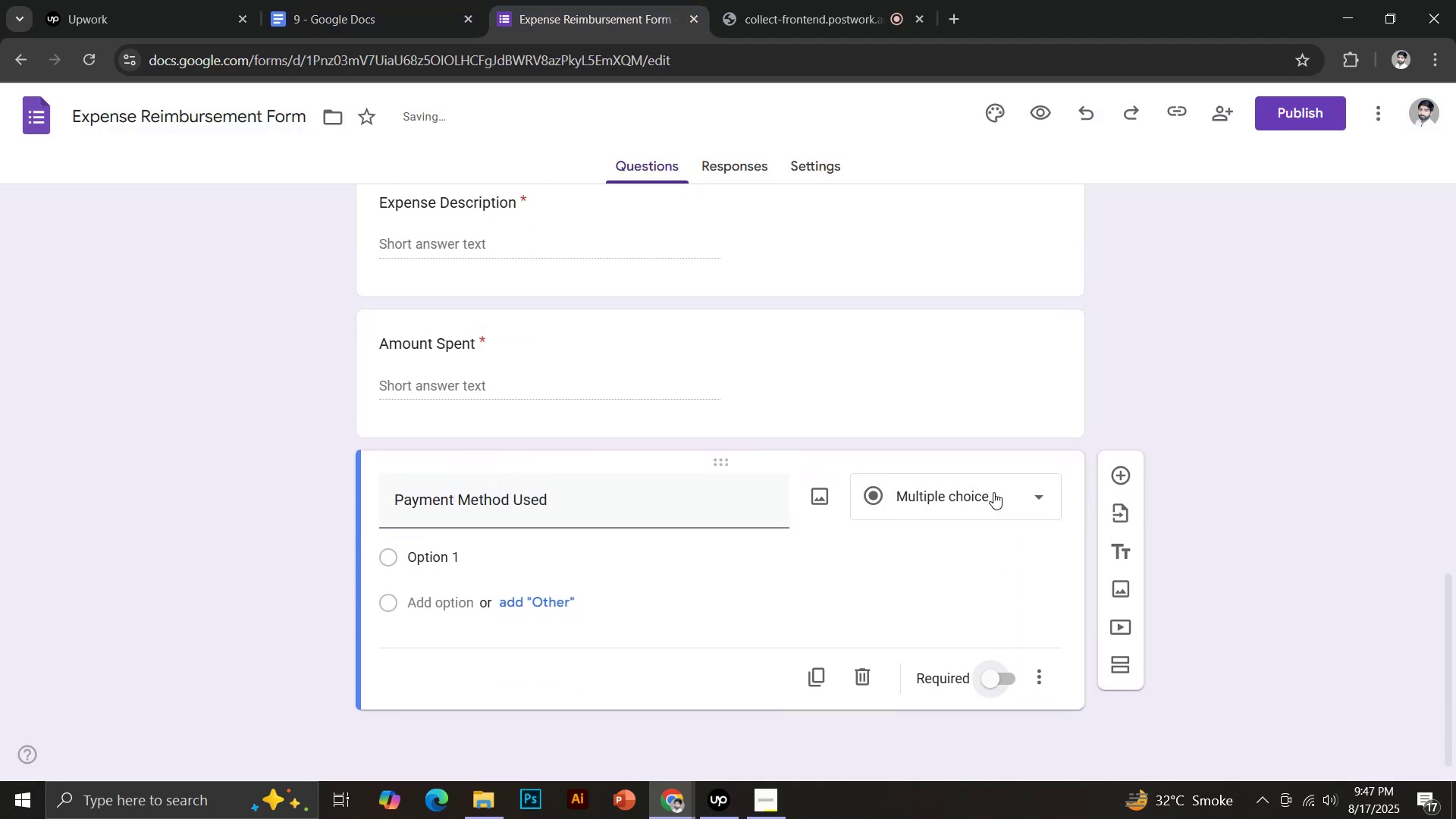 
left_click([940, 170])
 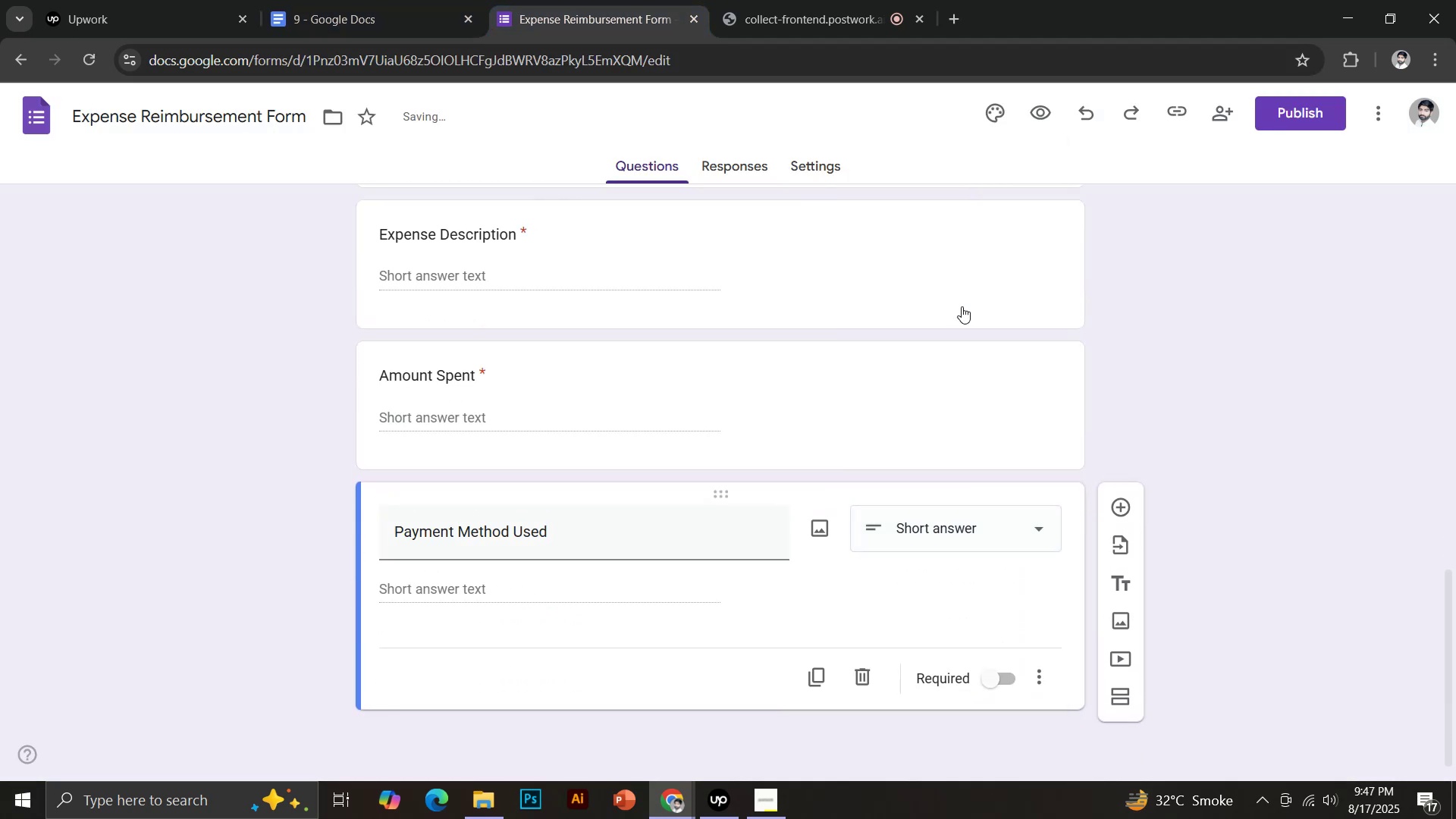 
left_click([1123, 507])
 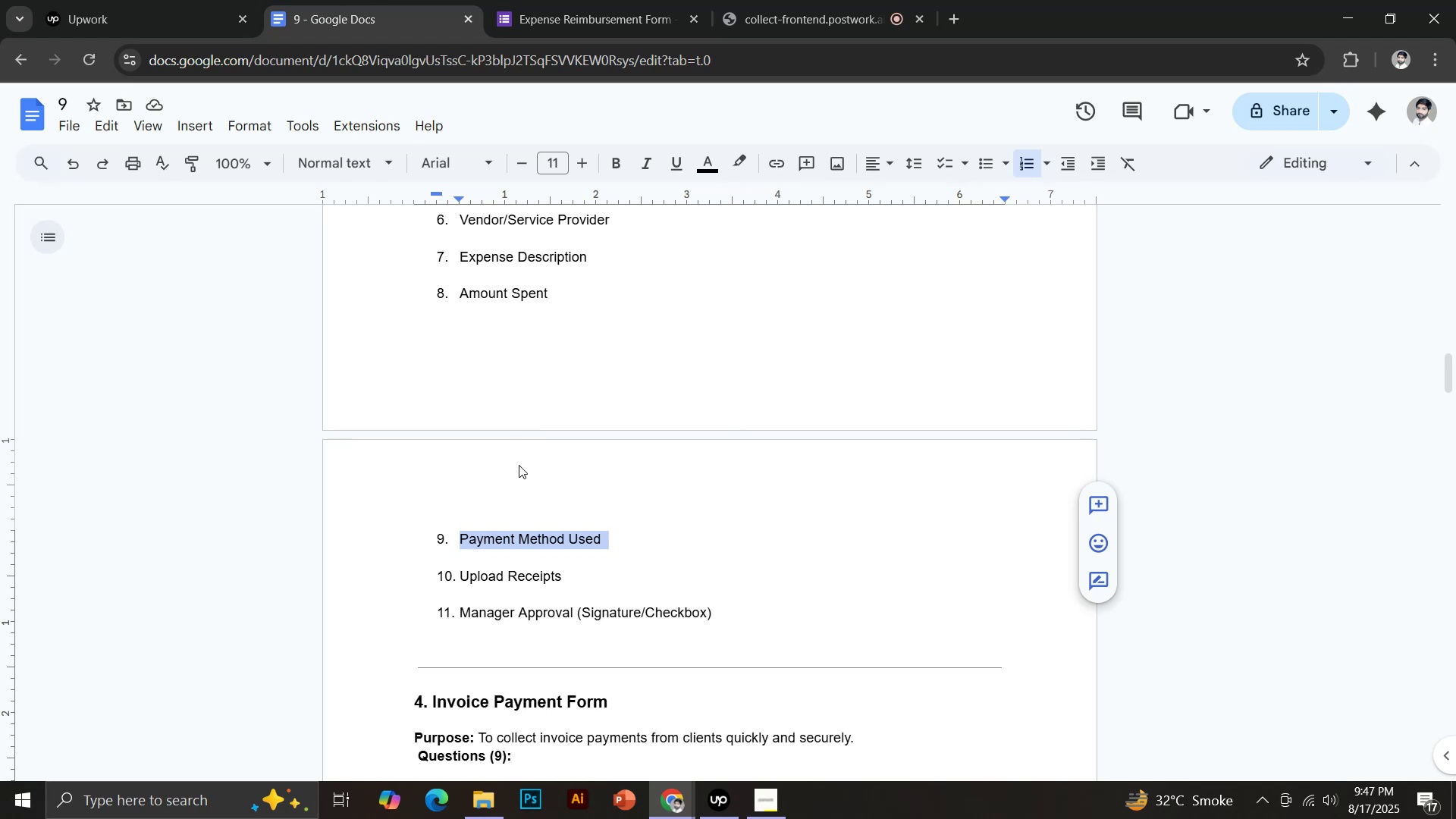 
left_click_drag(start_coordinate=[461, 571], to_coordinate=[573, 570])
 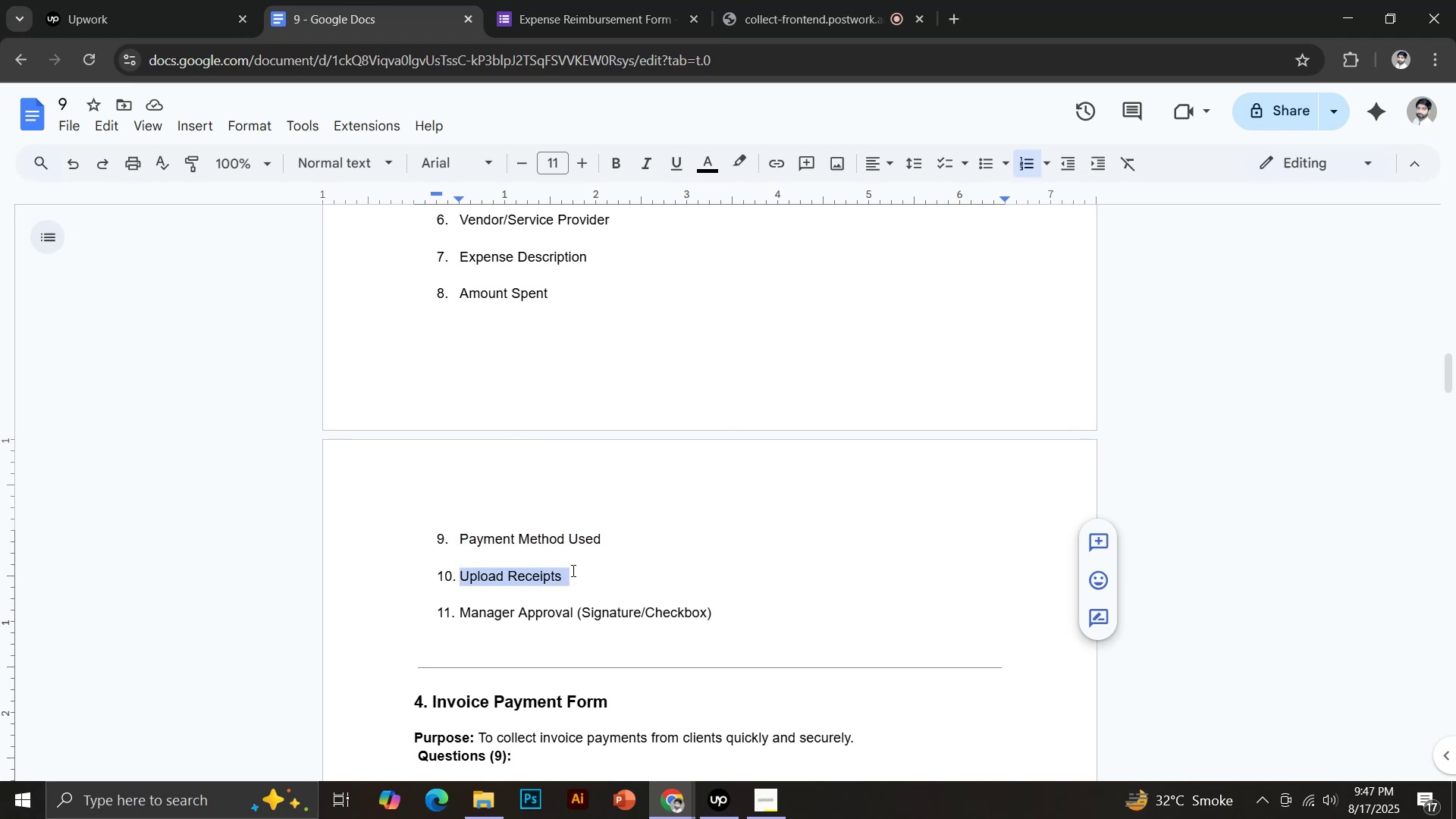 
key(Control+C)
 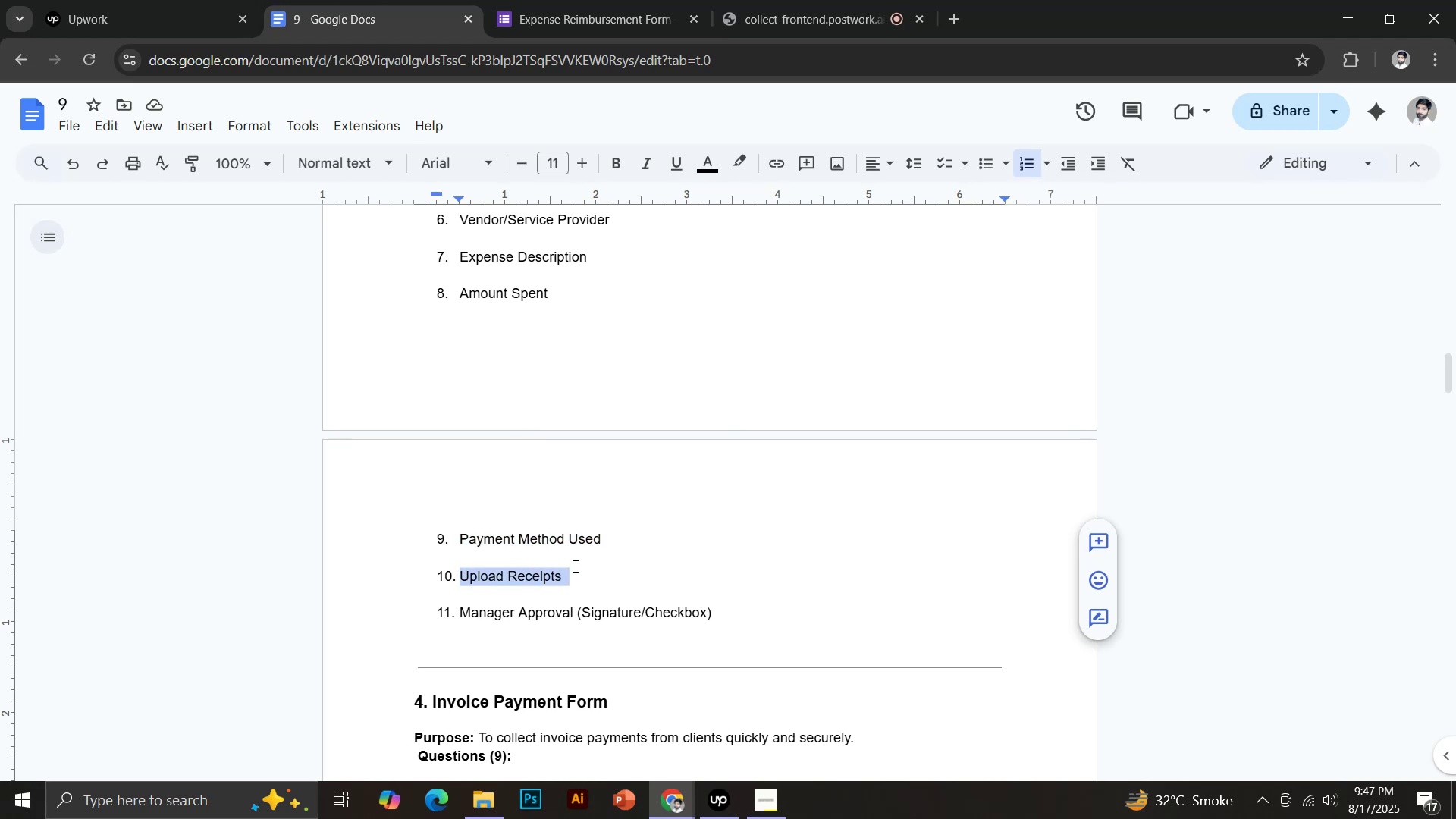 
left_click([548, 0])
 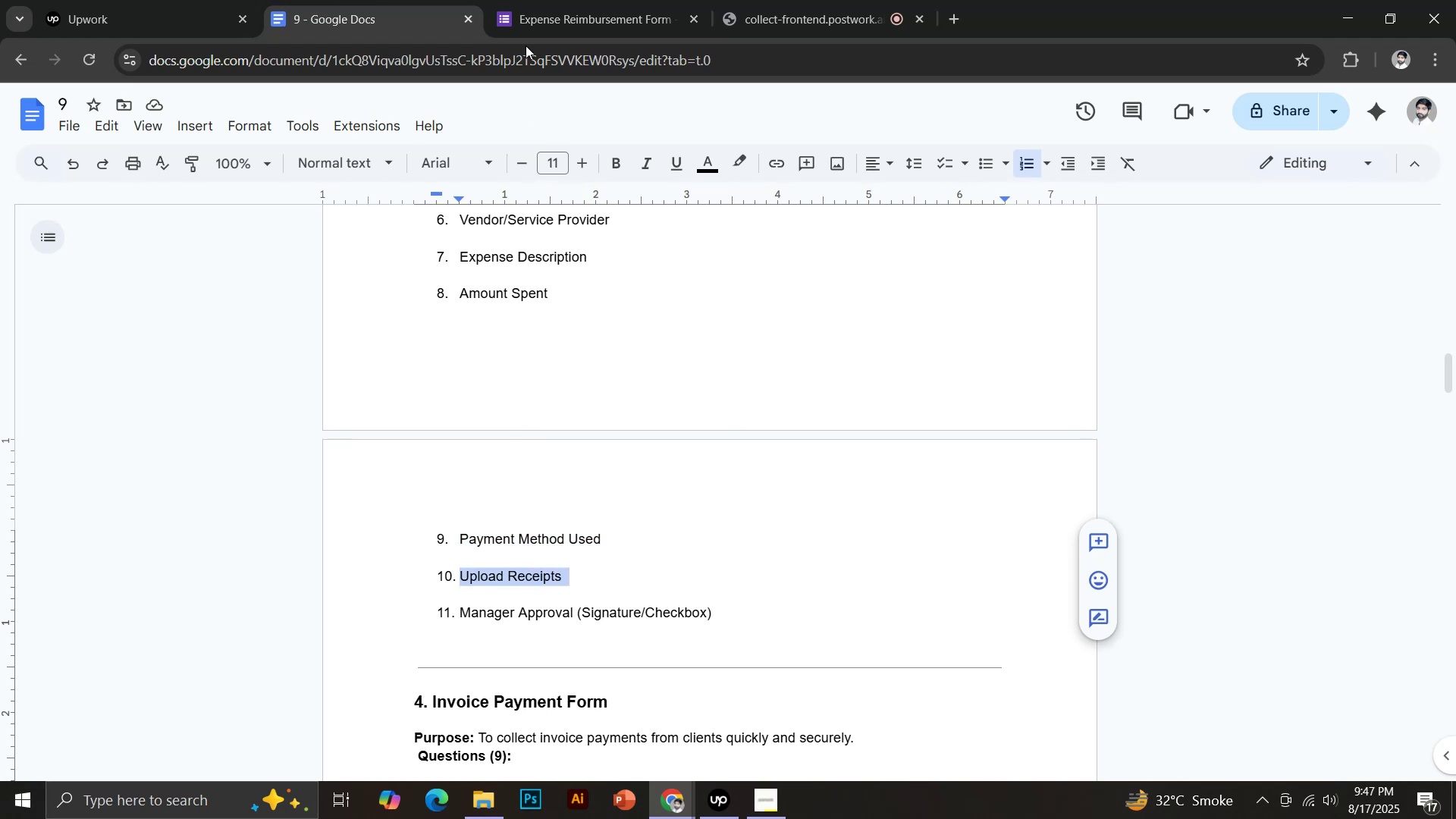 
scroll: coordinate [563, 436], scroll_direction: down, amount: 3.0
 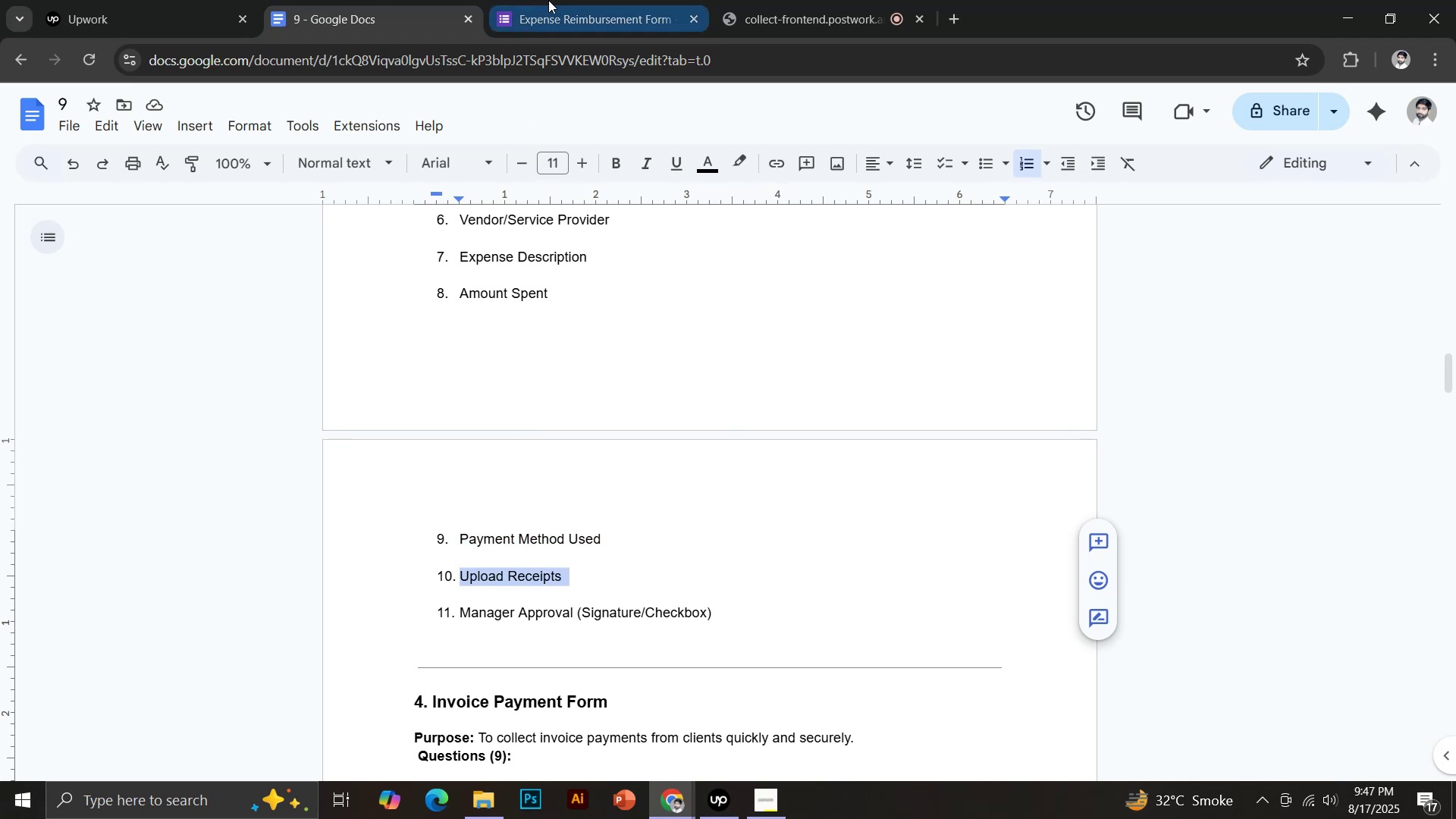 
key(Control+Shift+V)
 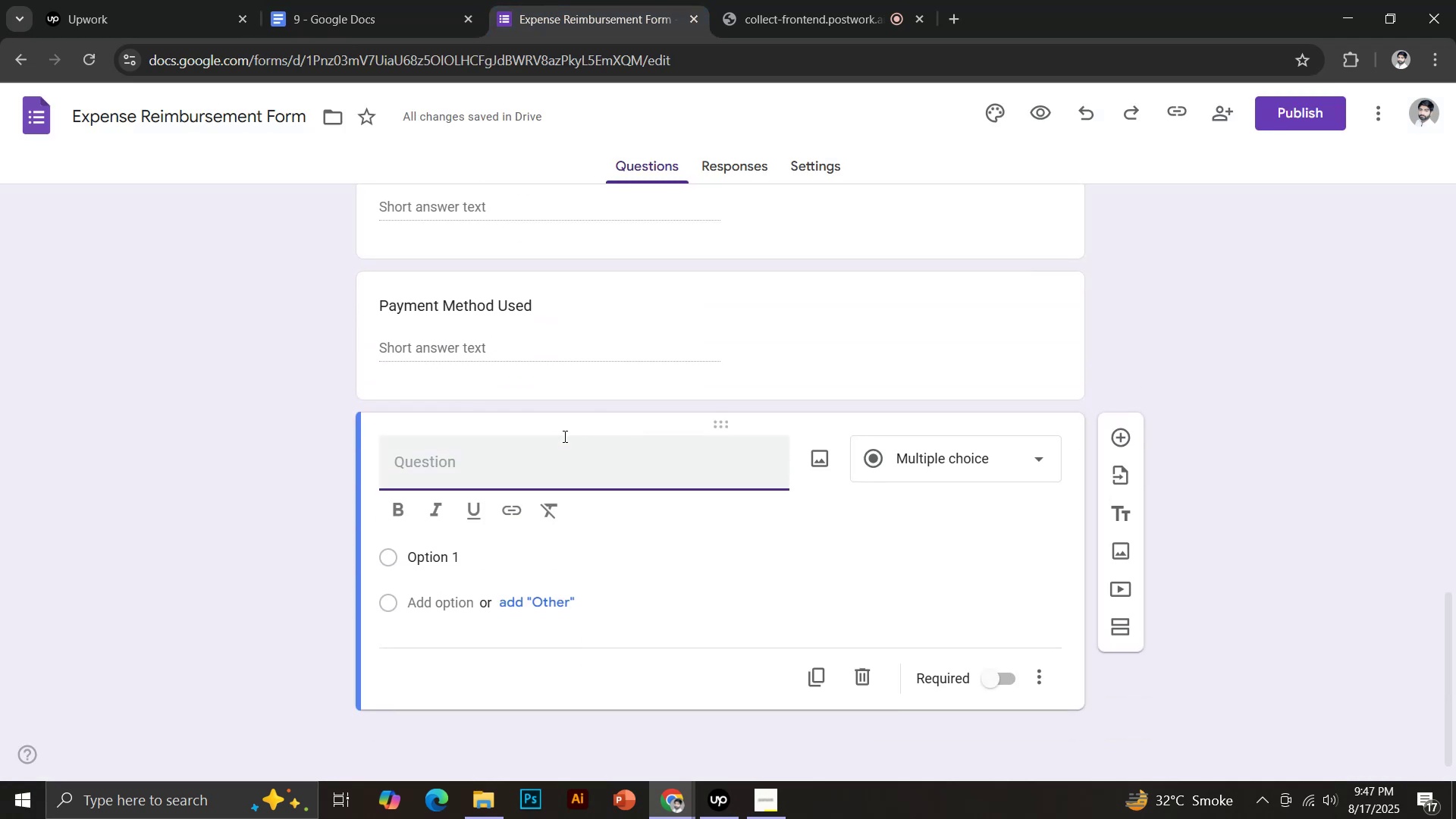 
left_click([943, 465])
 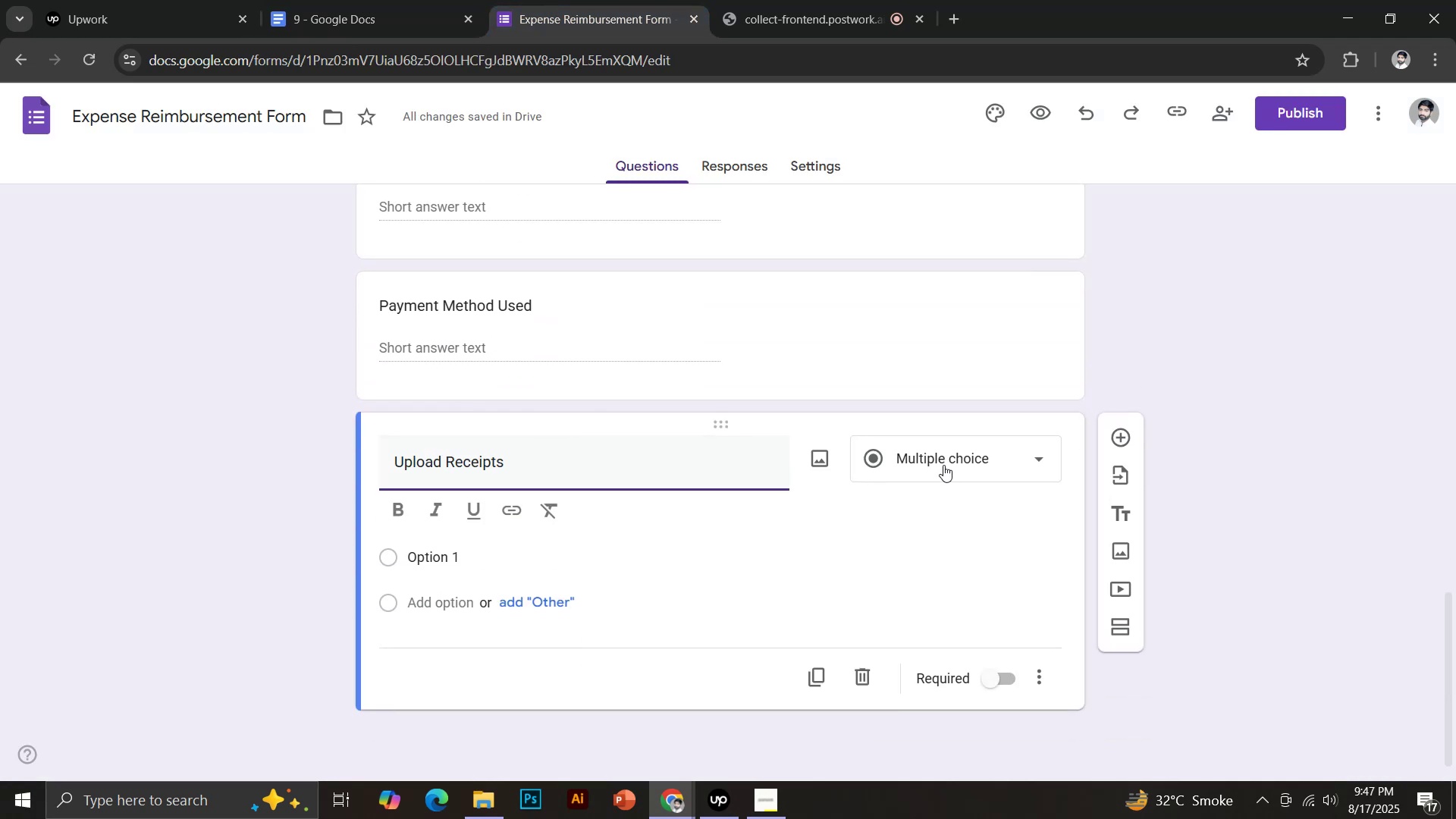 
left_click([926, 413])
 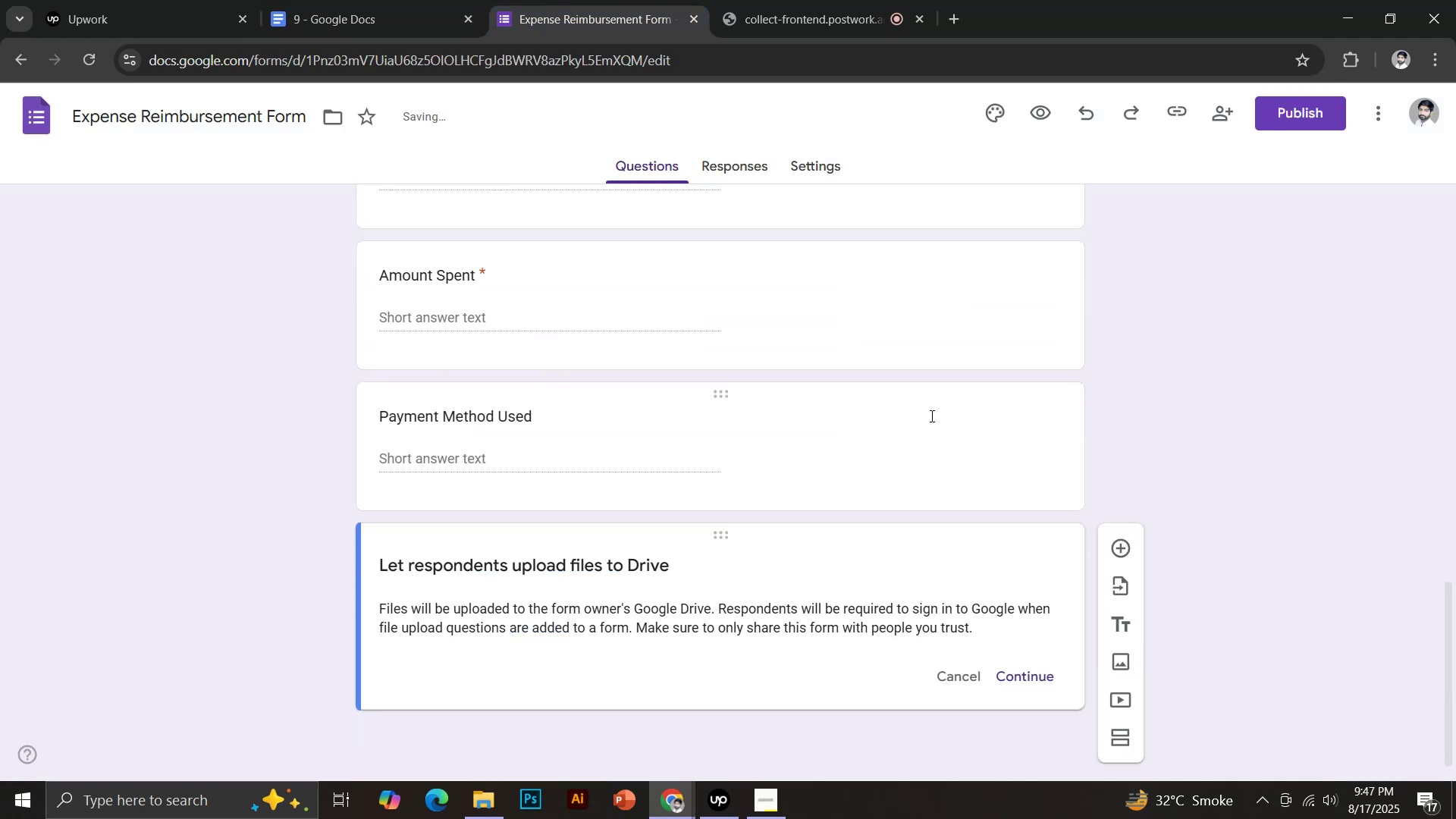 
left_click([1036, 674])
 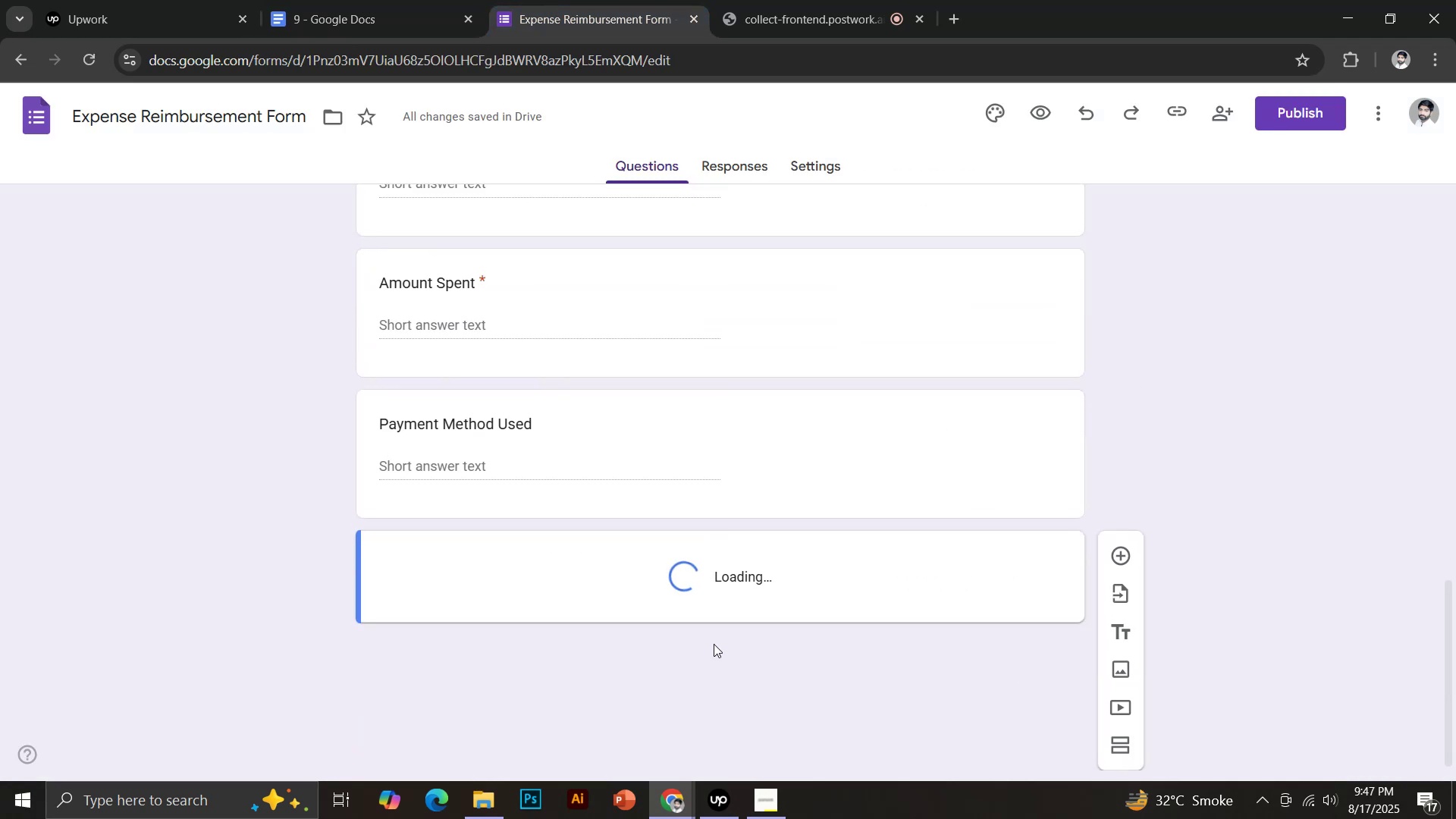 
scroll: coordinate [682, 605], scroll_direction: down, amount: 4.0
 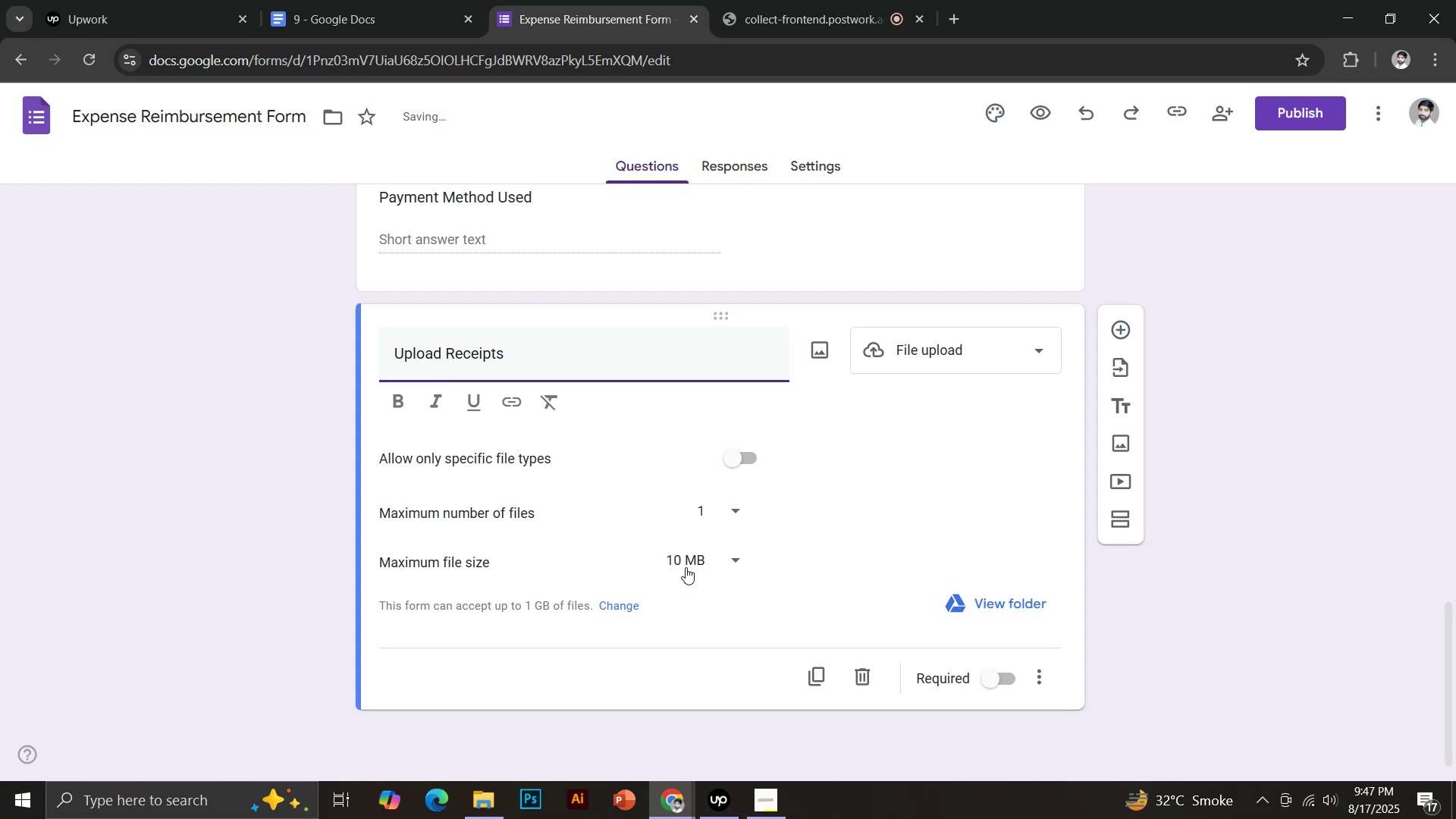 
left_click([995, 682])
 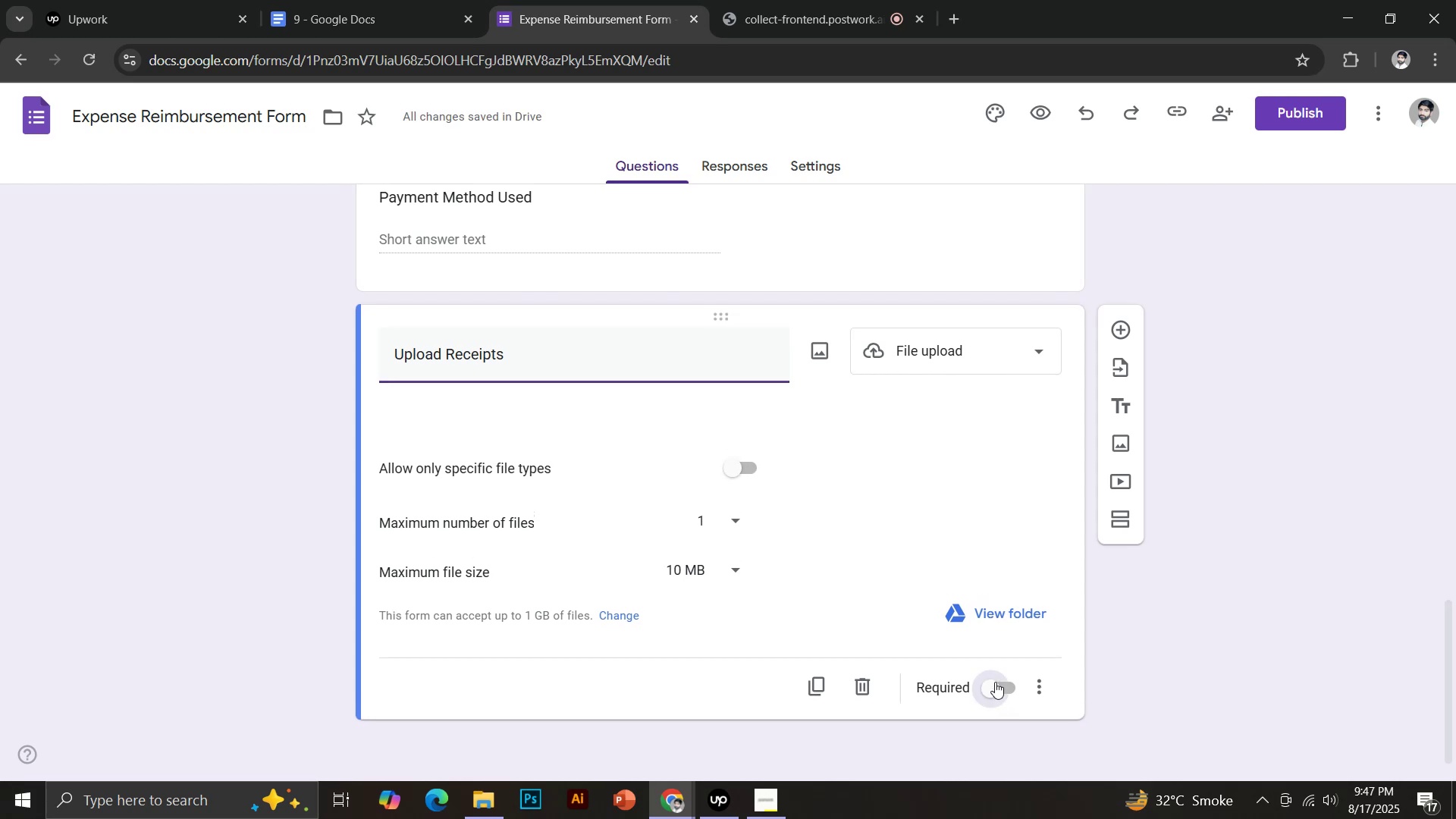 
left_click([1120, 370])
 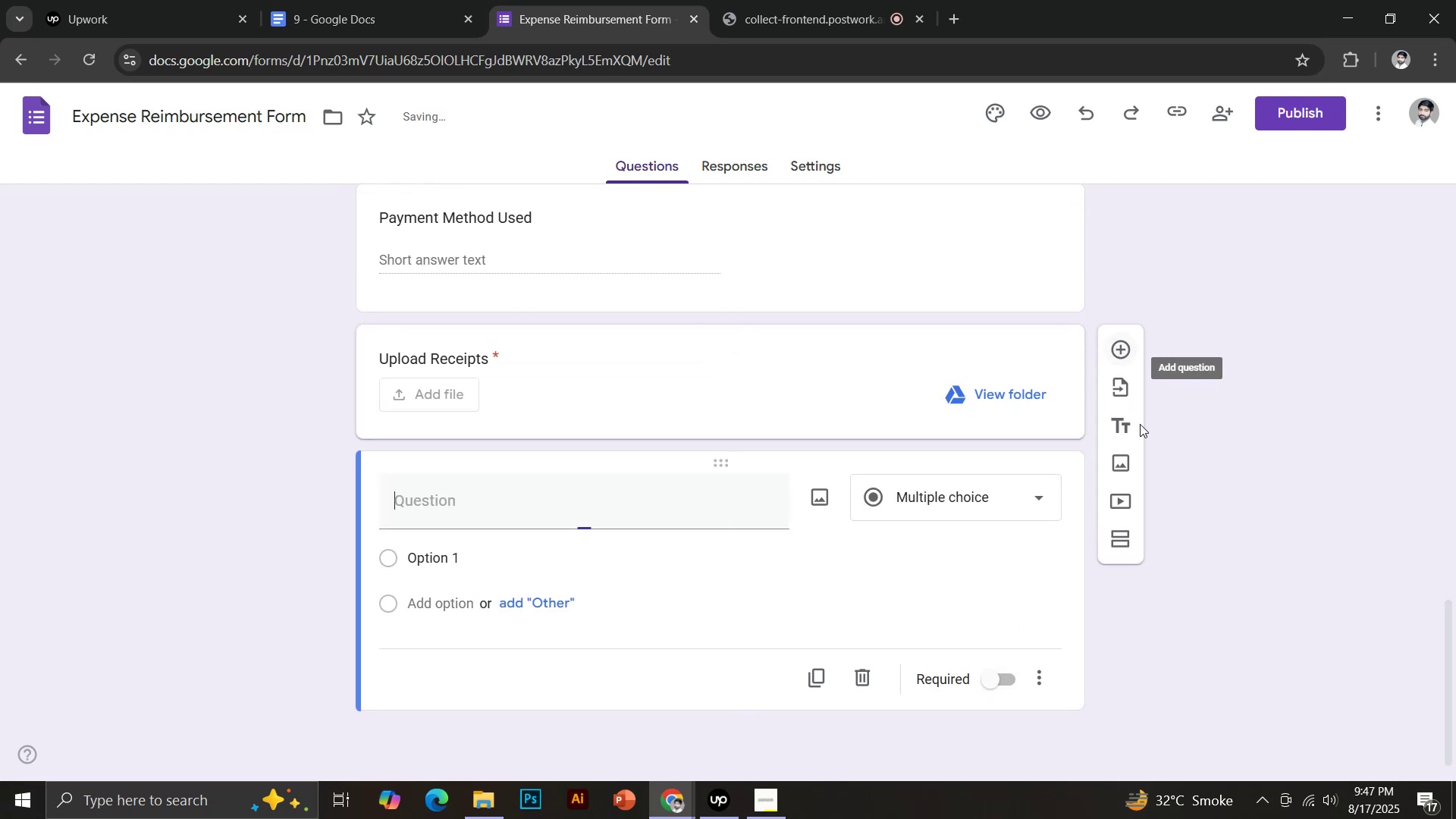 
scroll: coordinate [498, 523], scroll_direction: down, amount: 2.0
 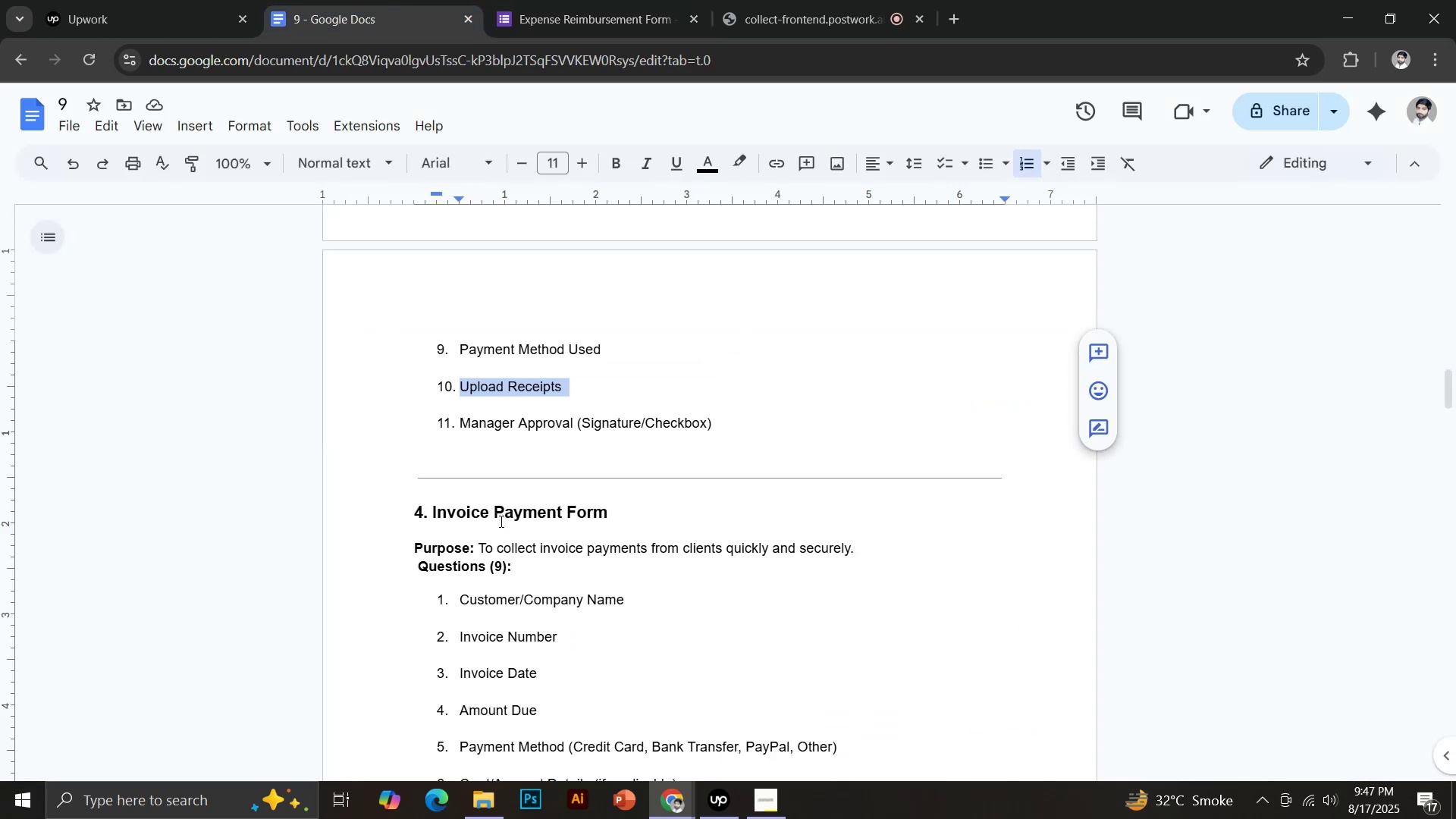 
left_click_drag(start_coordinate=[461, 427], to_coordinate=[717, 426])
 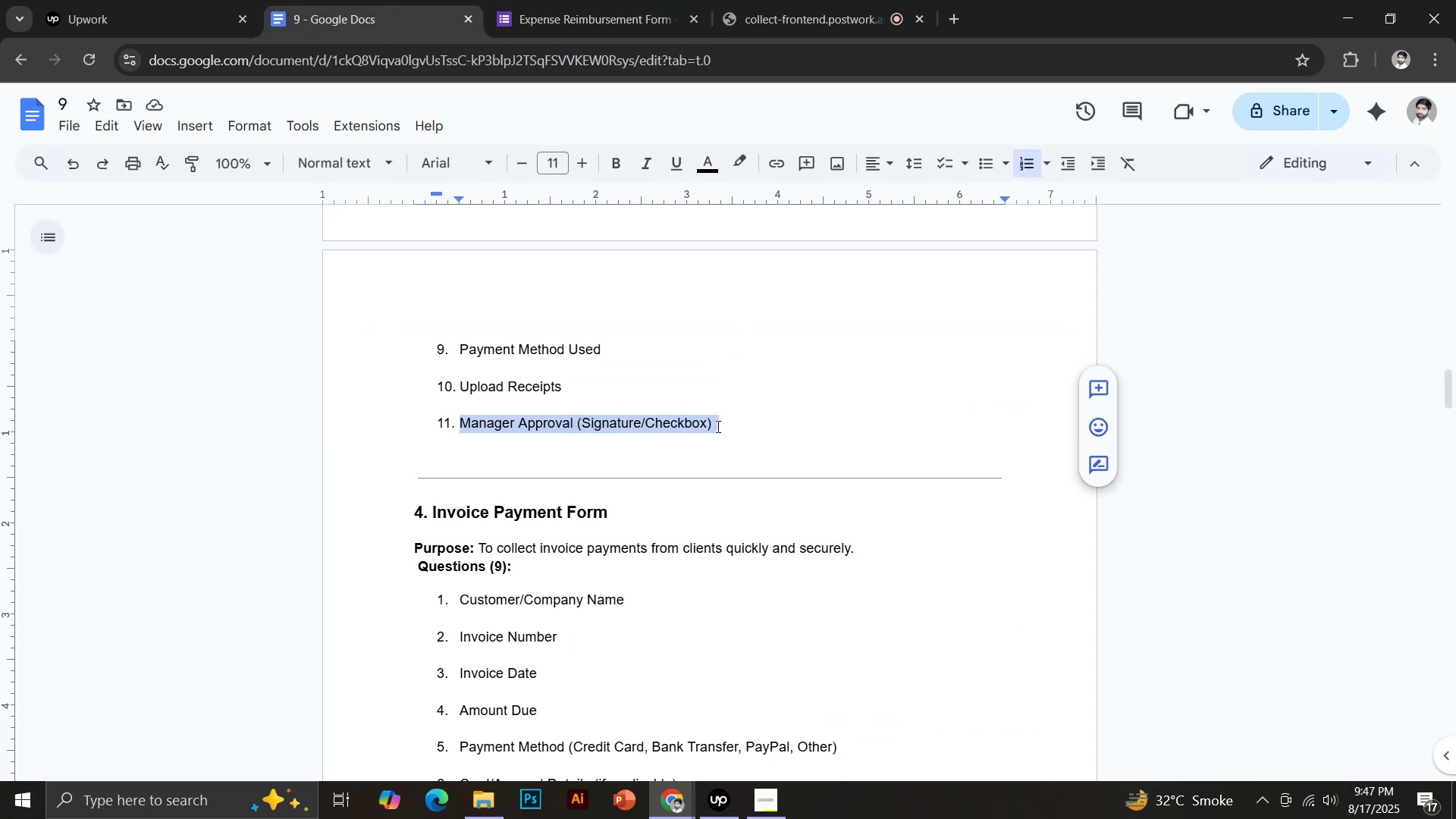 
key(Control+C)
 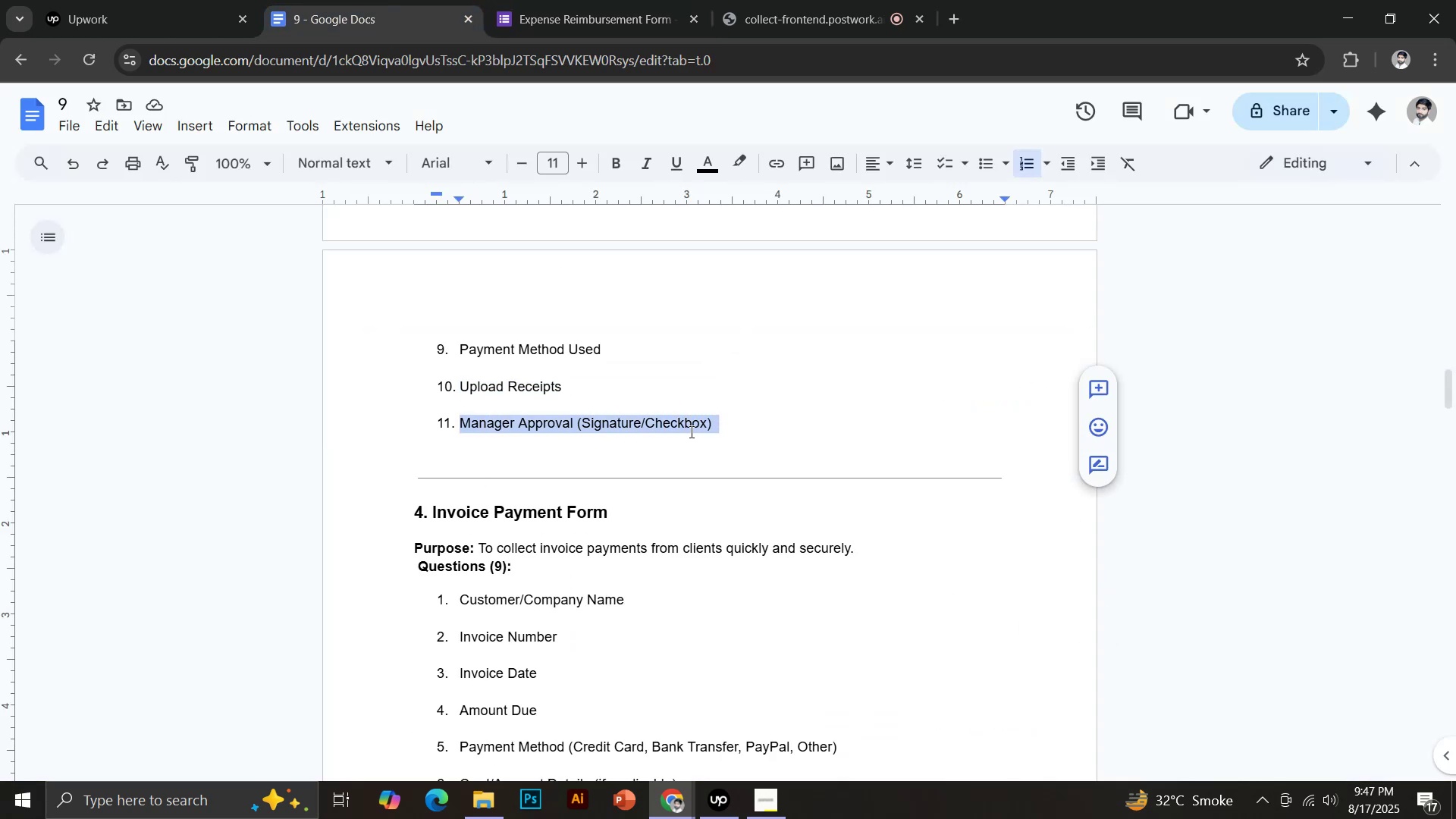 
left_click([577, 0])
 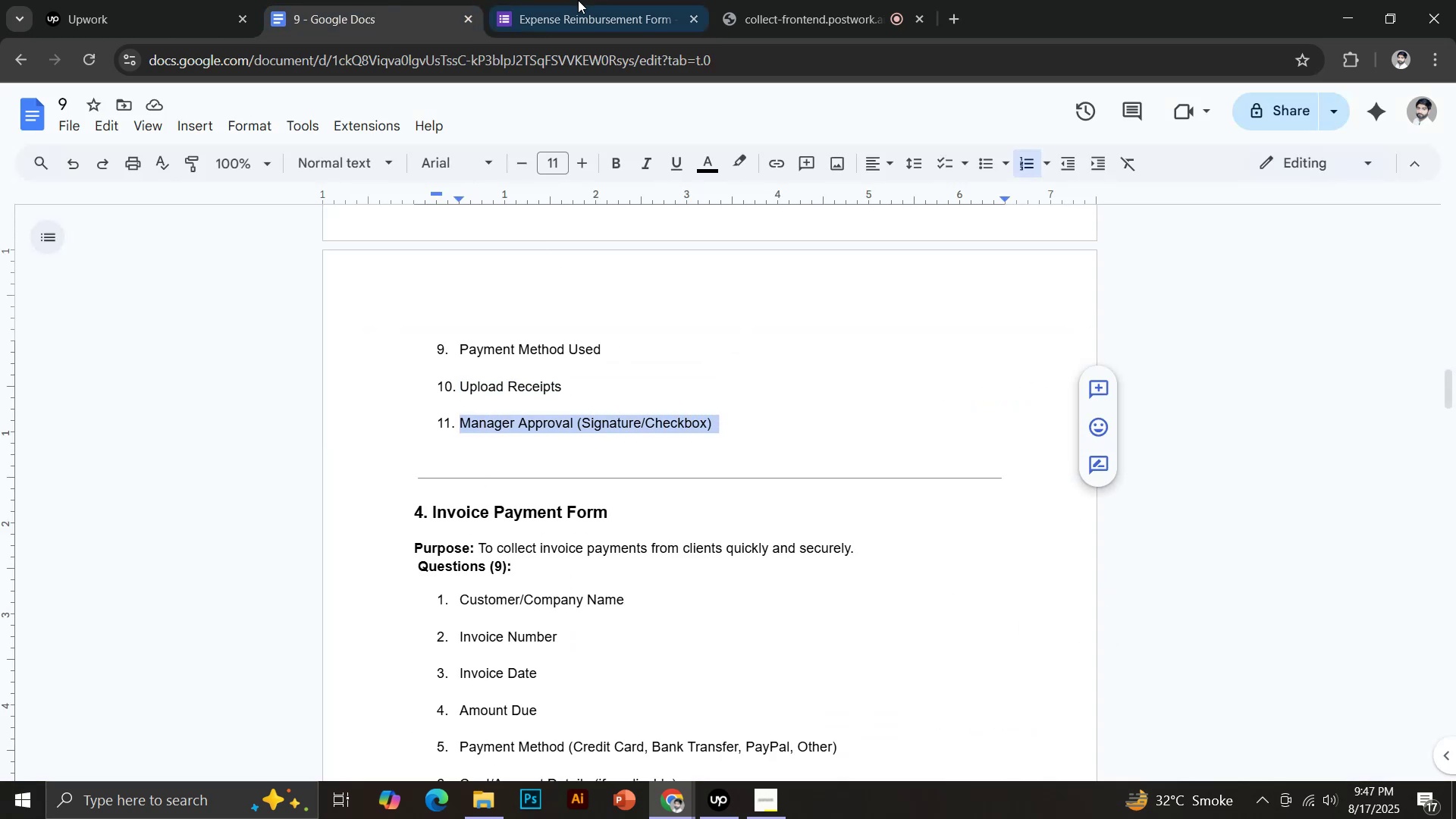 
key(Control+Shift+V)
 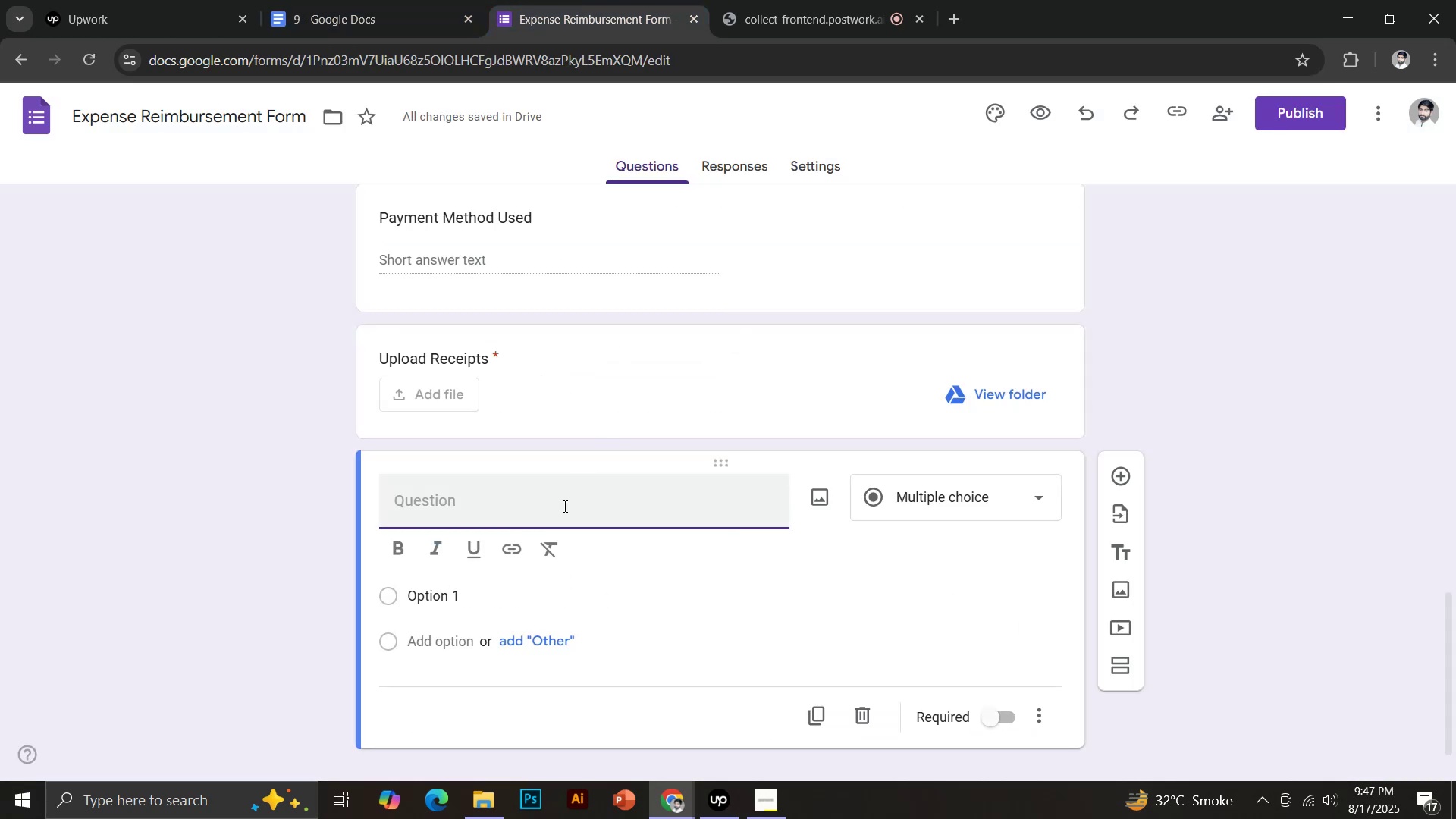 
scroll: coordinate [578, 485], scroll_direction: down, amount: 1.0
 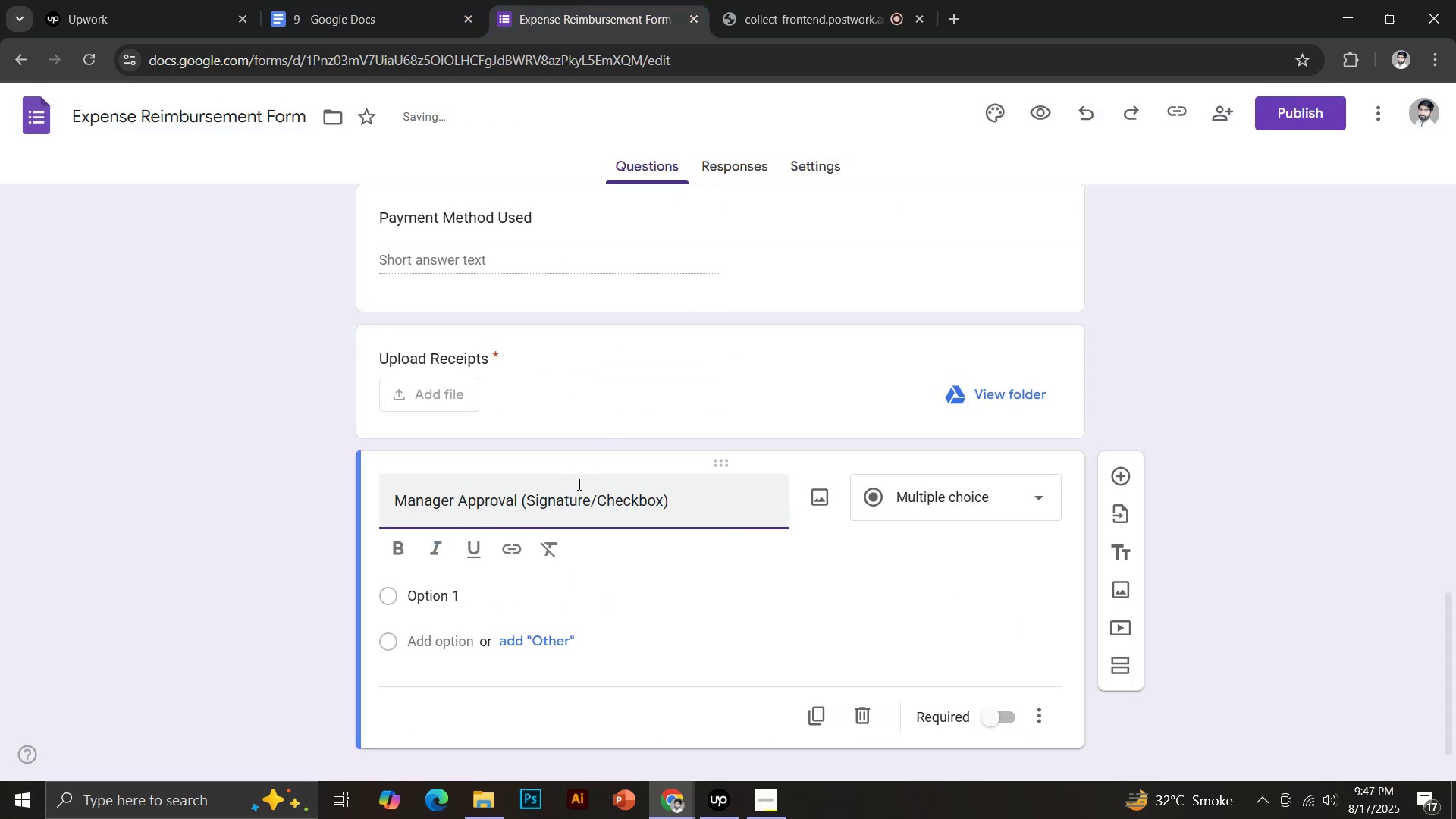 
mouse_move([491, 558])
 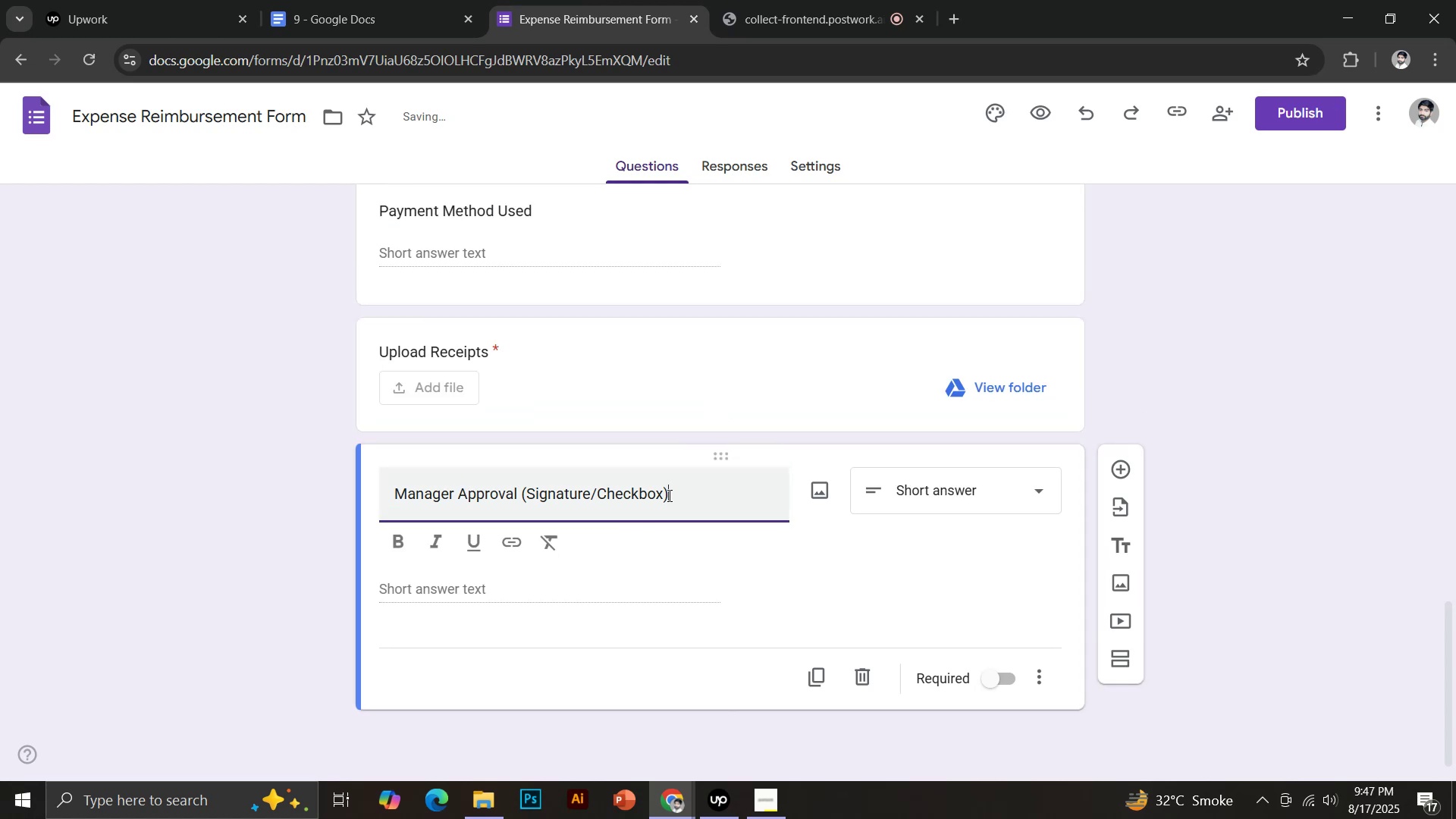 
left_click([664, 493])
 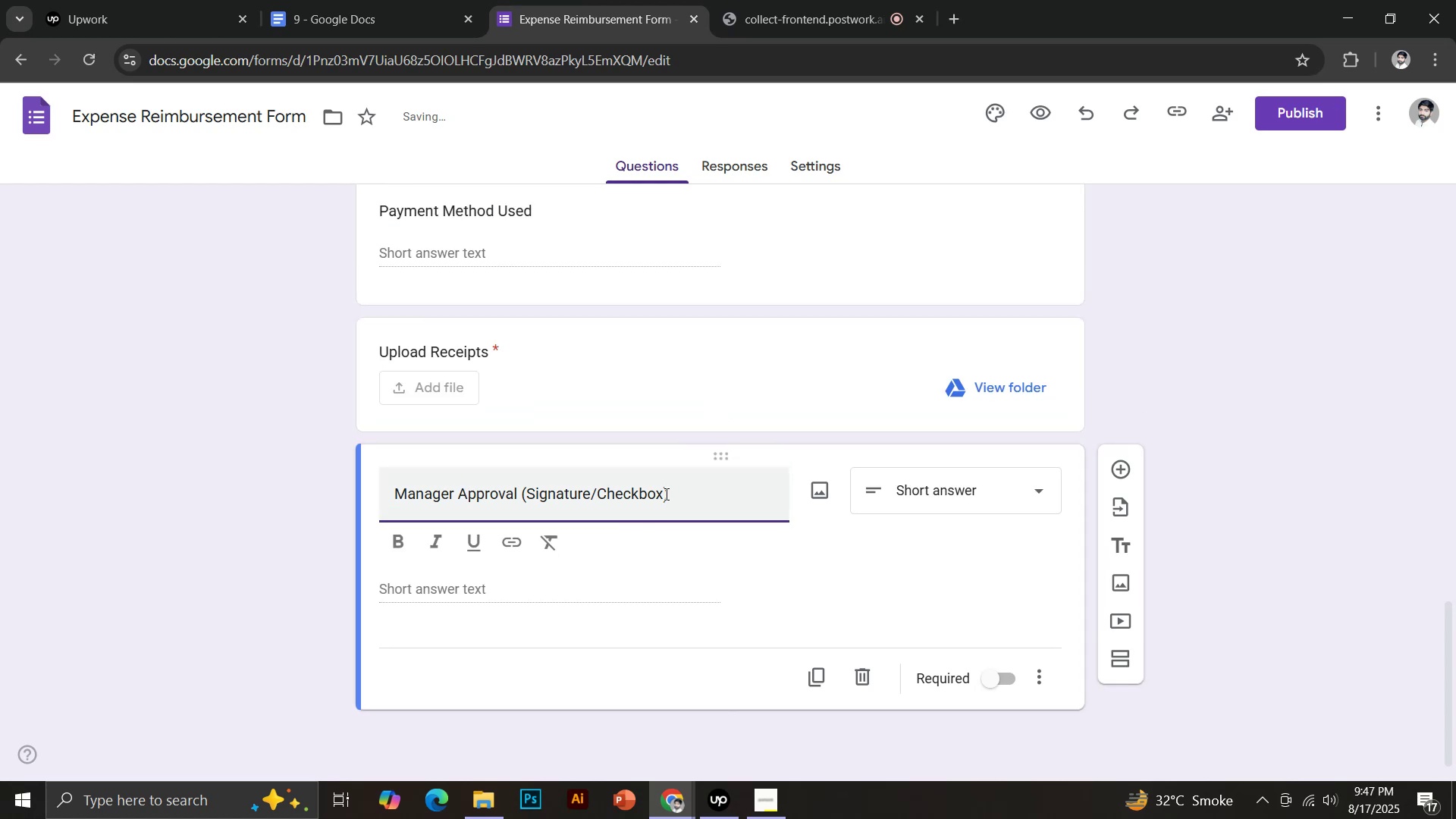 
key(Backspace)
 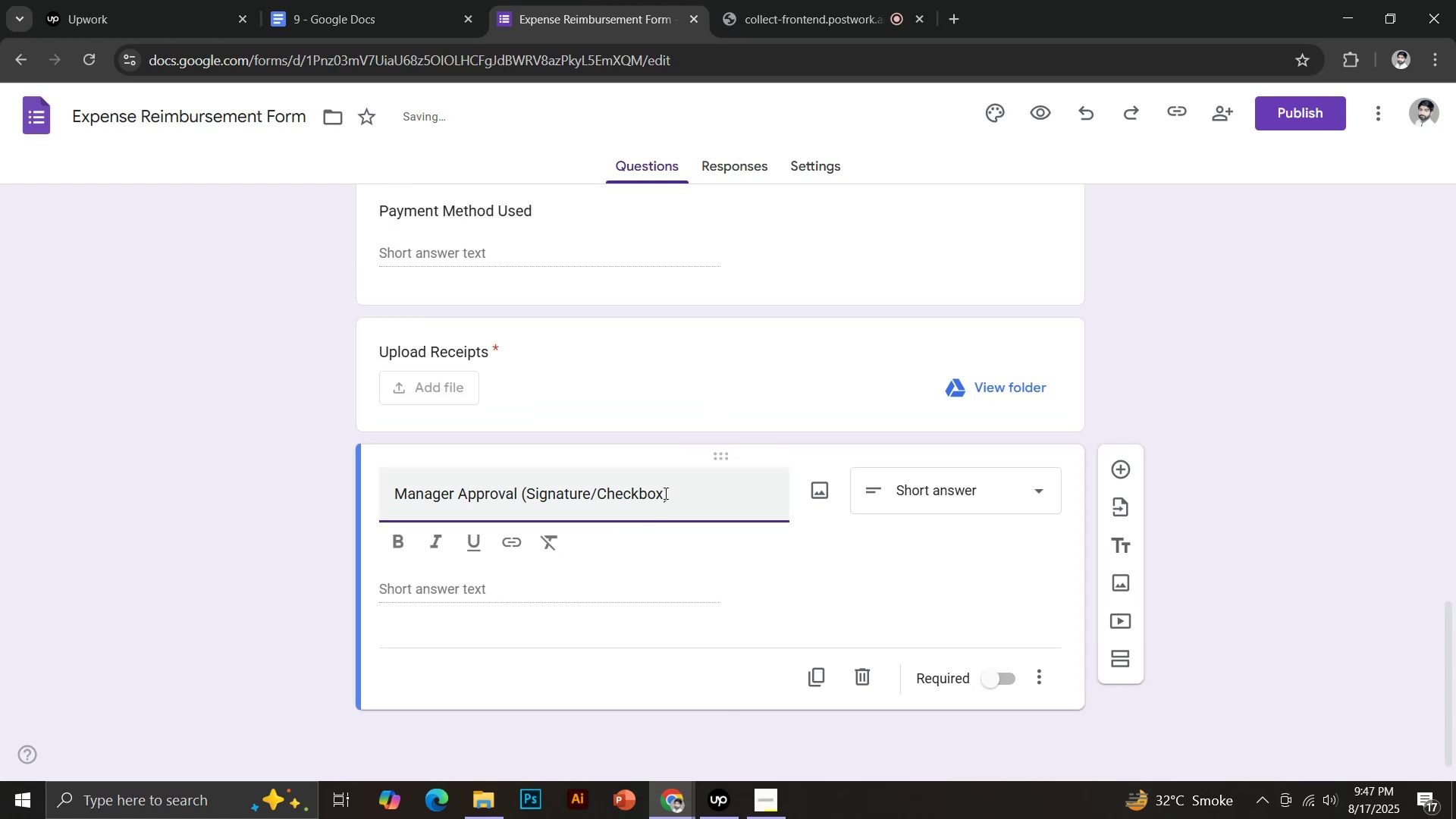 
key(Backspace)
 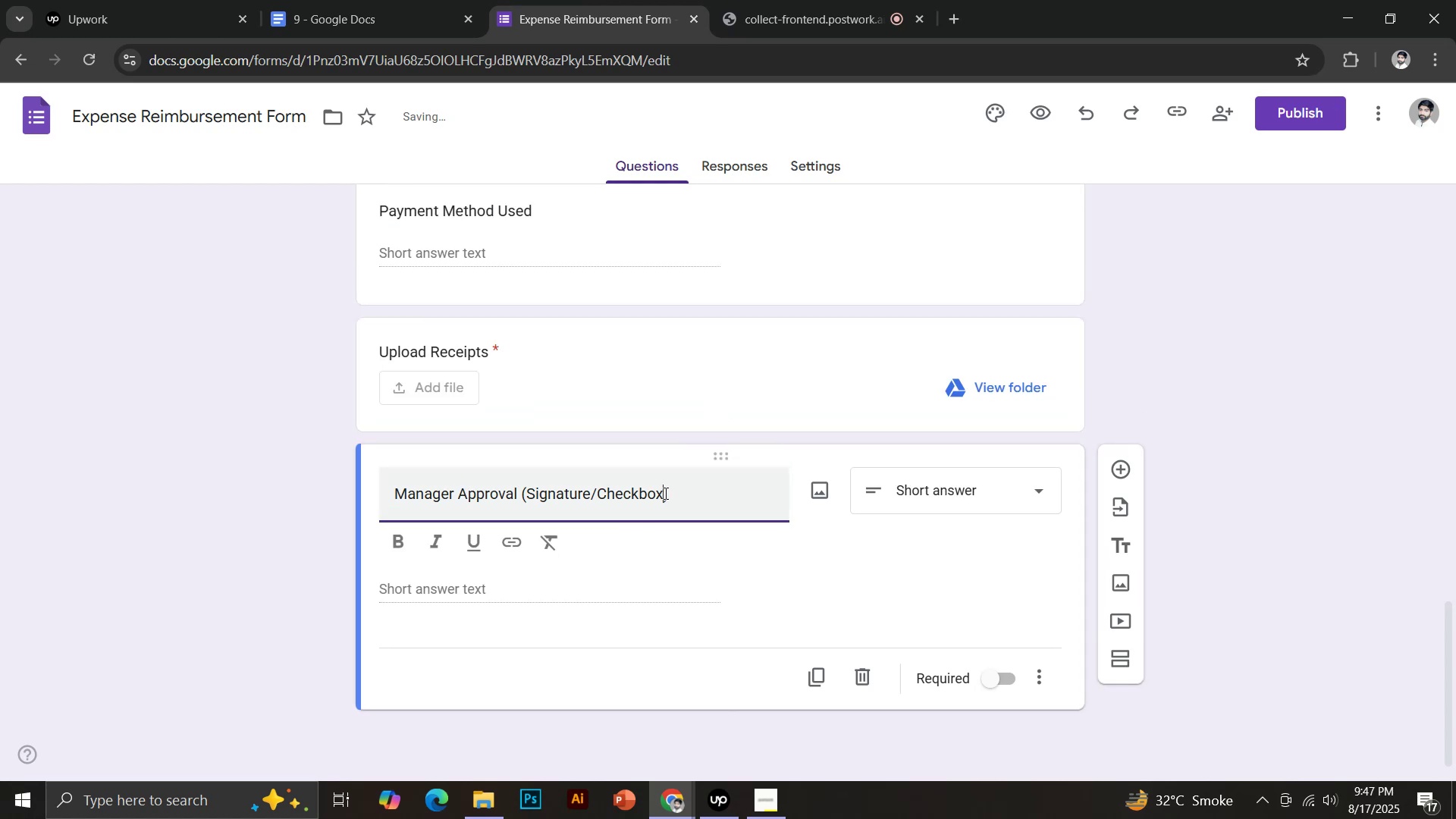 
key(Backspace)
 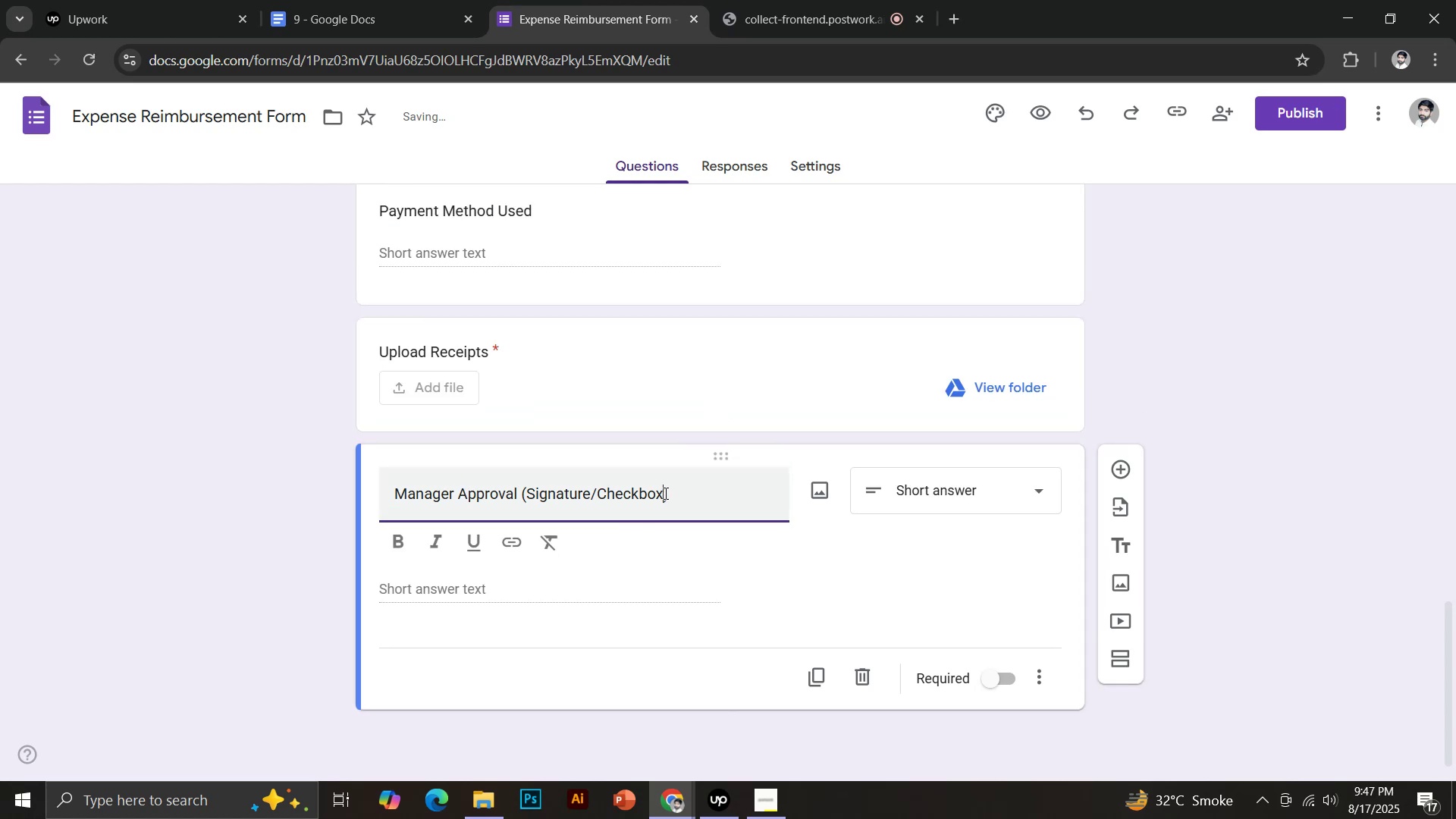 
key(Backspace)
 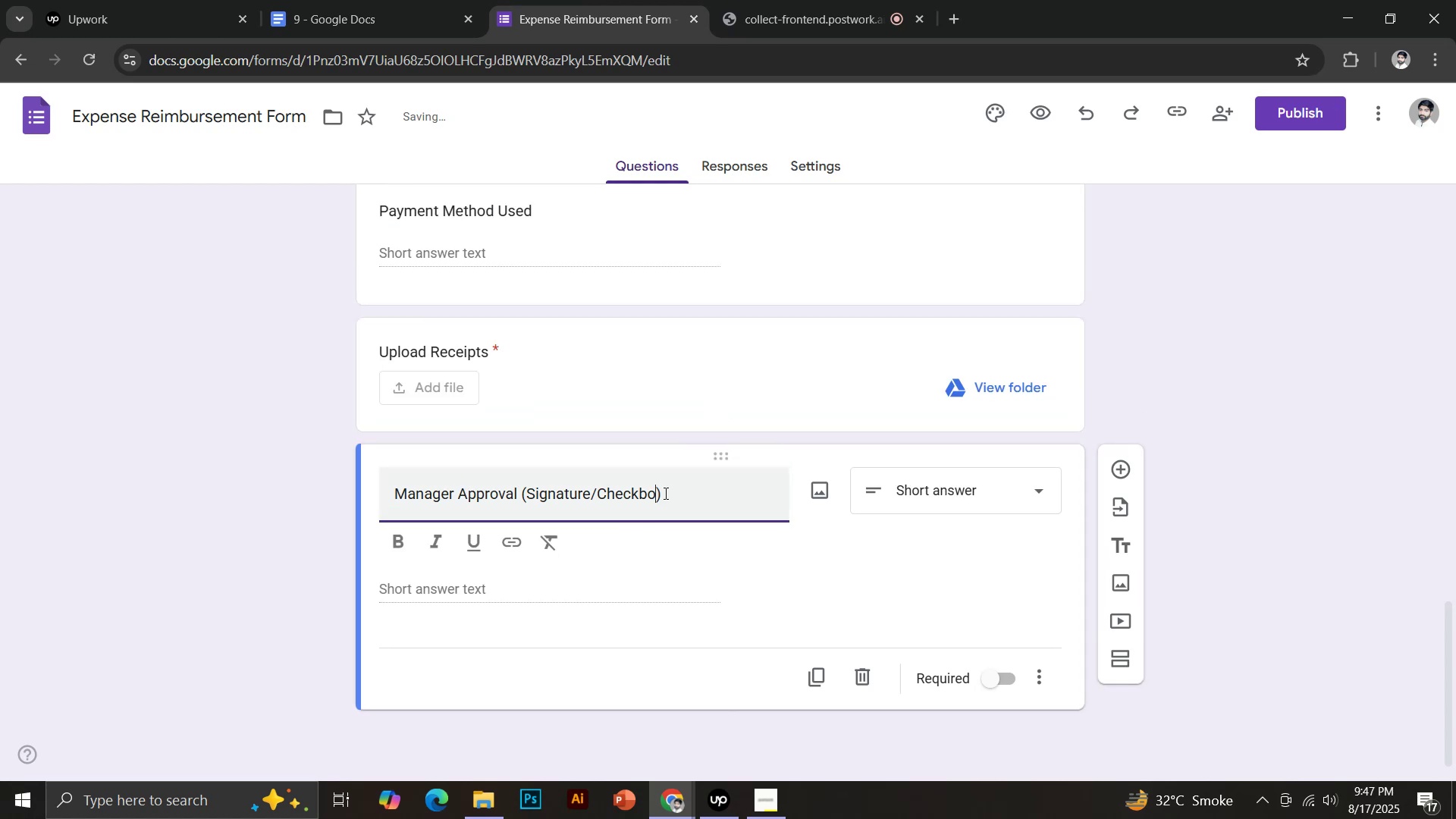 
key(Backspace)
 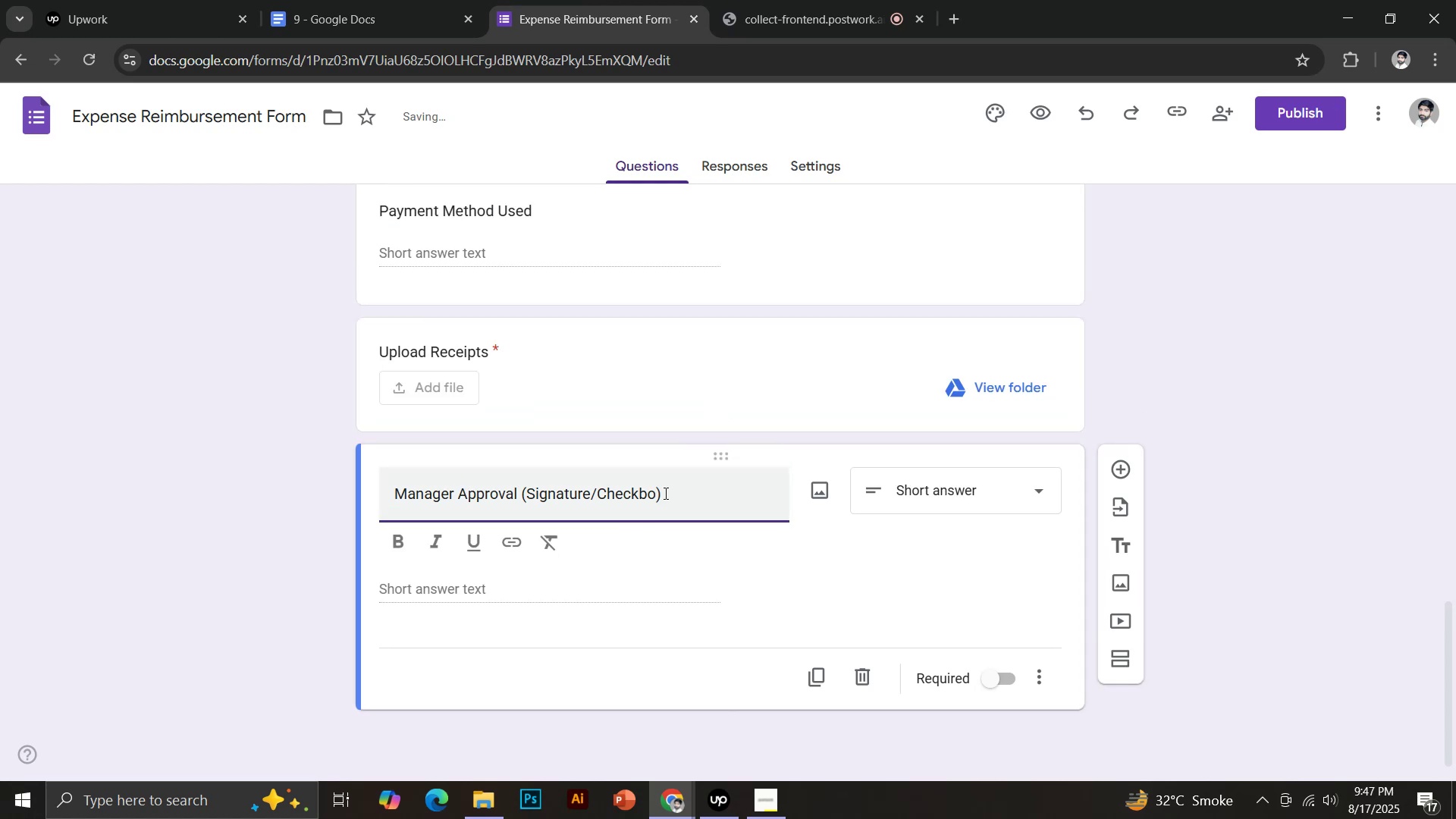 
key(Backspace)
 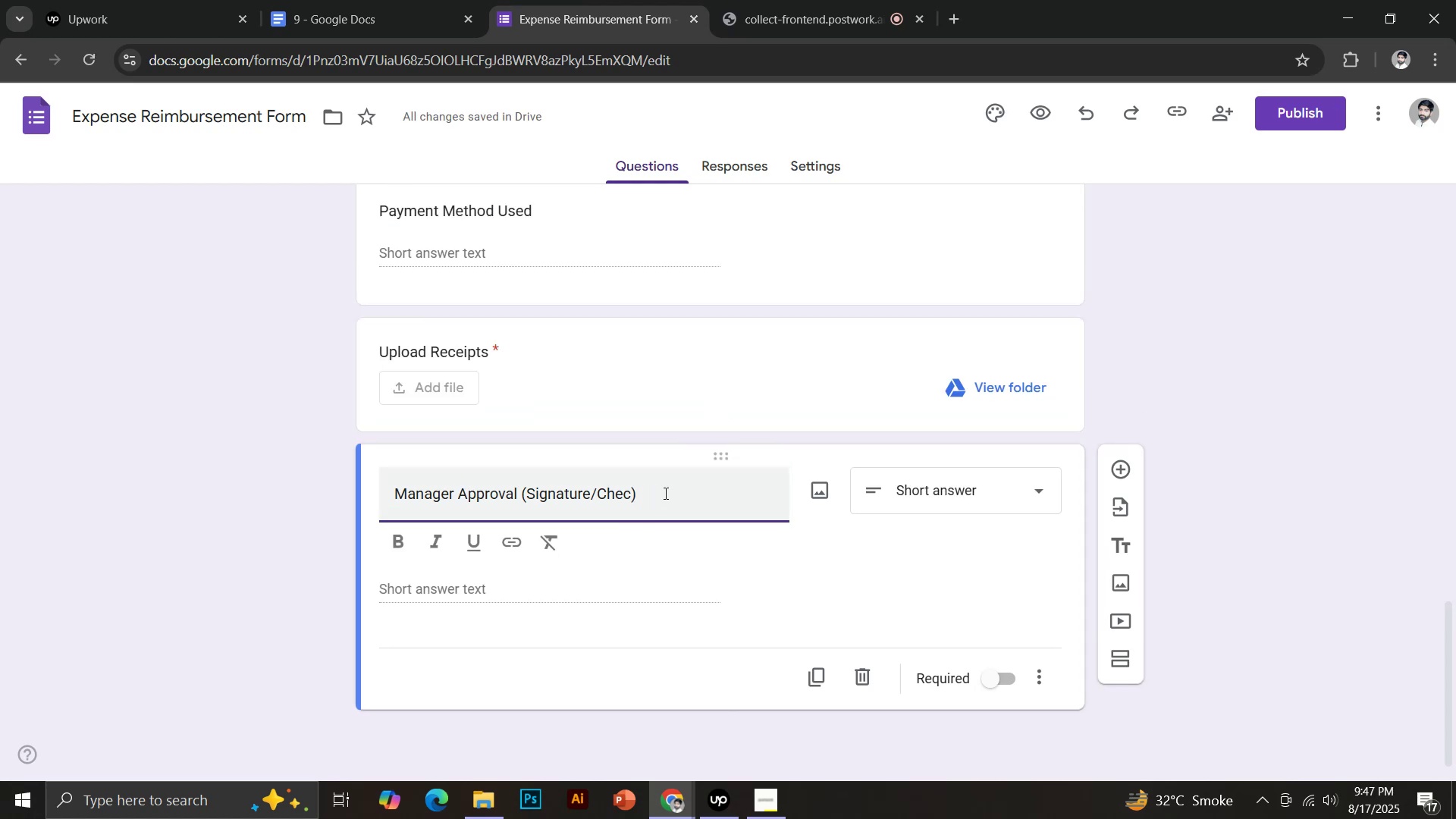 
key(Backspace)
 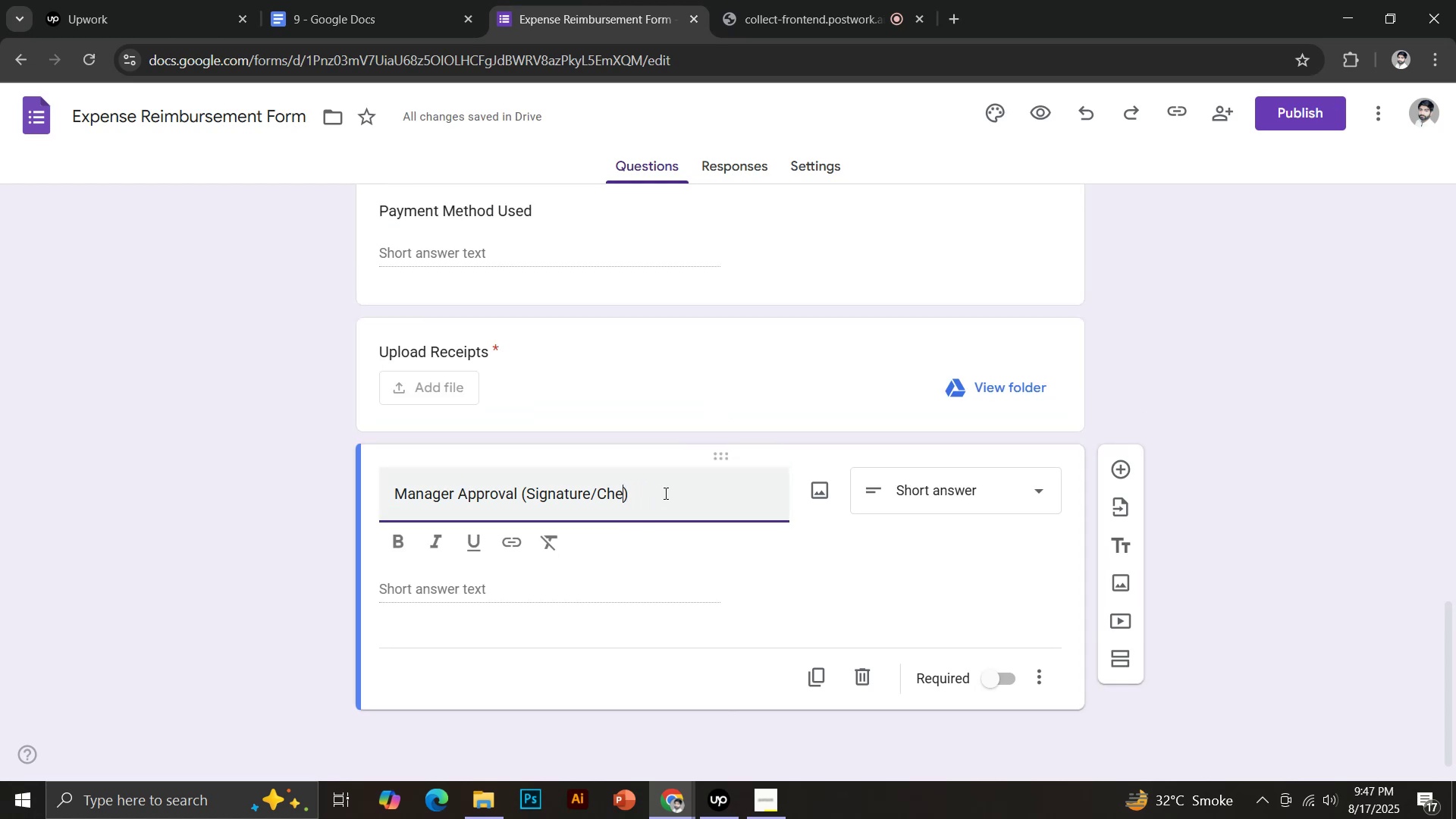 
key(Backspace)
 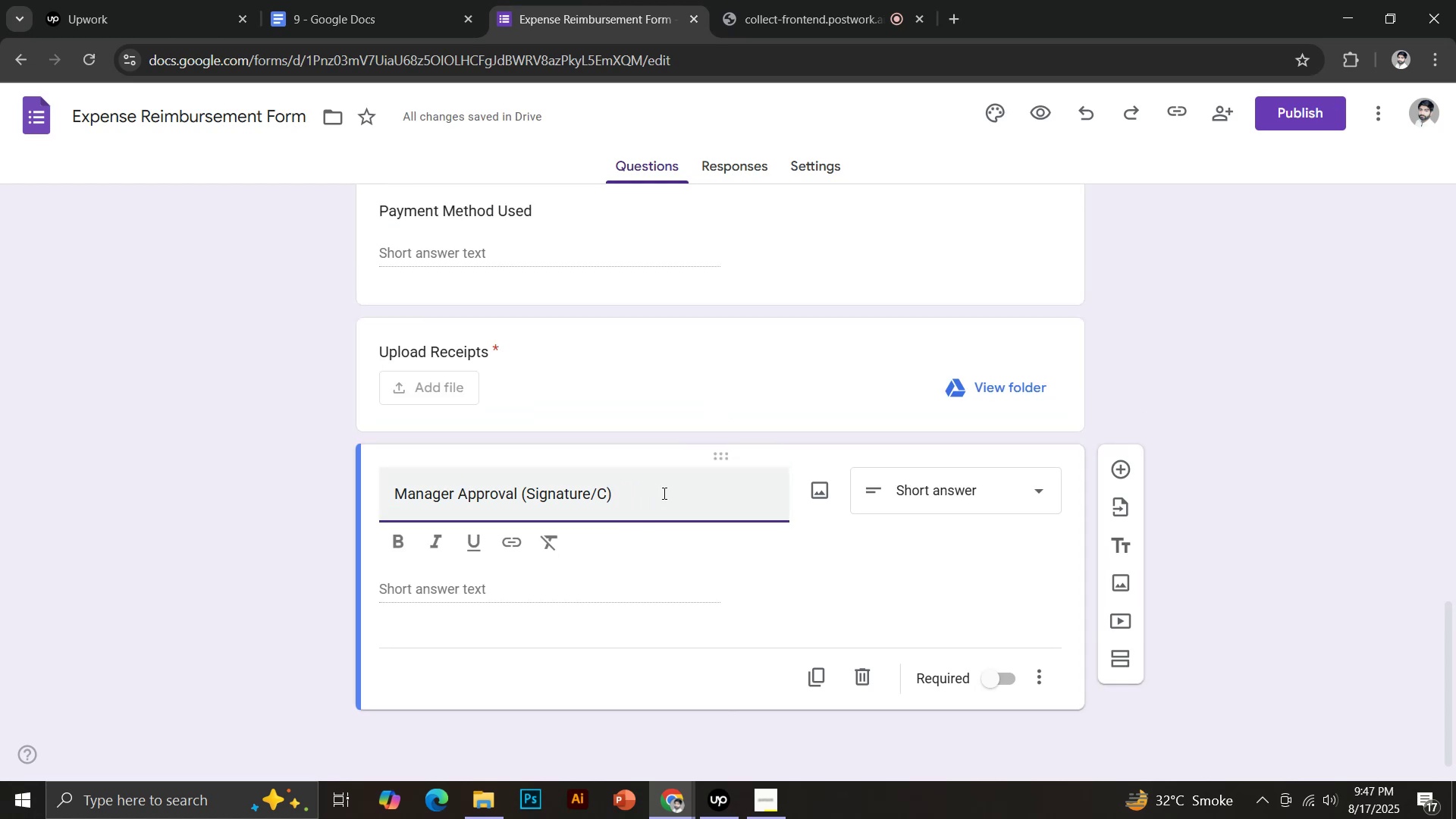 
key(Backspace)
 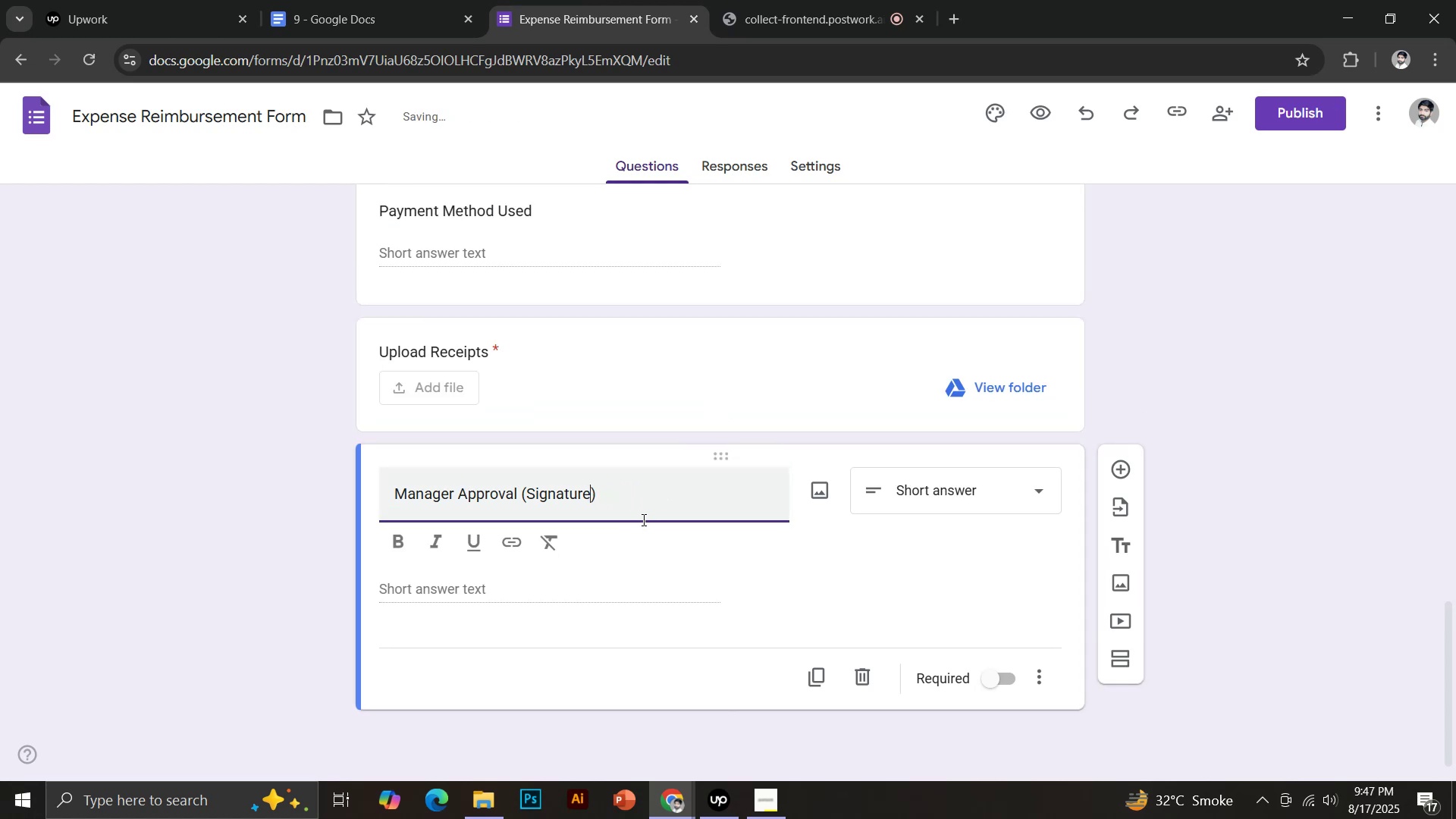 
left_click([914, 500])
 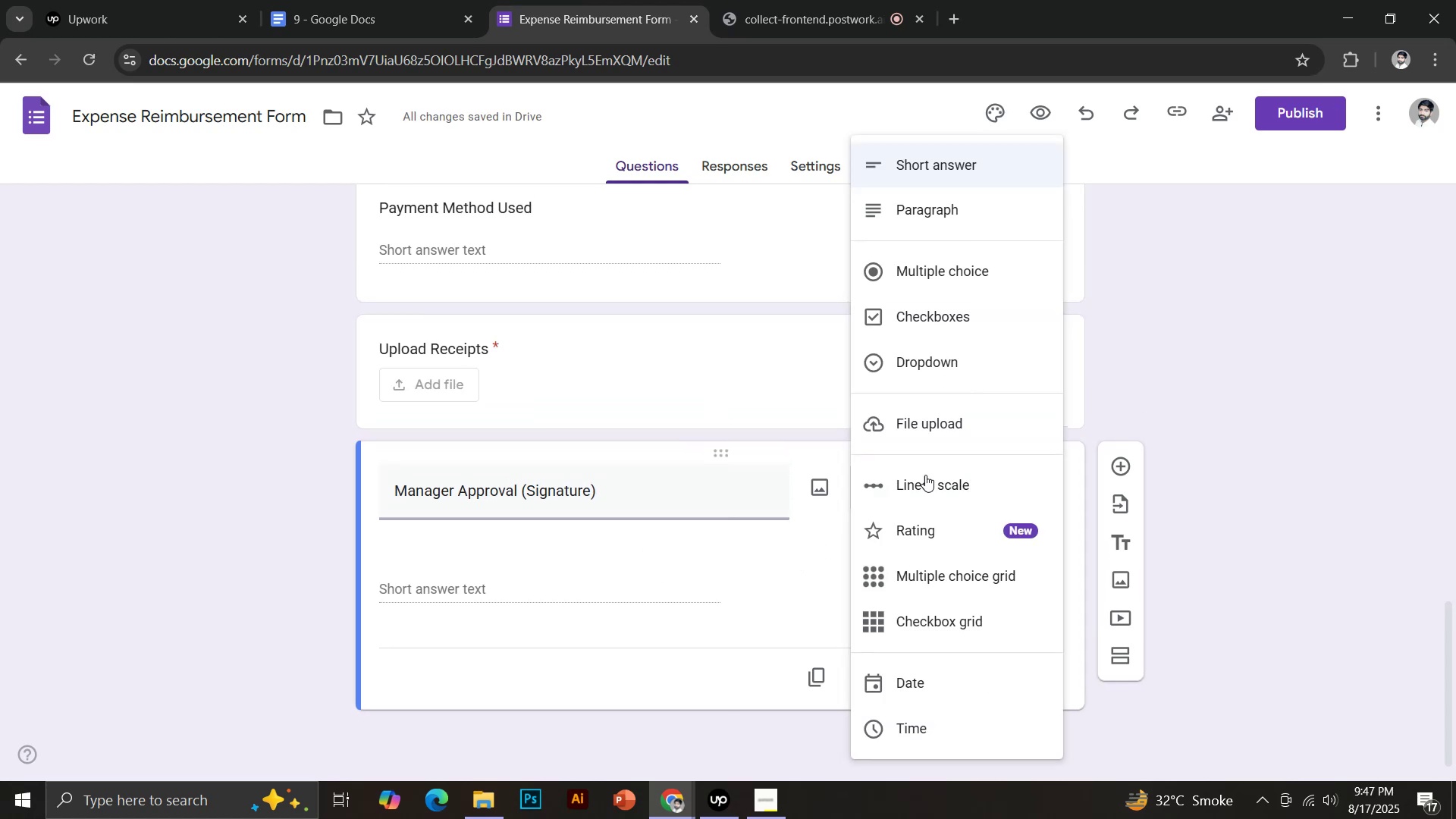 
left_click([940, 413])
 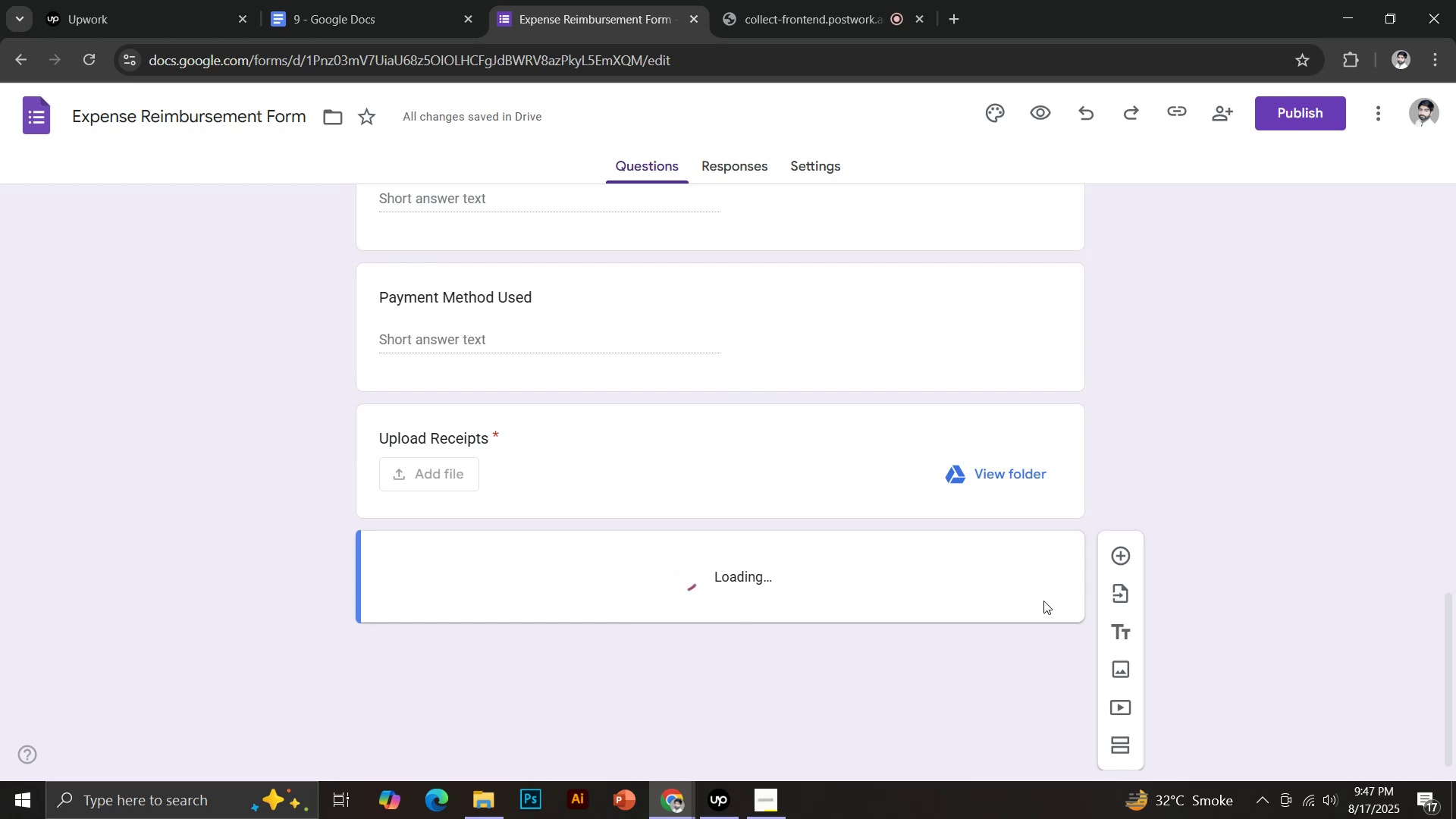 
scroll: coordinate [1062, 578], scroll_direction: down, amount: 4.0
 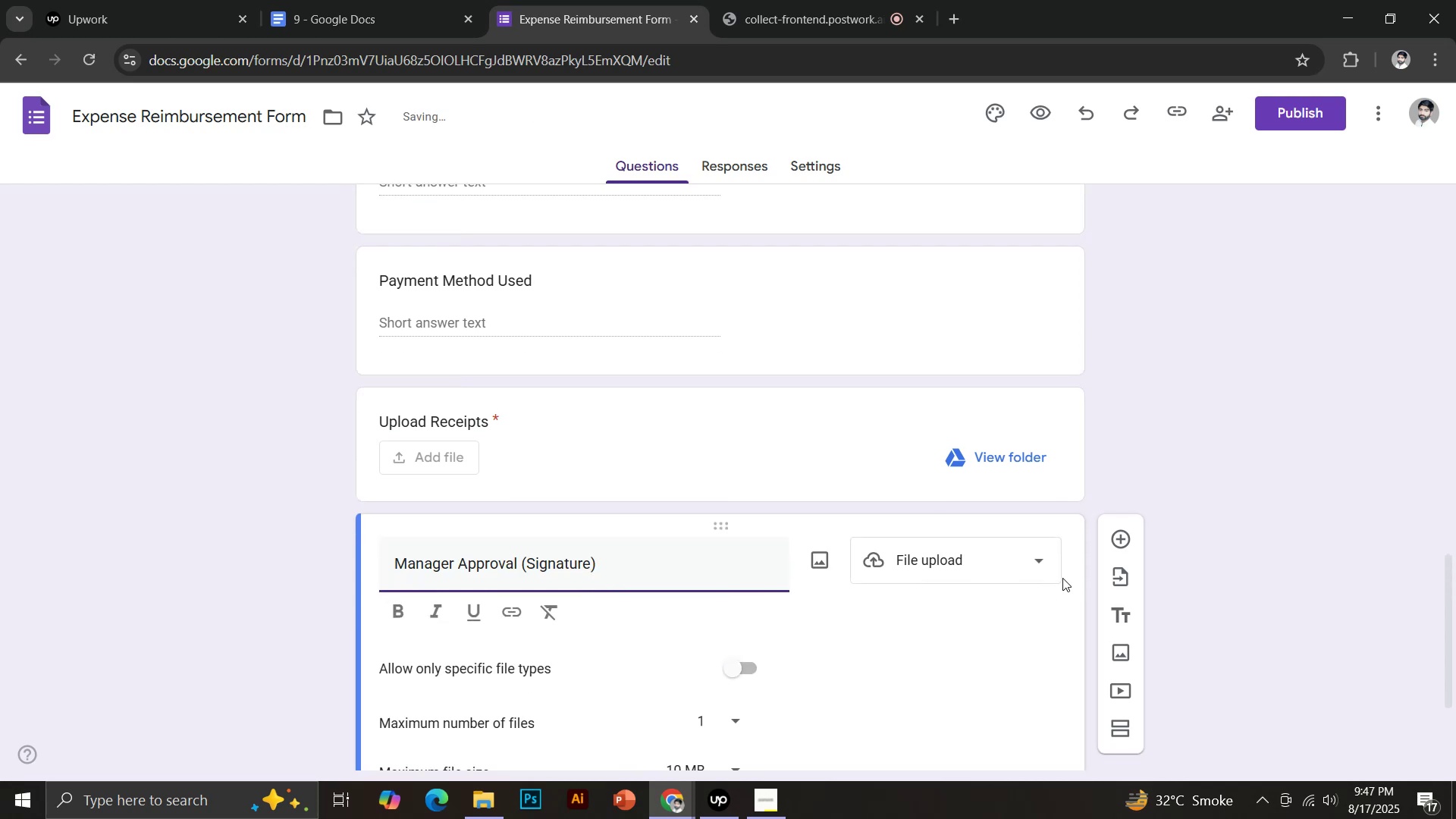 
left_click([1041, 679])
 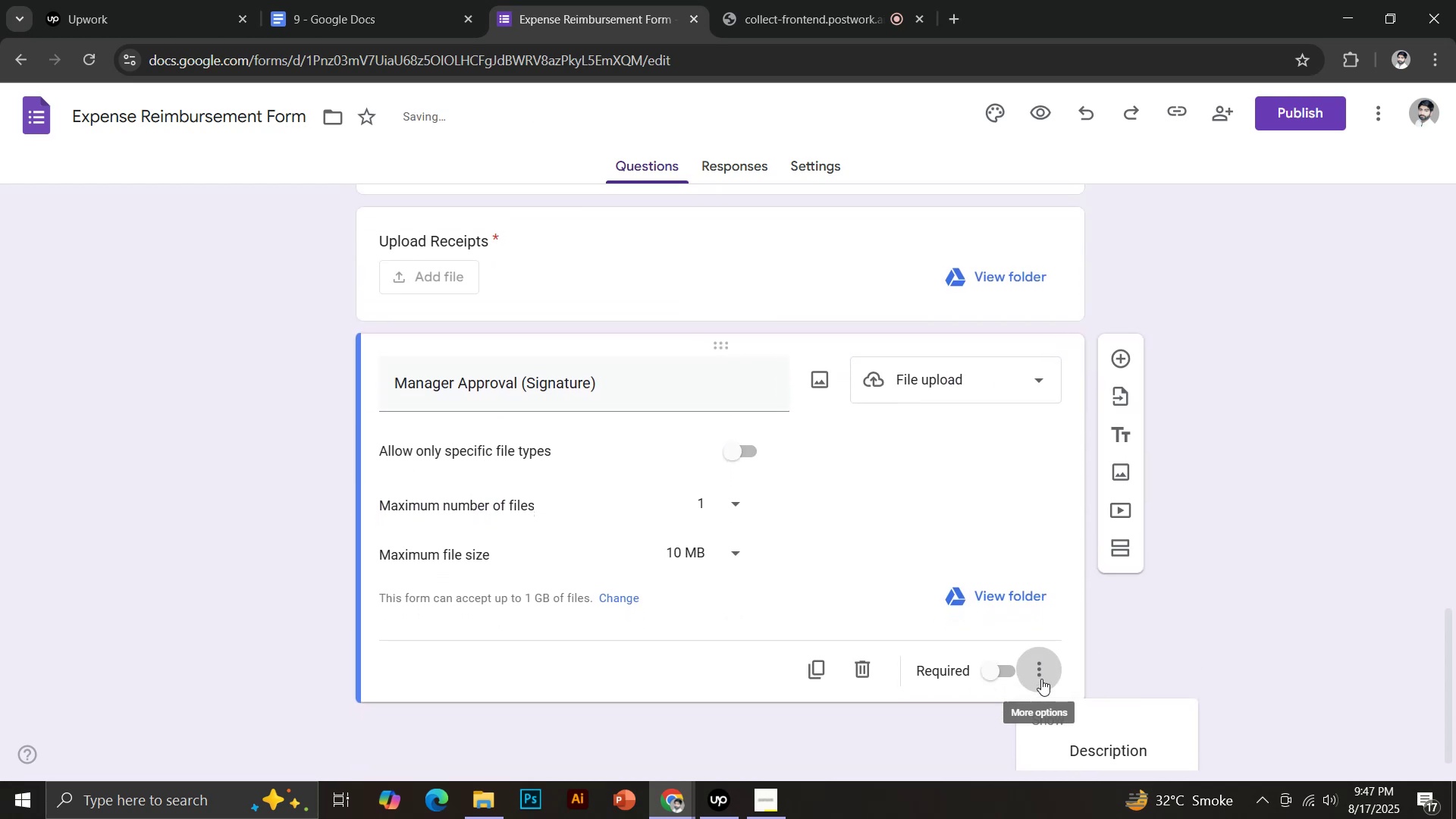 
left_click([1084, 742])
 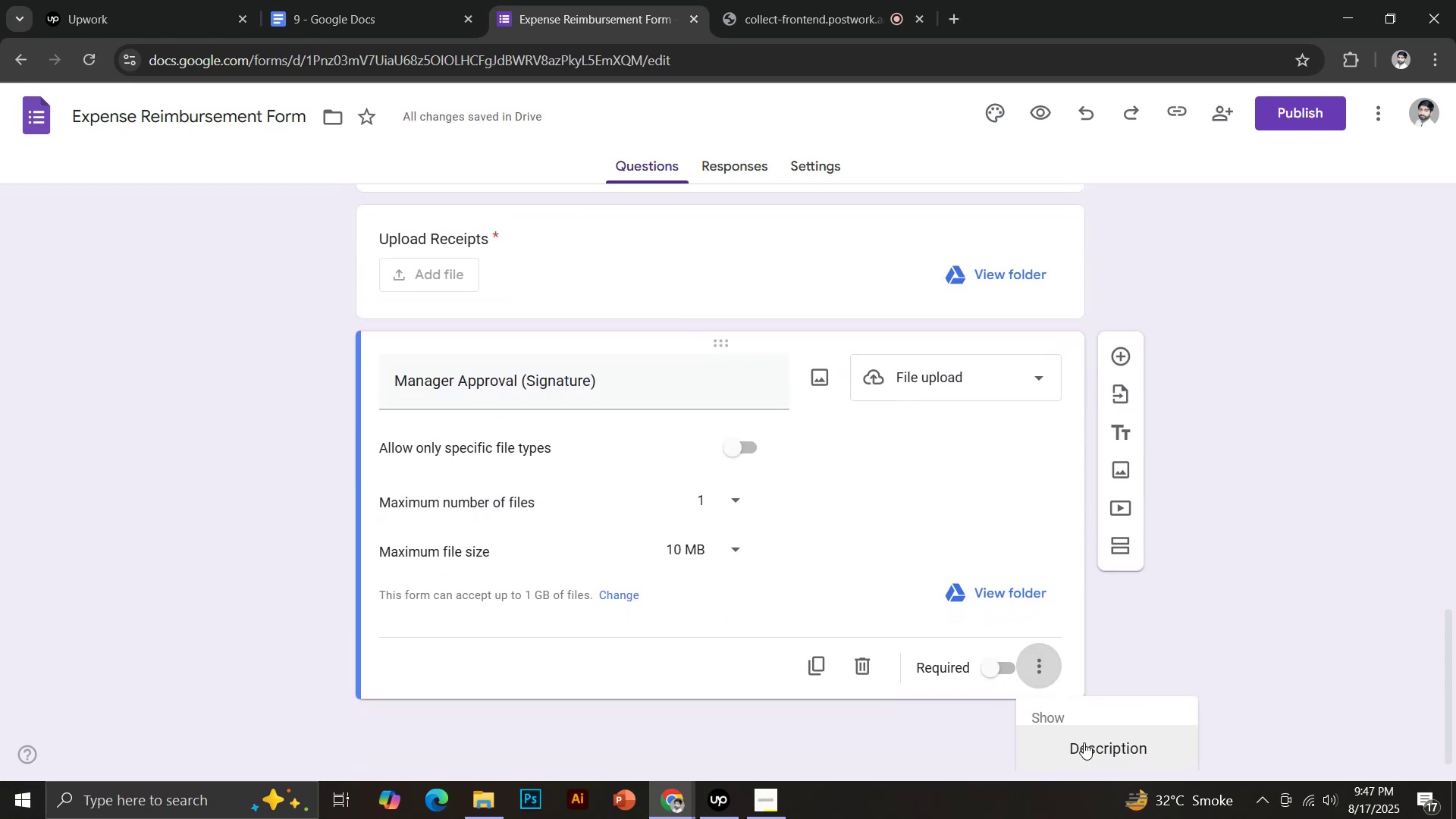 
type(Upload phoo o)
key(Backspace)
key(Backspace)
key(Backspace)
type(to f)
key(Backspace)
type(of manger';s)
key(Backspace)
key(Backspace)
key(Backspace)
type('s signature)
 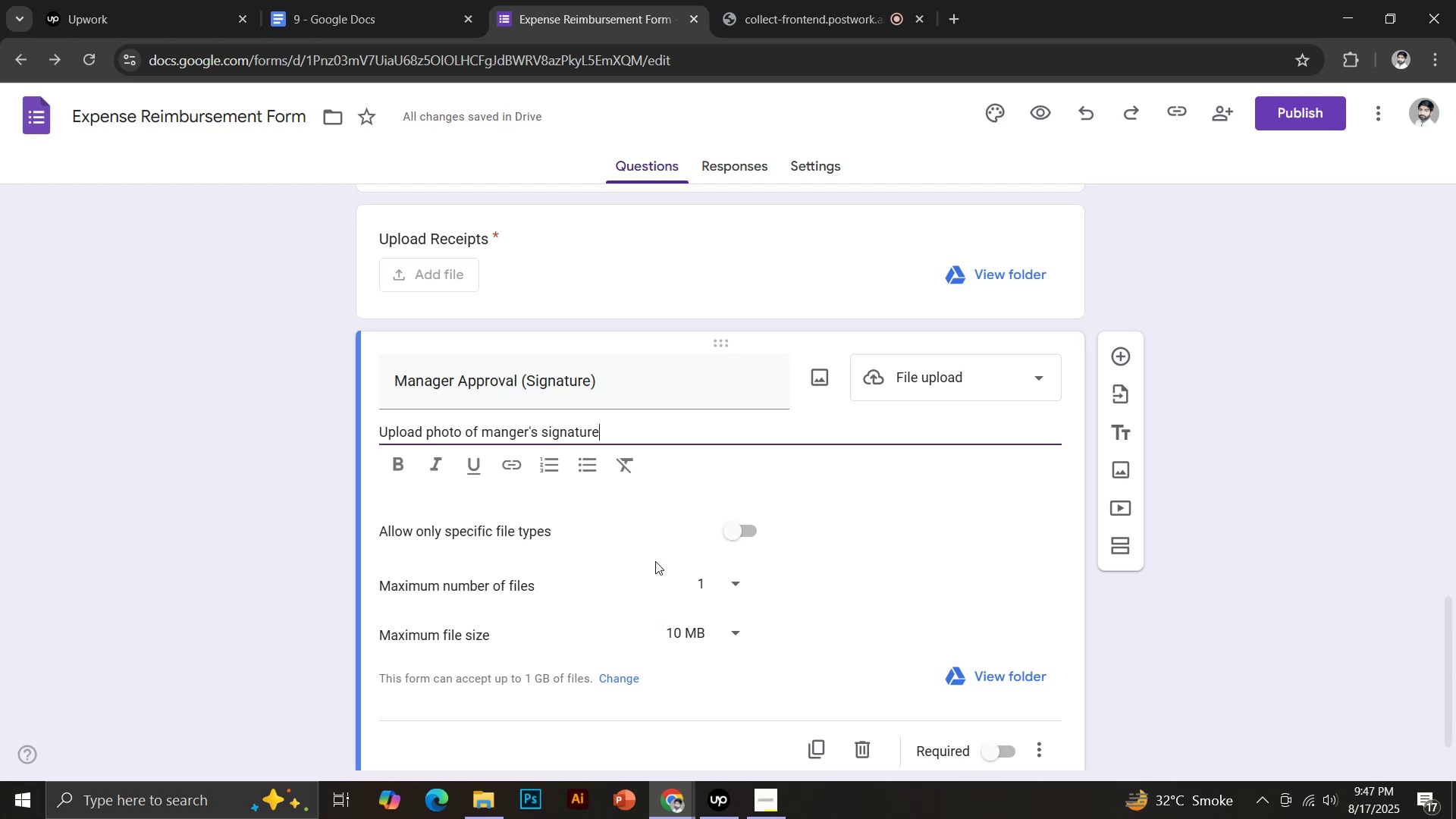 
scroll: coordinate [588, 494], scroll_direction: down, amount: 3.0
 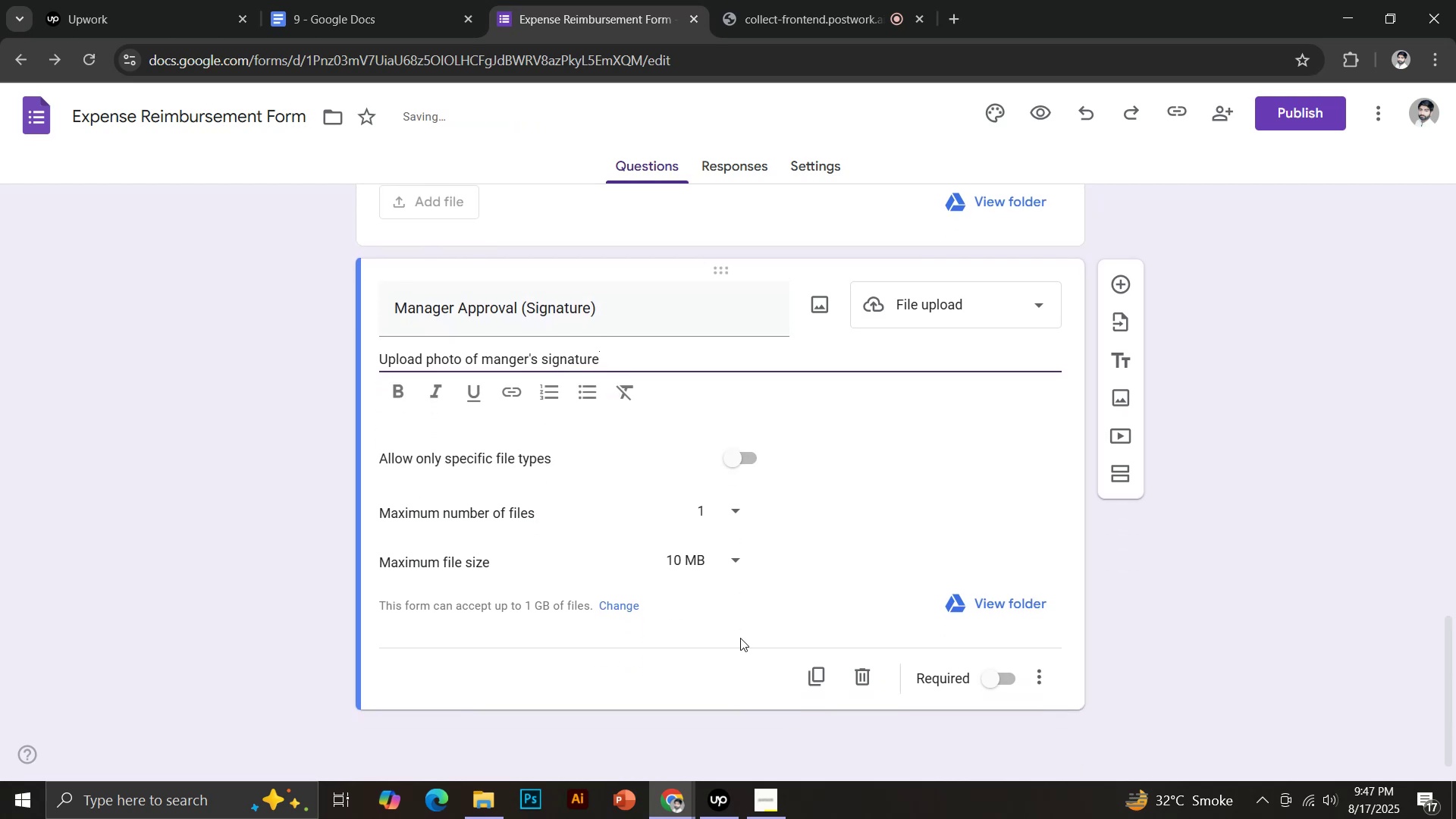 
left_click([993, 677])
 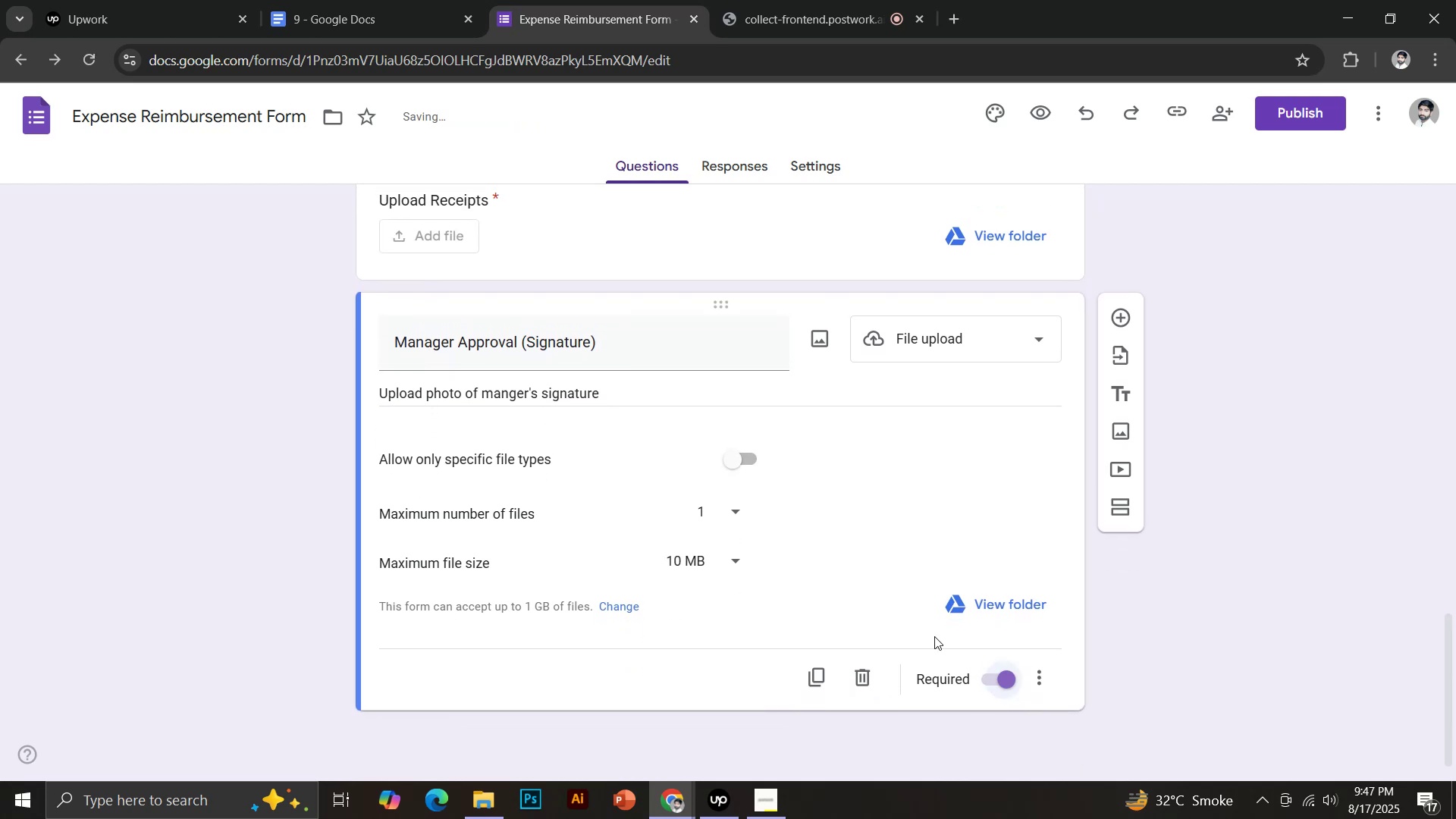 
scroll: coordinate [1147, 381], scroll_direction: up, amount: 14.0
 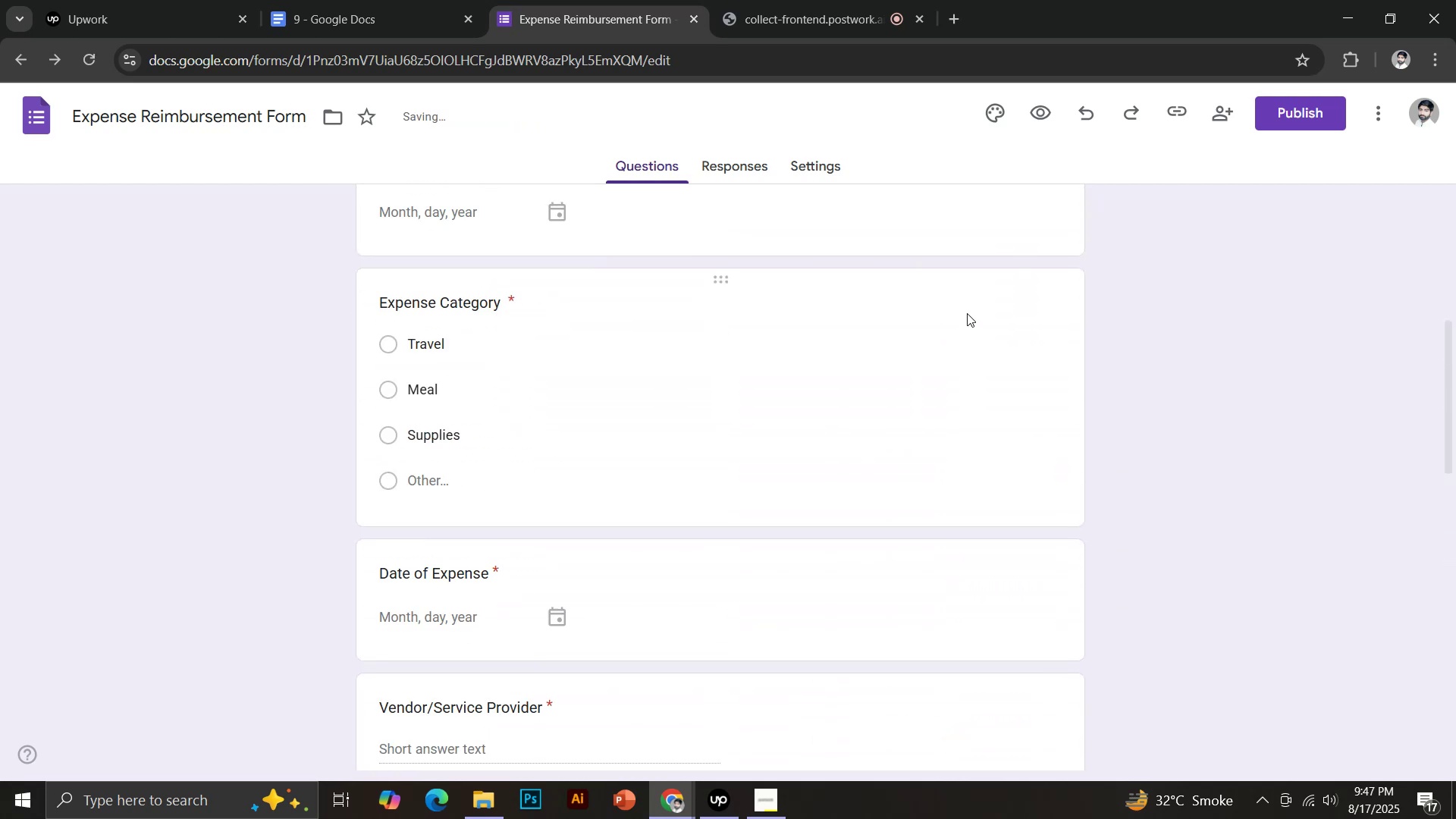 
left_click_drag(start_coordinate=[1455, 376], to_coordinate=[1455, 197])
 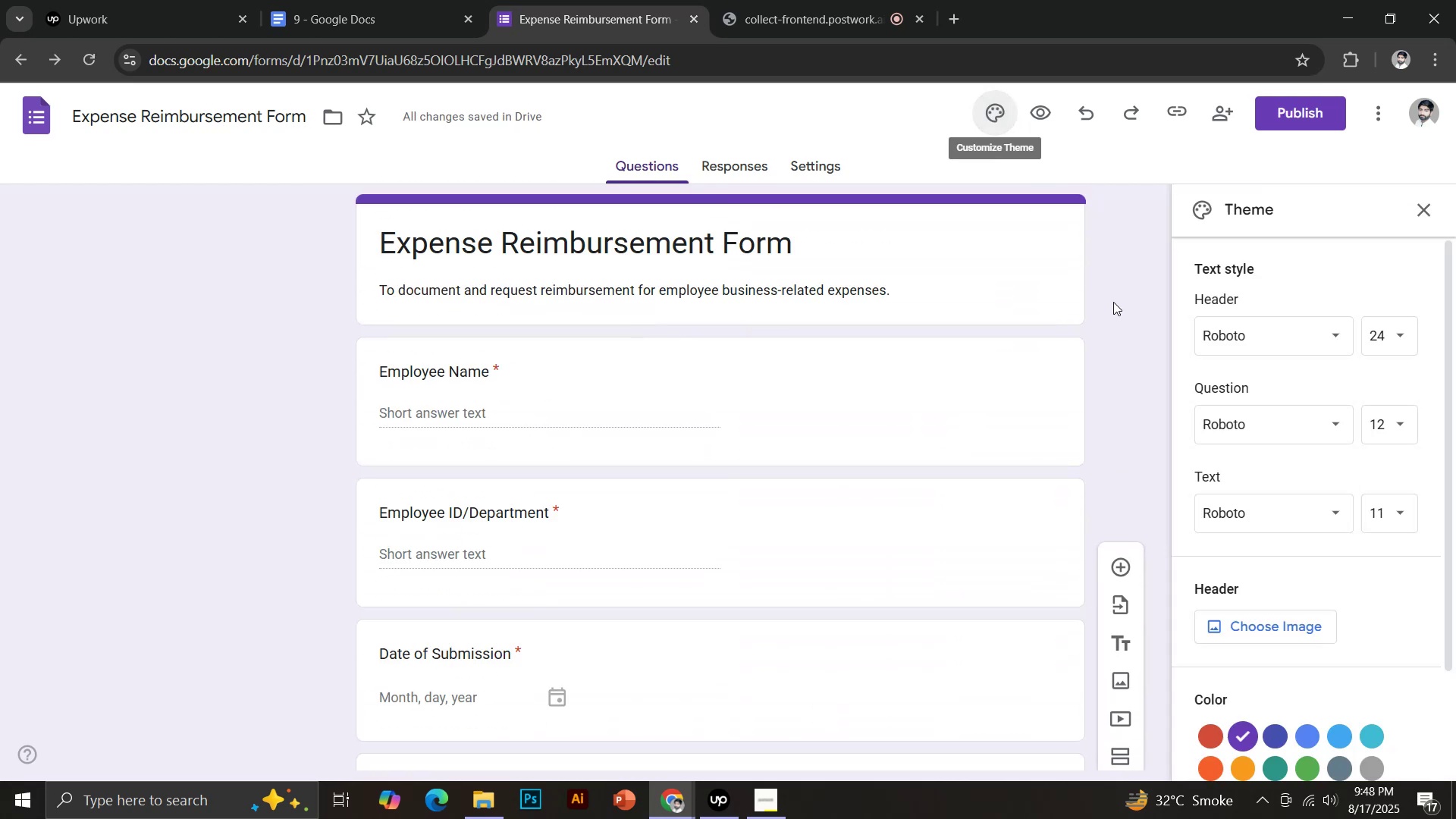 
left_click([1232, 331])
 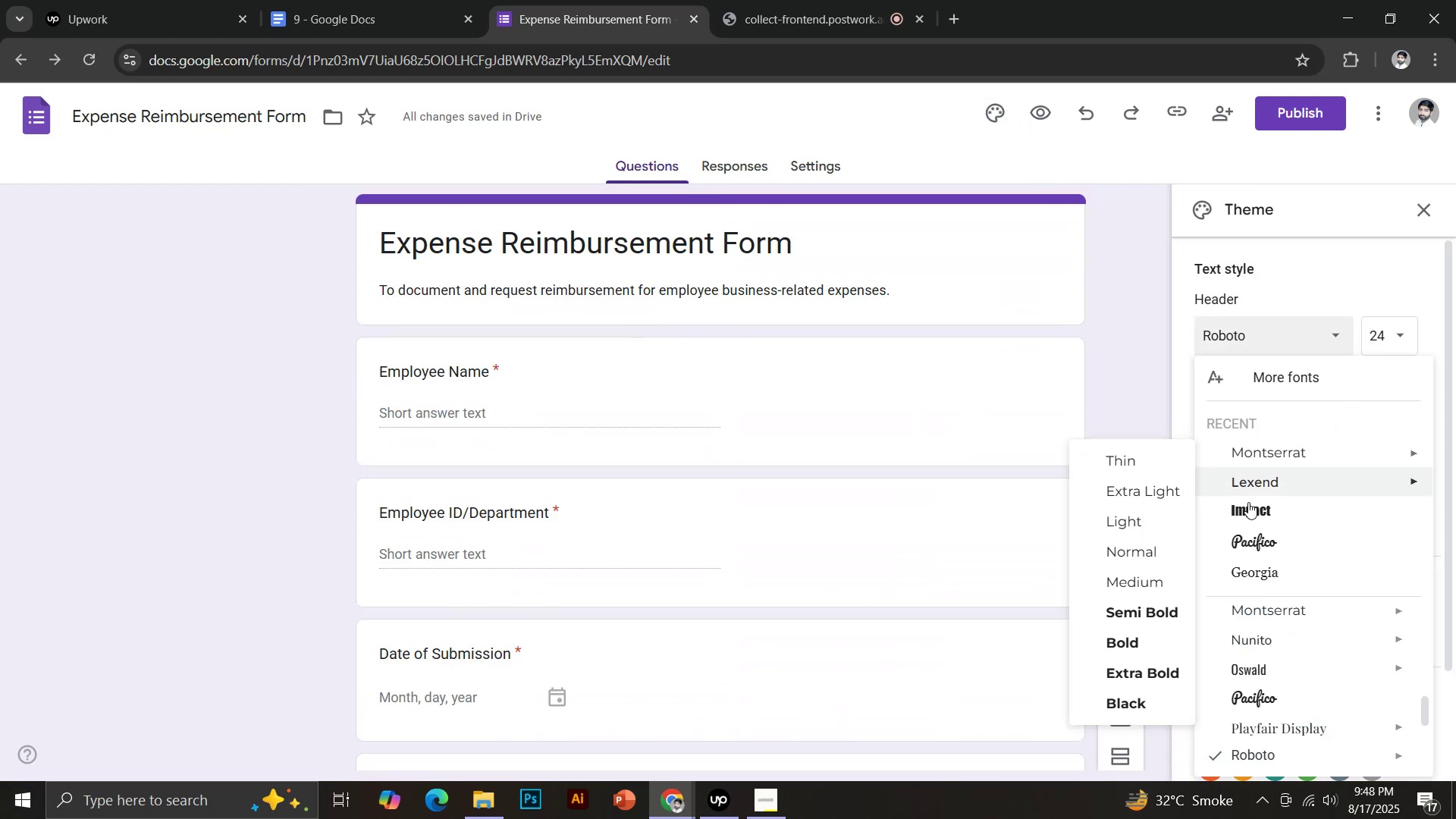 
left_click([1246, 455])
 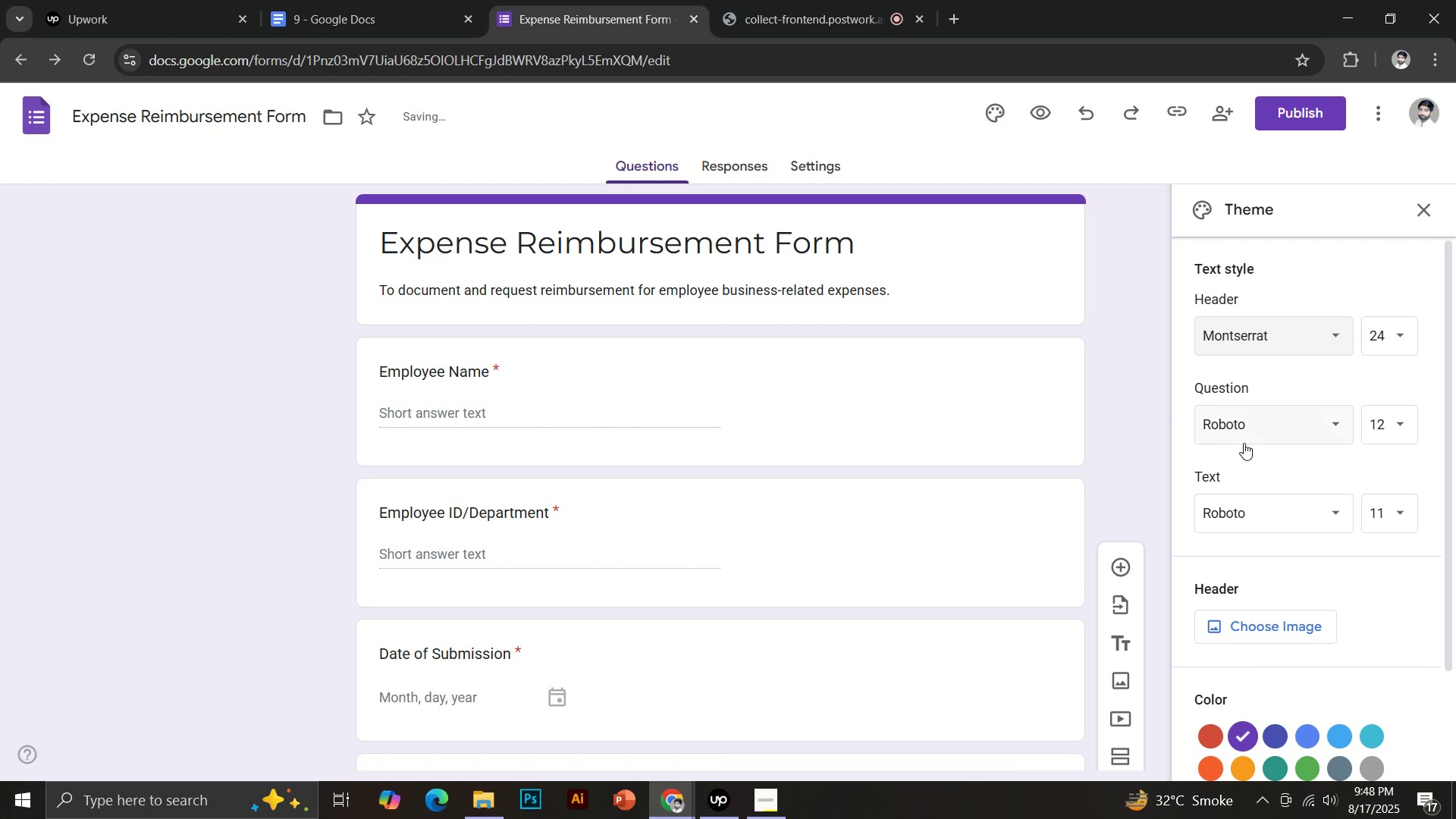 
left_click([1283, 328])
 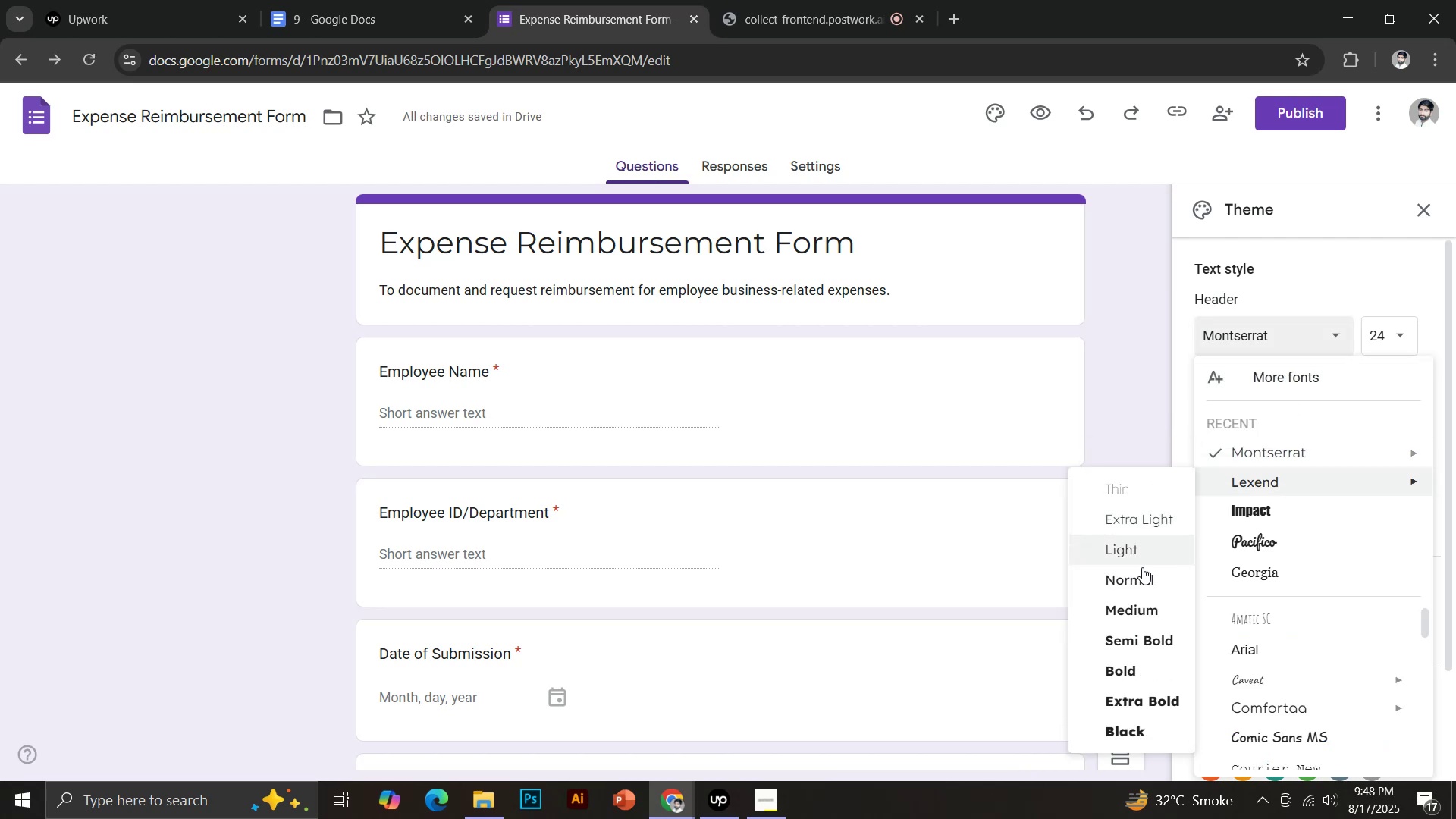 
left_click([1142, 619])
 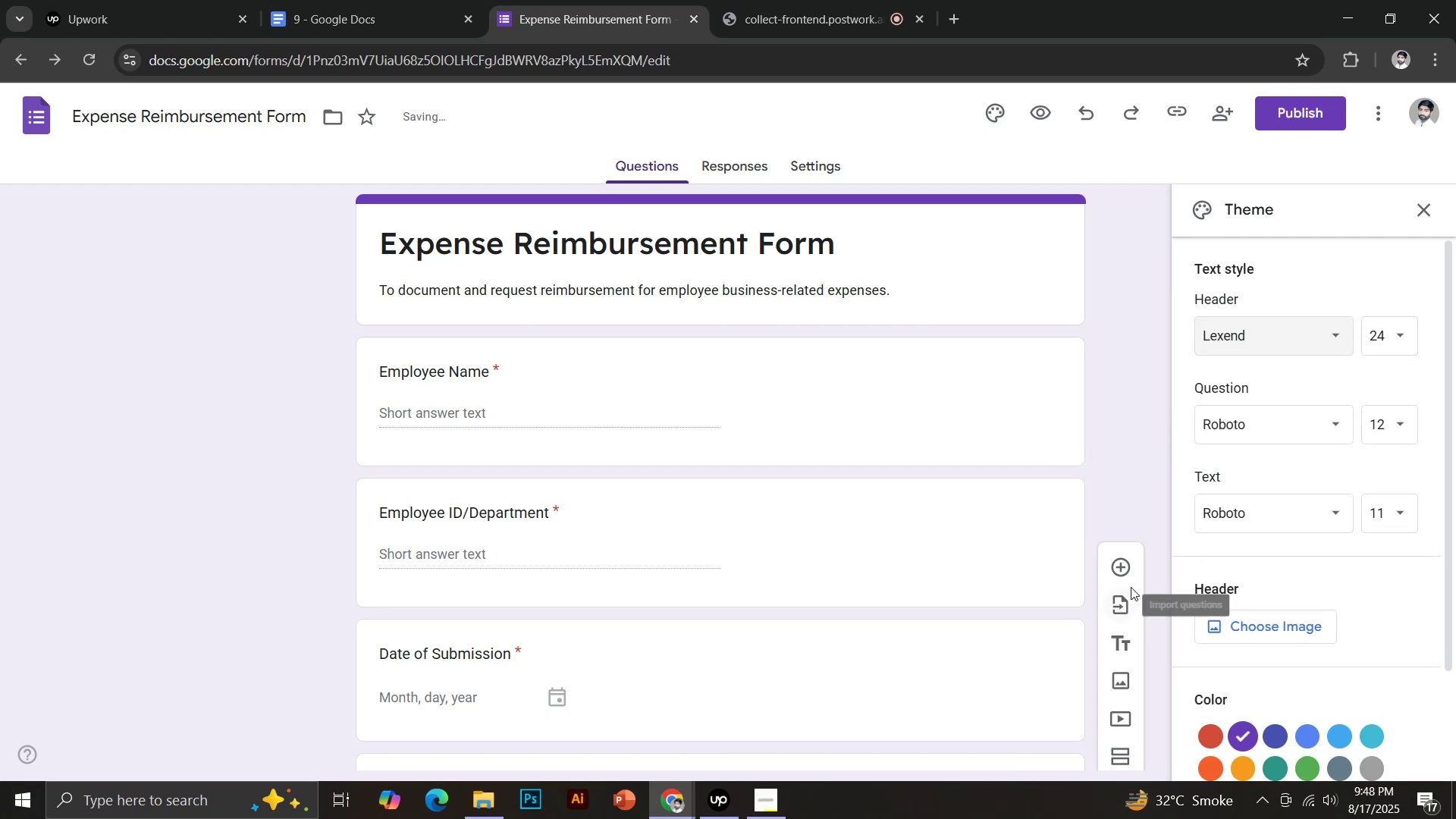 
scroll: coordinate [1296, 627], scroll_direction: down, amount: 3.0
 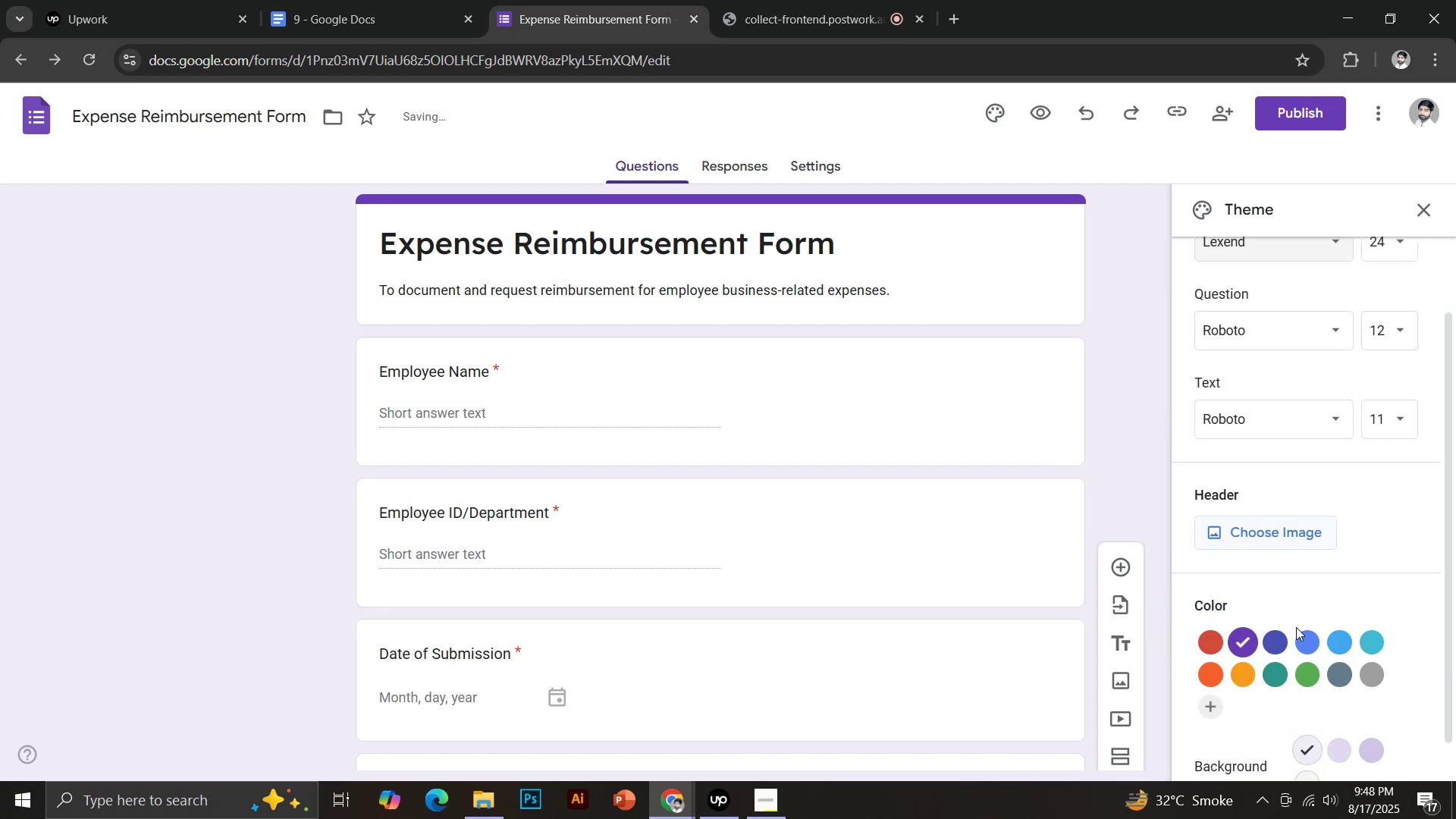 
left_click([1303, 635])
 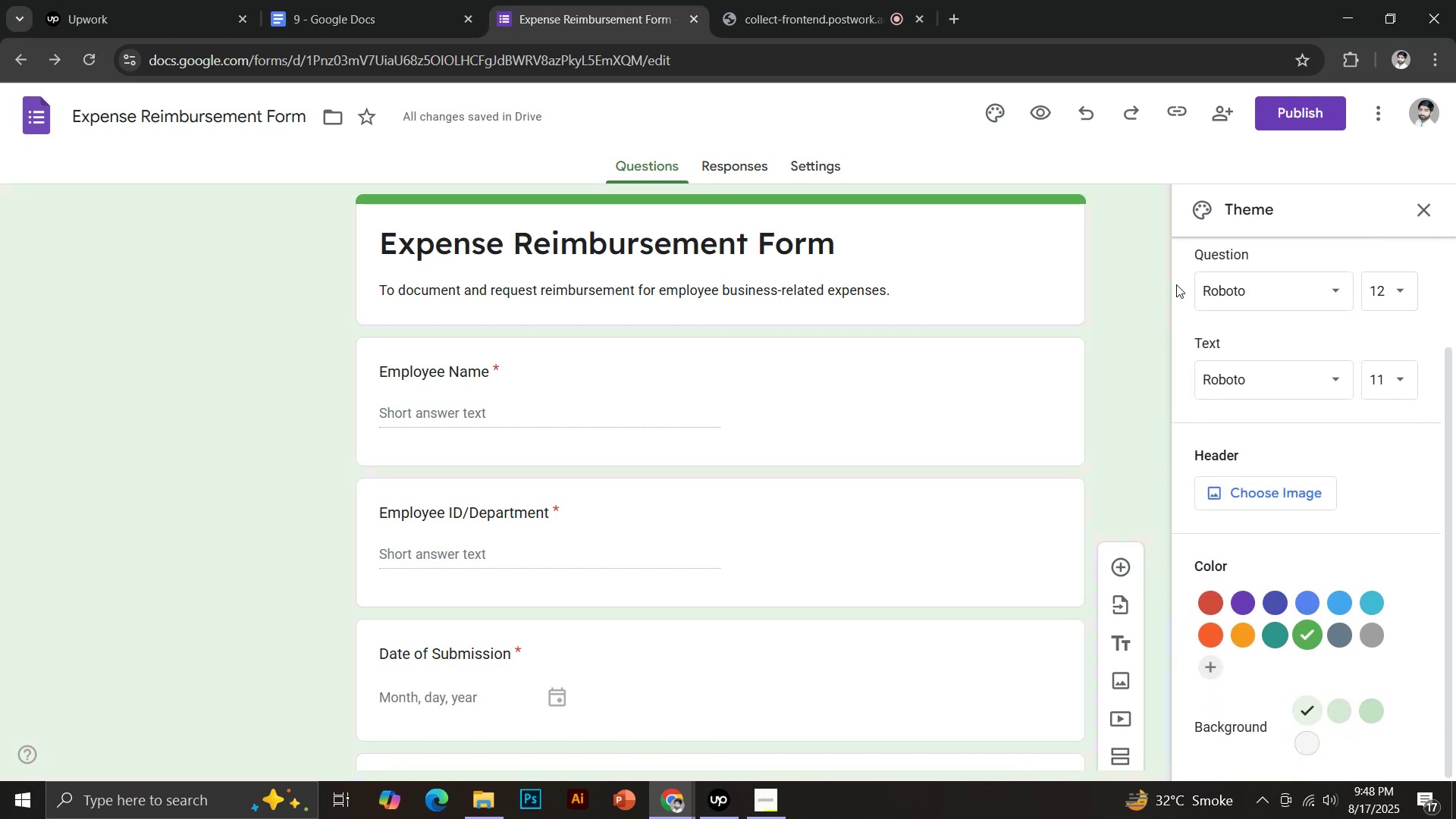 
left_click([1280, 113])
 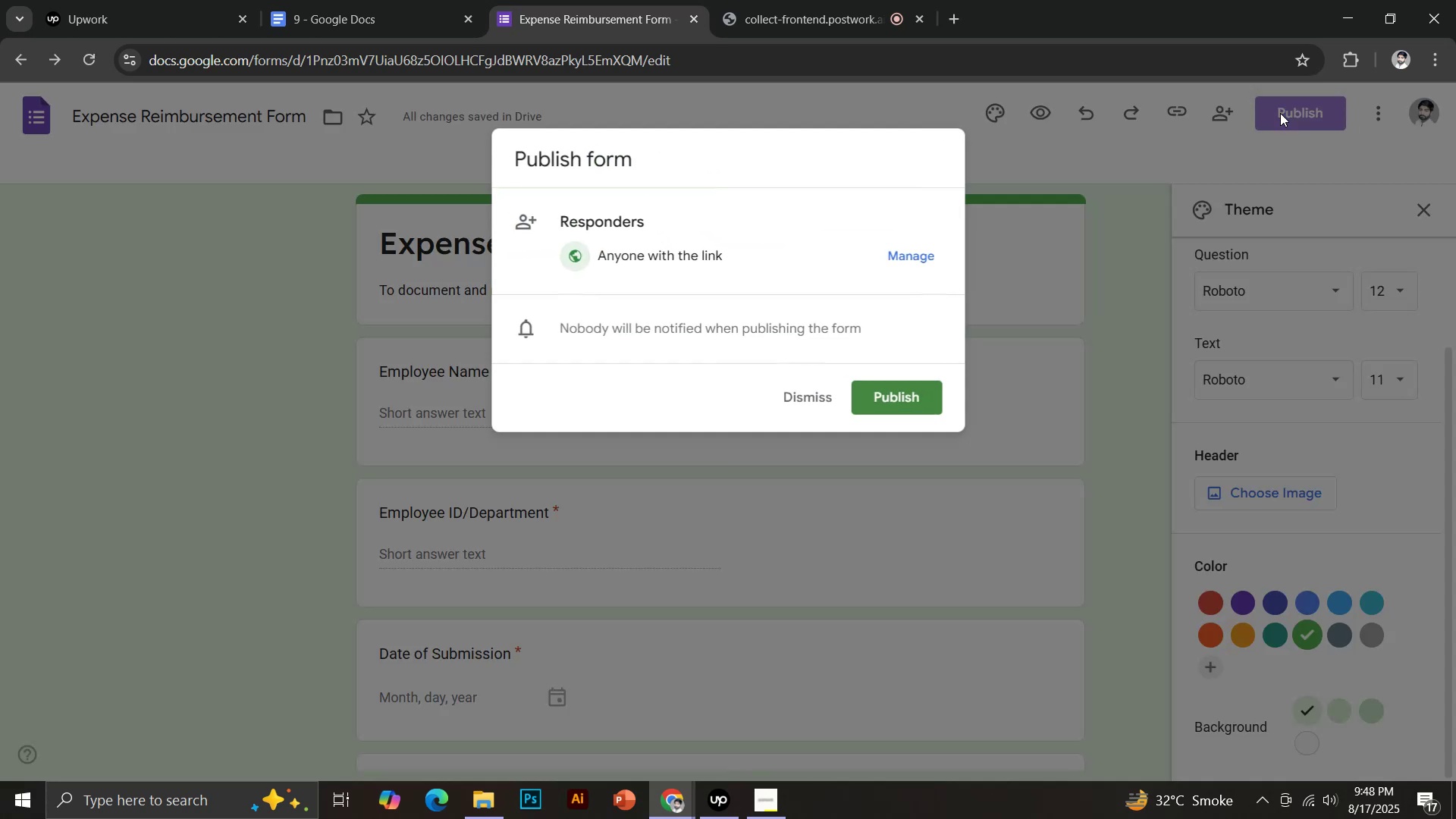 
left_click([905, 409])
 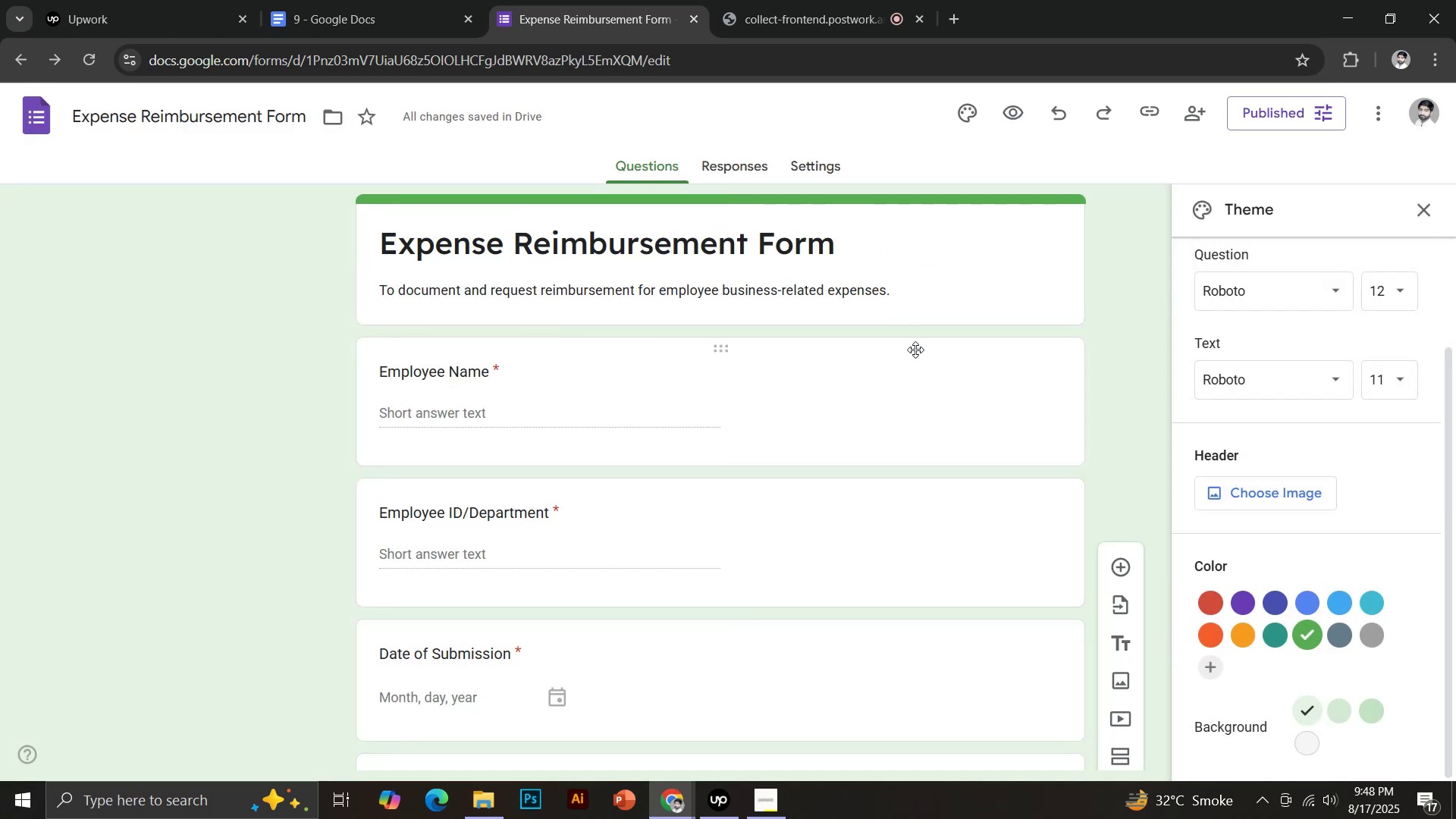 
wait(6.75)
 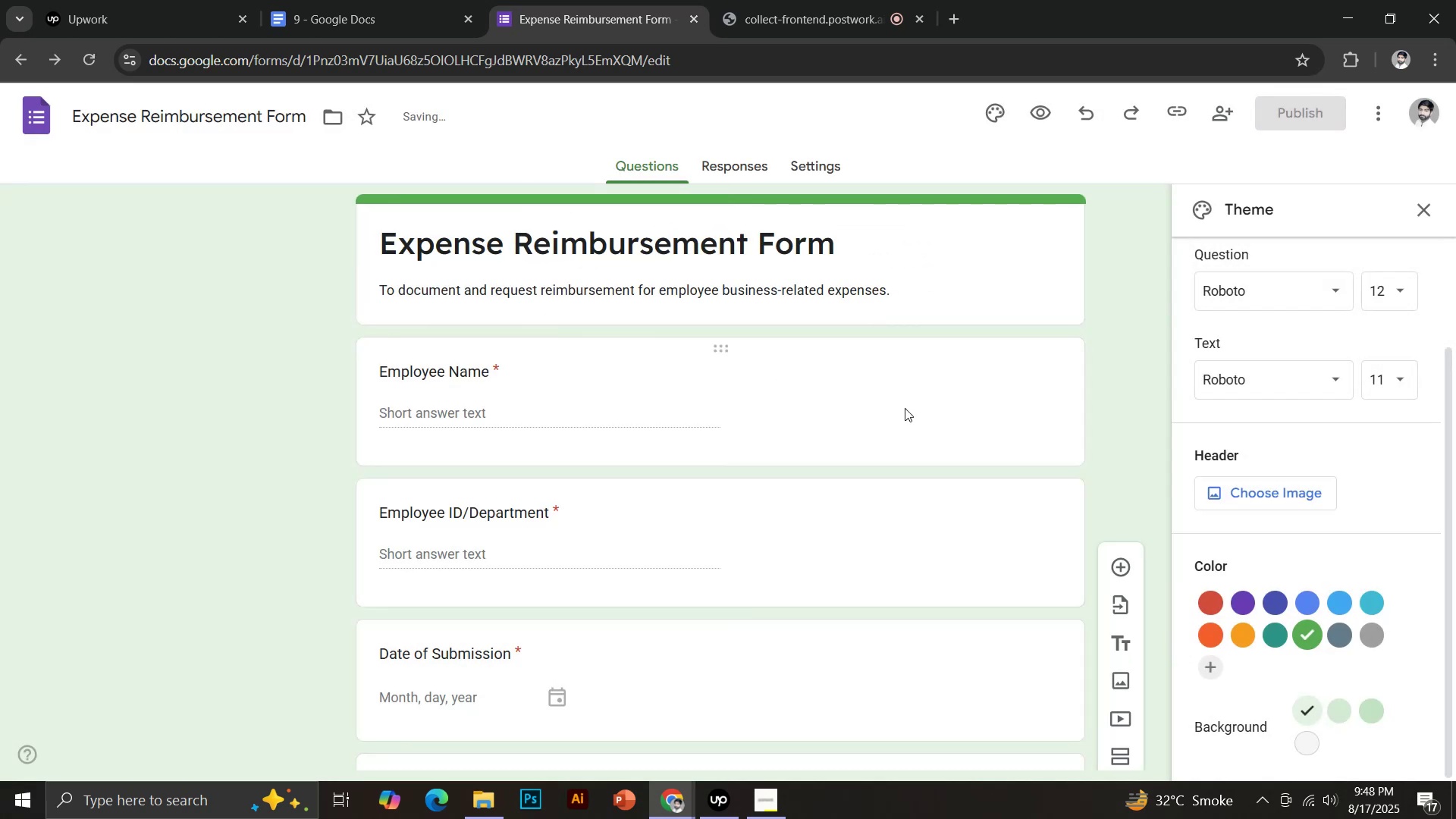 
left_click([46, 118])
 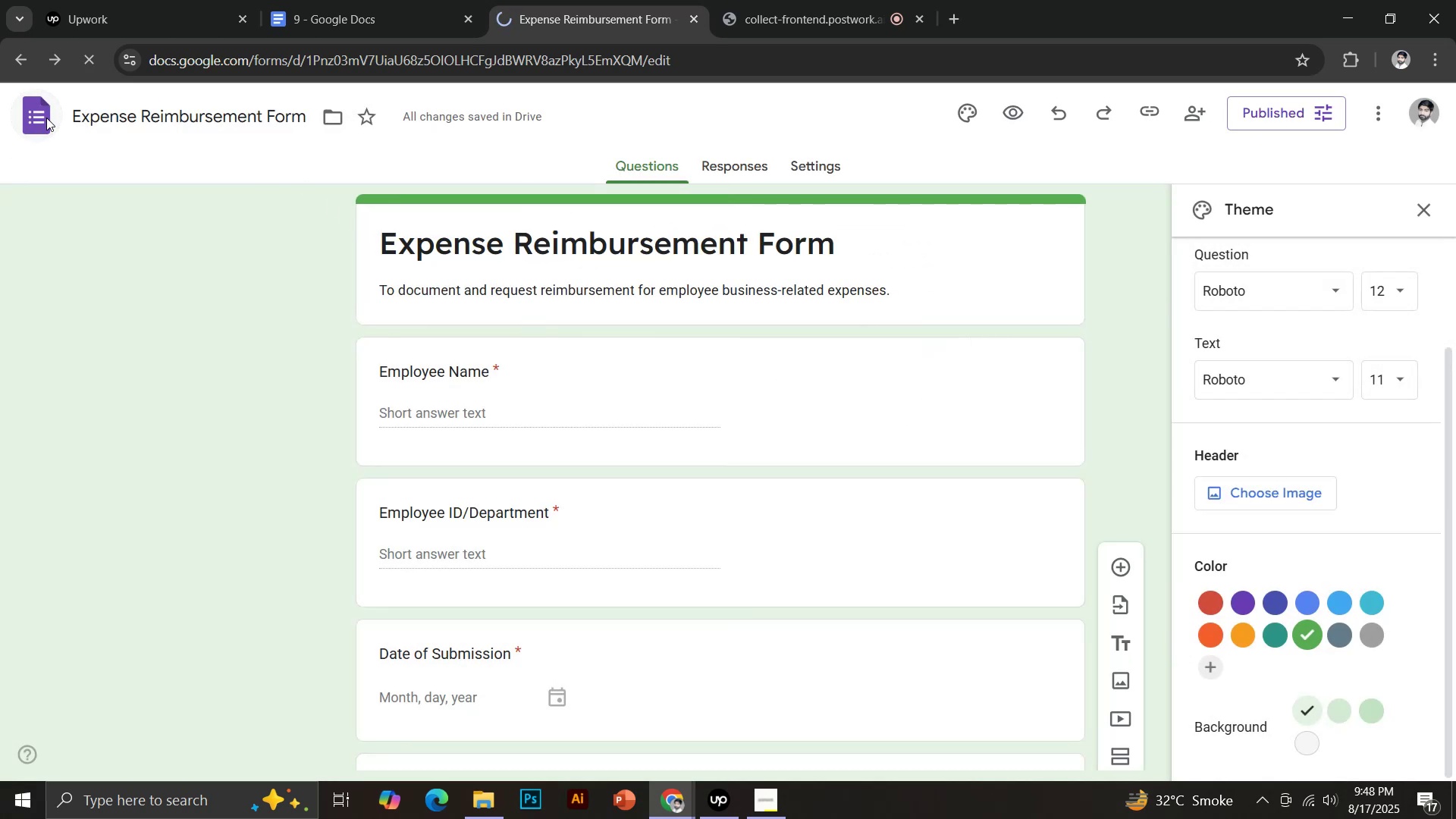 
left_click([413, 0])
 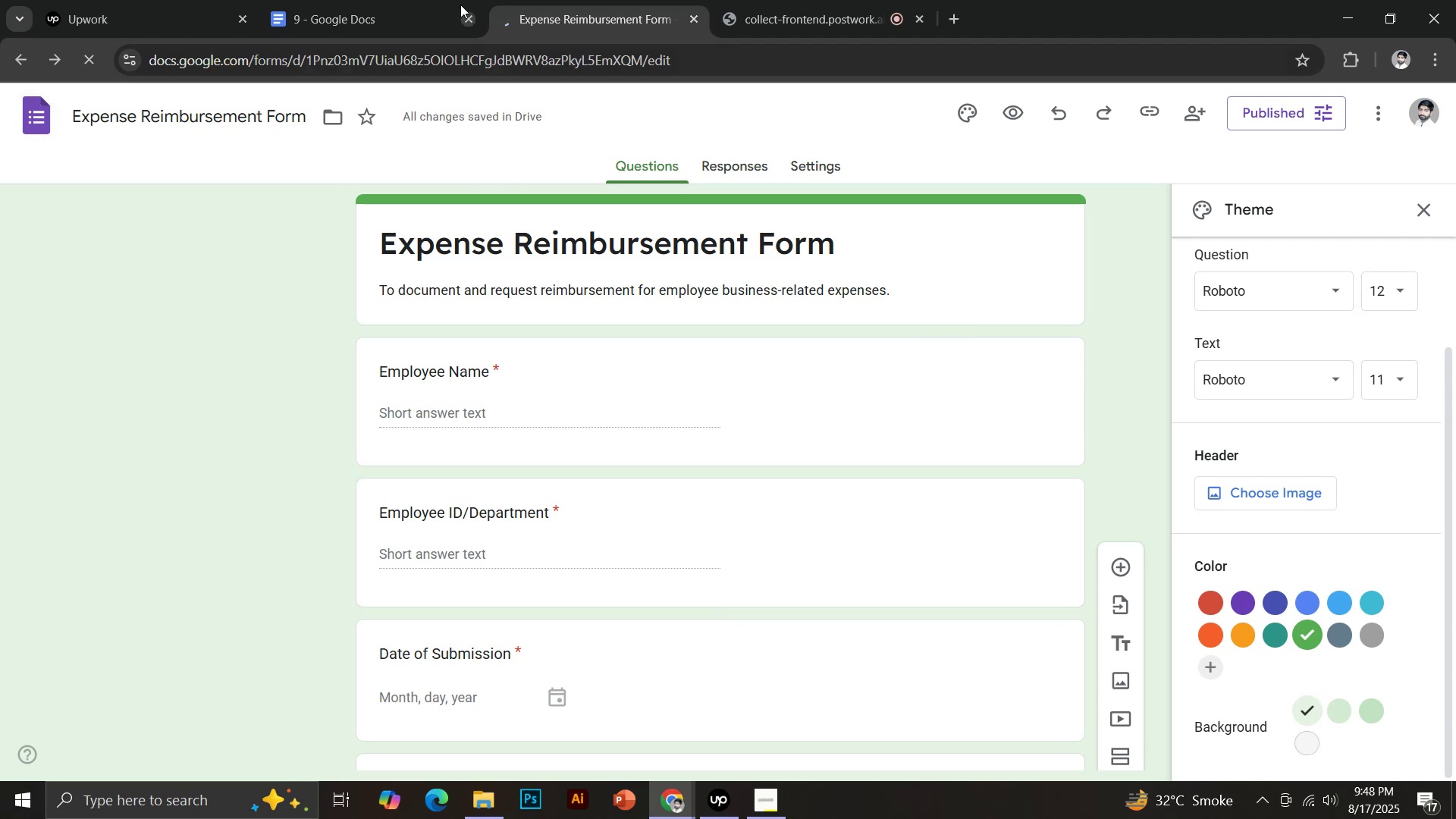 
scroll: coordinate [596, 472], scroll_direction: down, amount: 2.0
 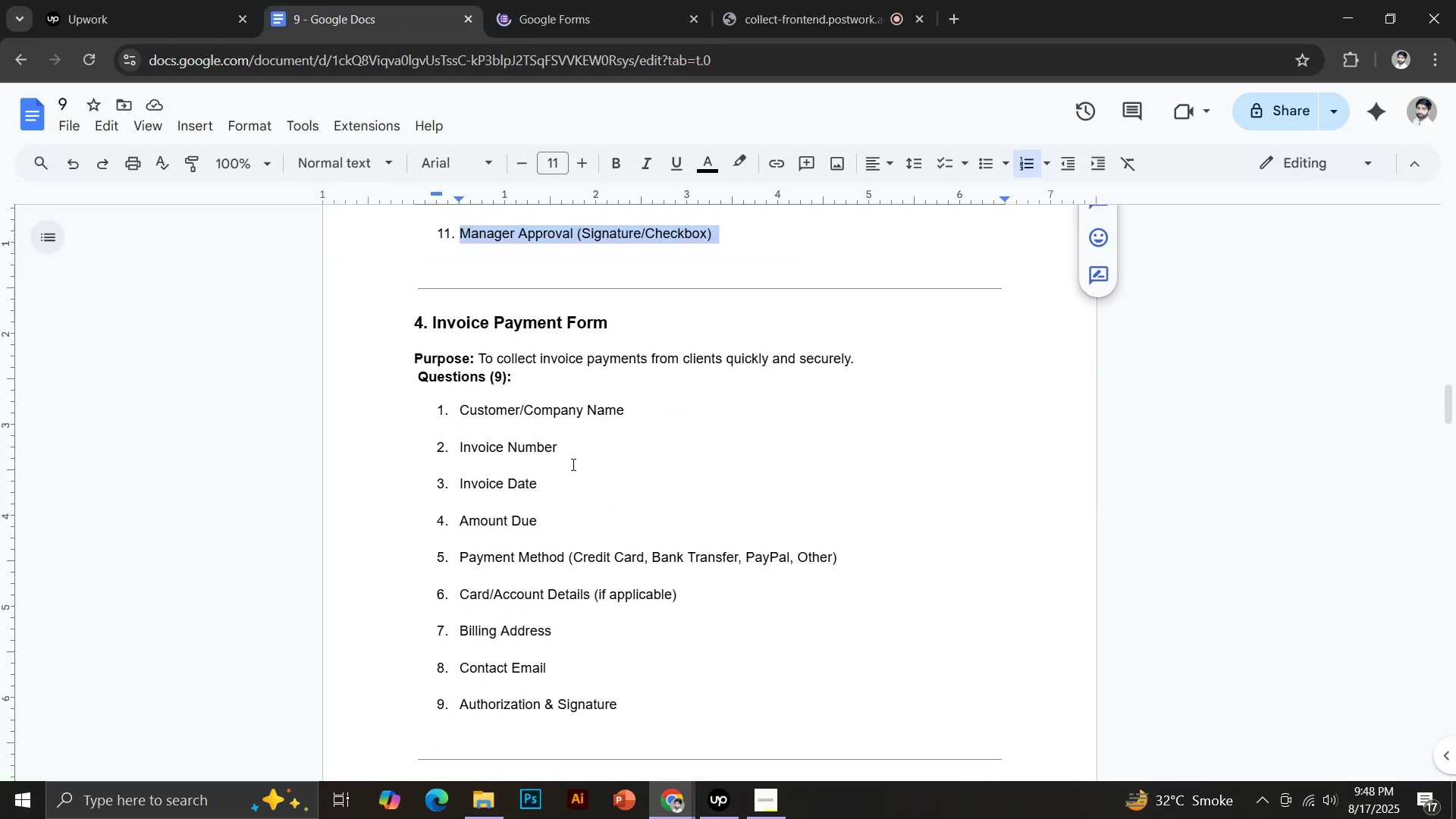 
left_click_drag(start_coordinate=[431, 325], to_coordinate=[611, 328])
 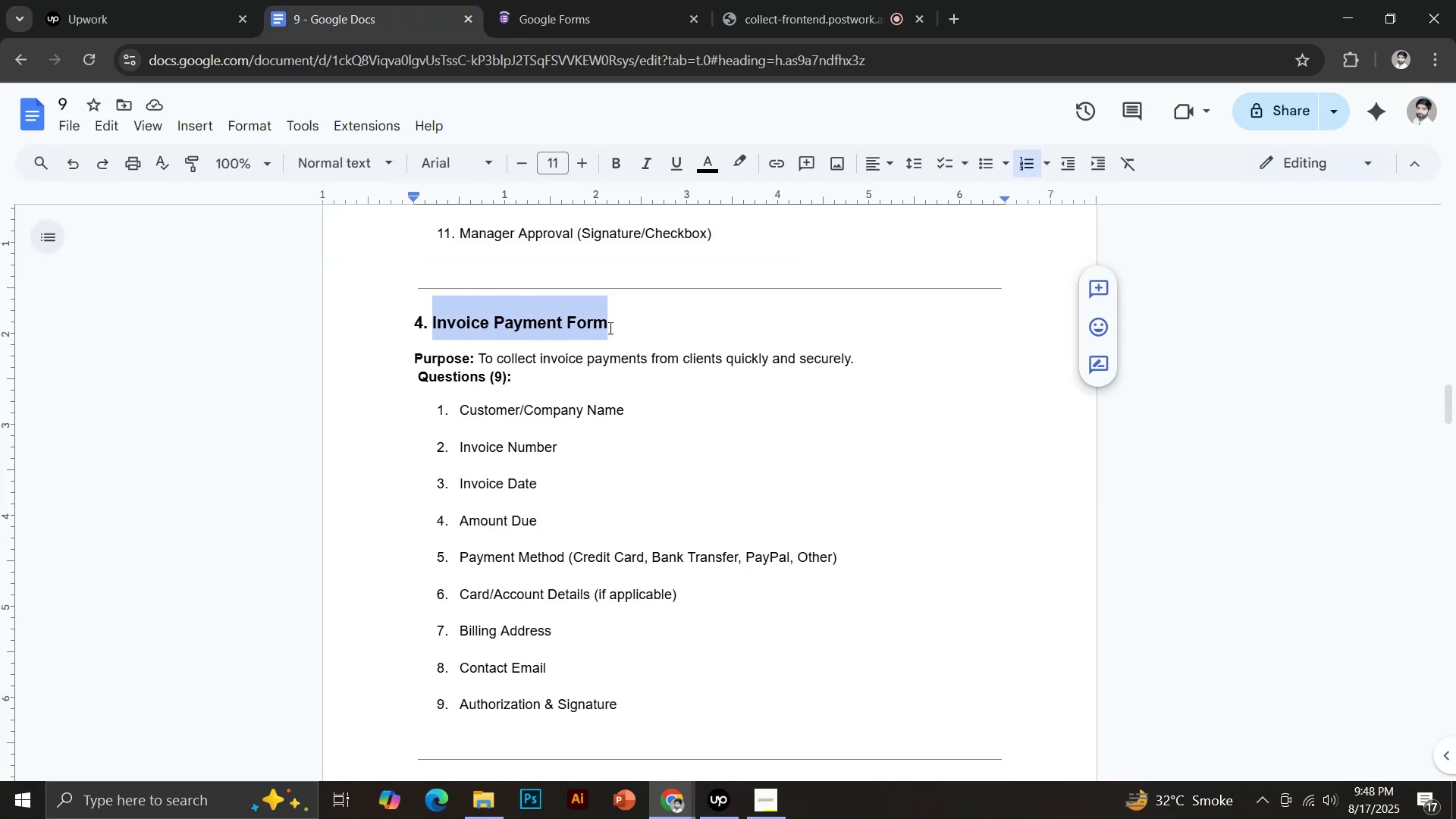 
key(Control+C)
 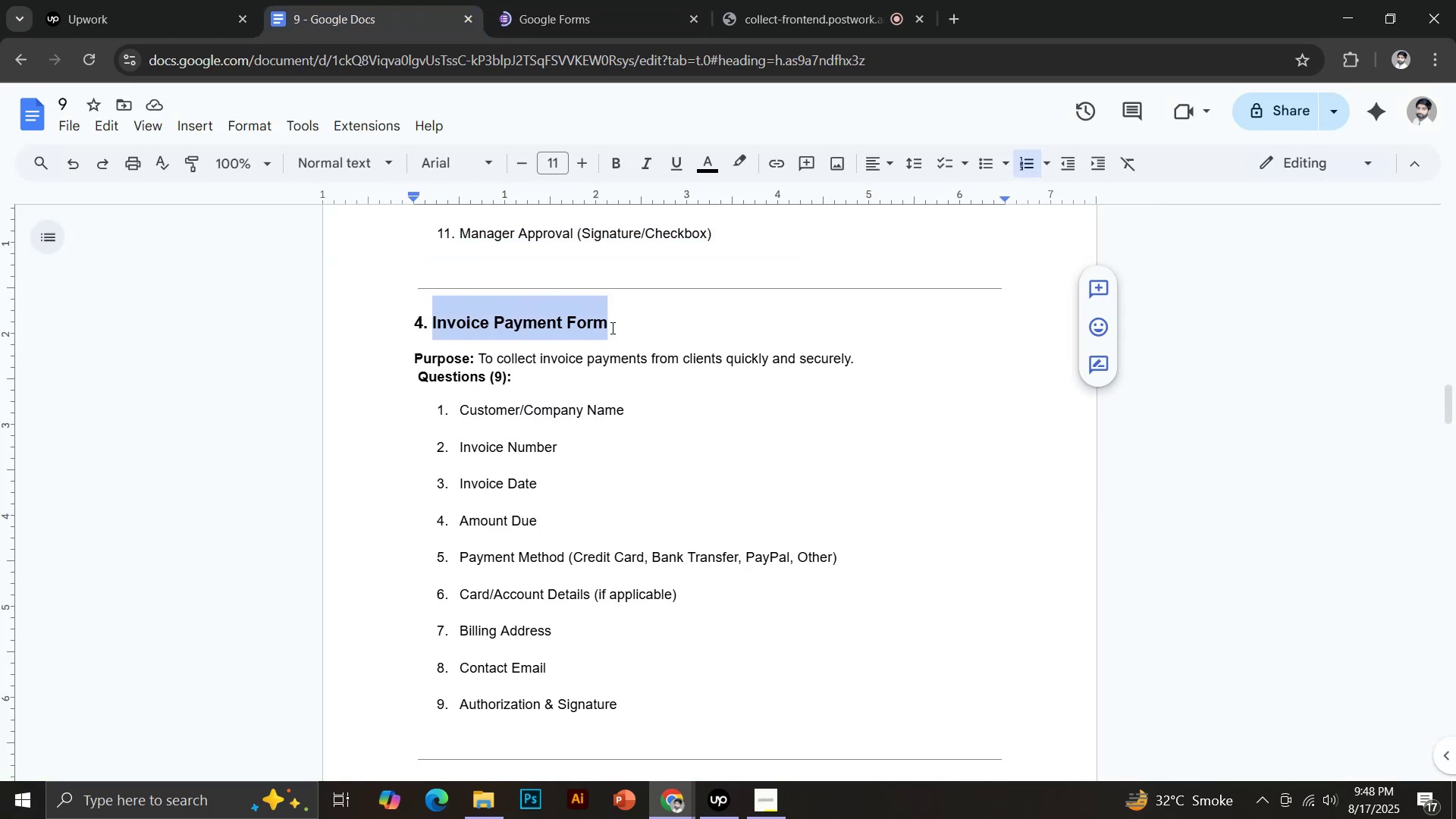 
left_click([635, 0])
 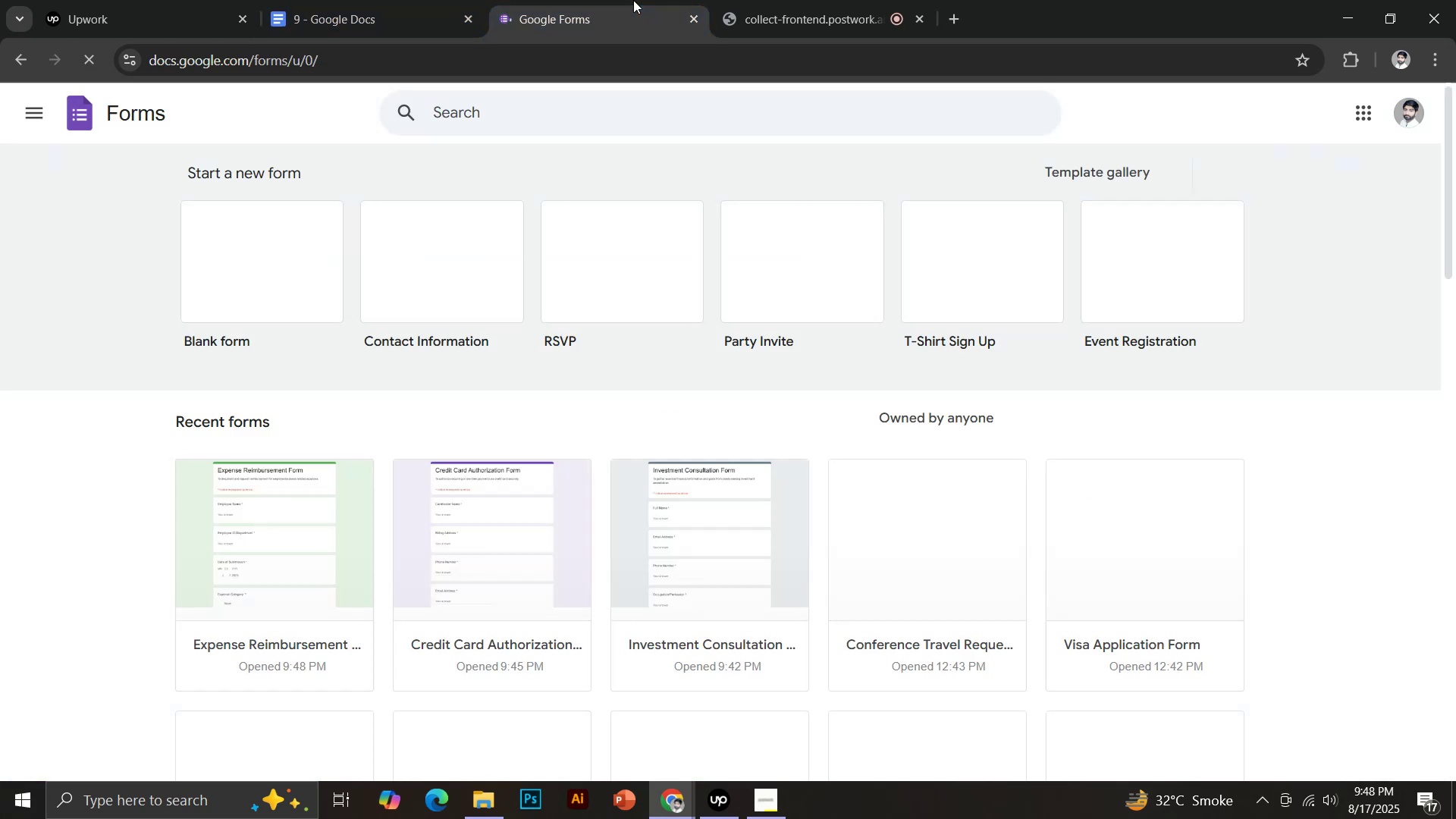 
left_click([271, 293])
 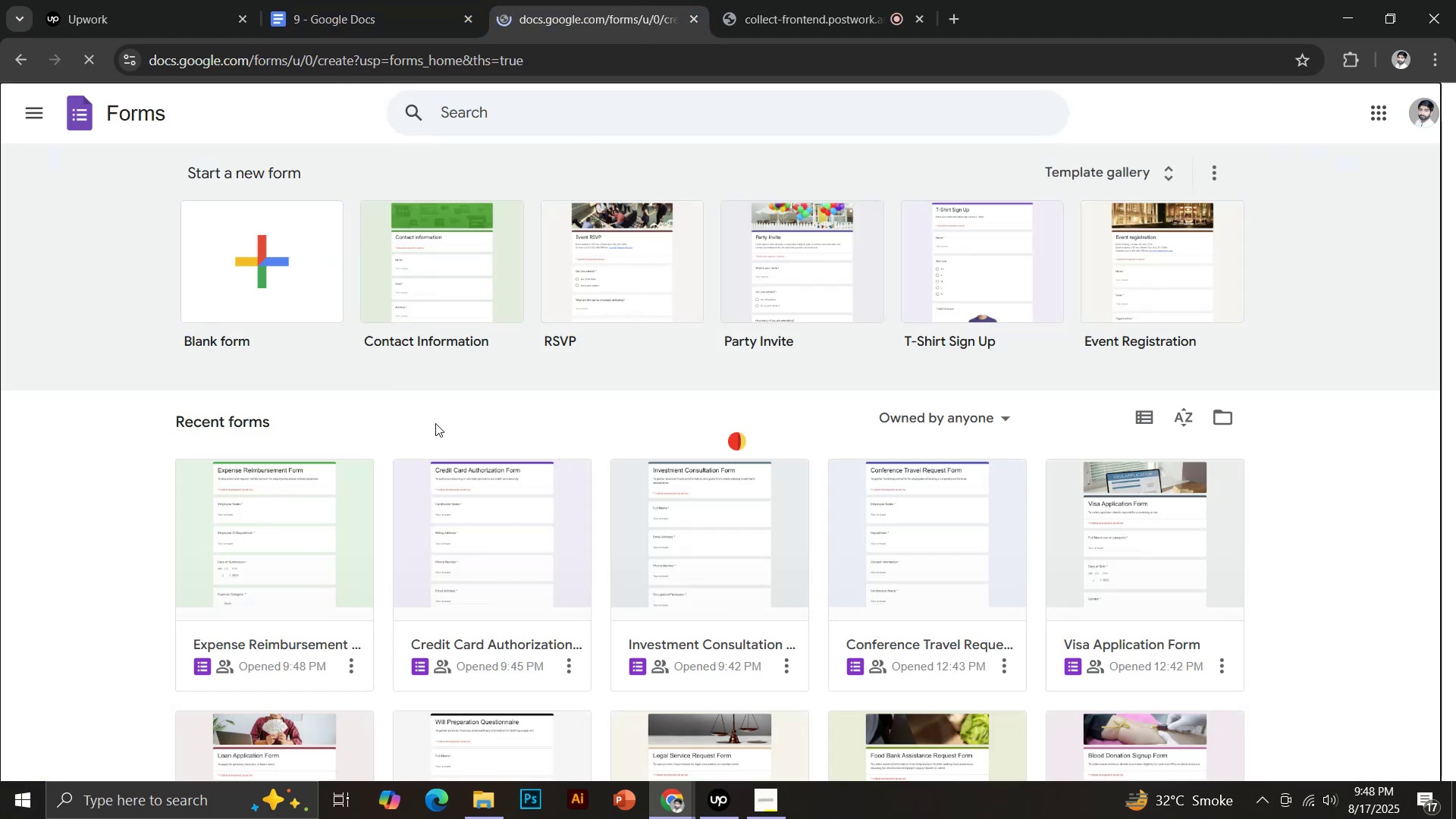 
left_click([462, 256])
 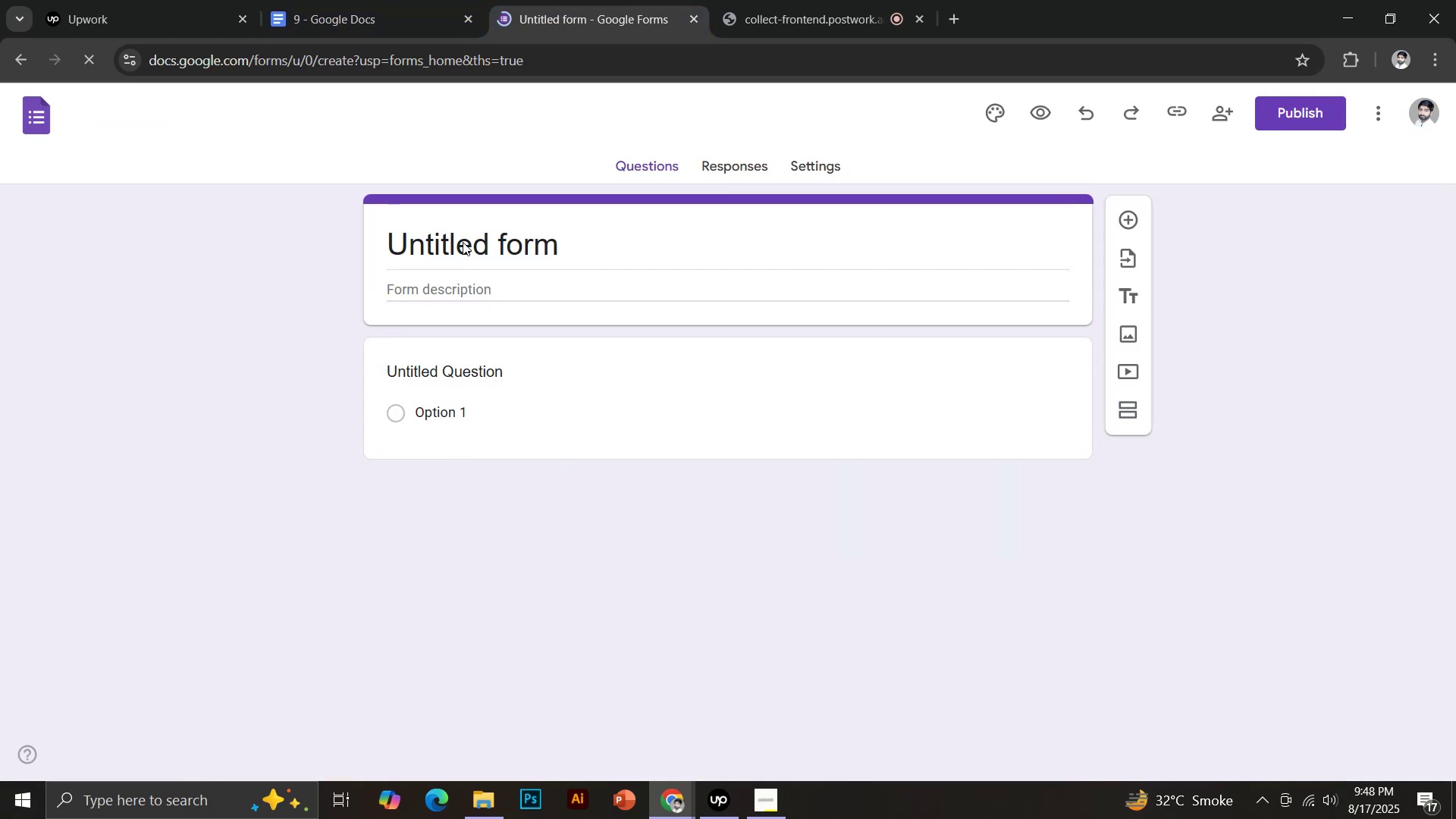 
key(Control+ControlLeft)
 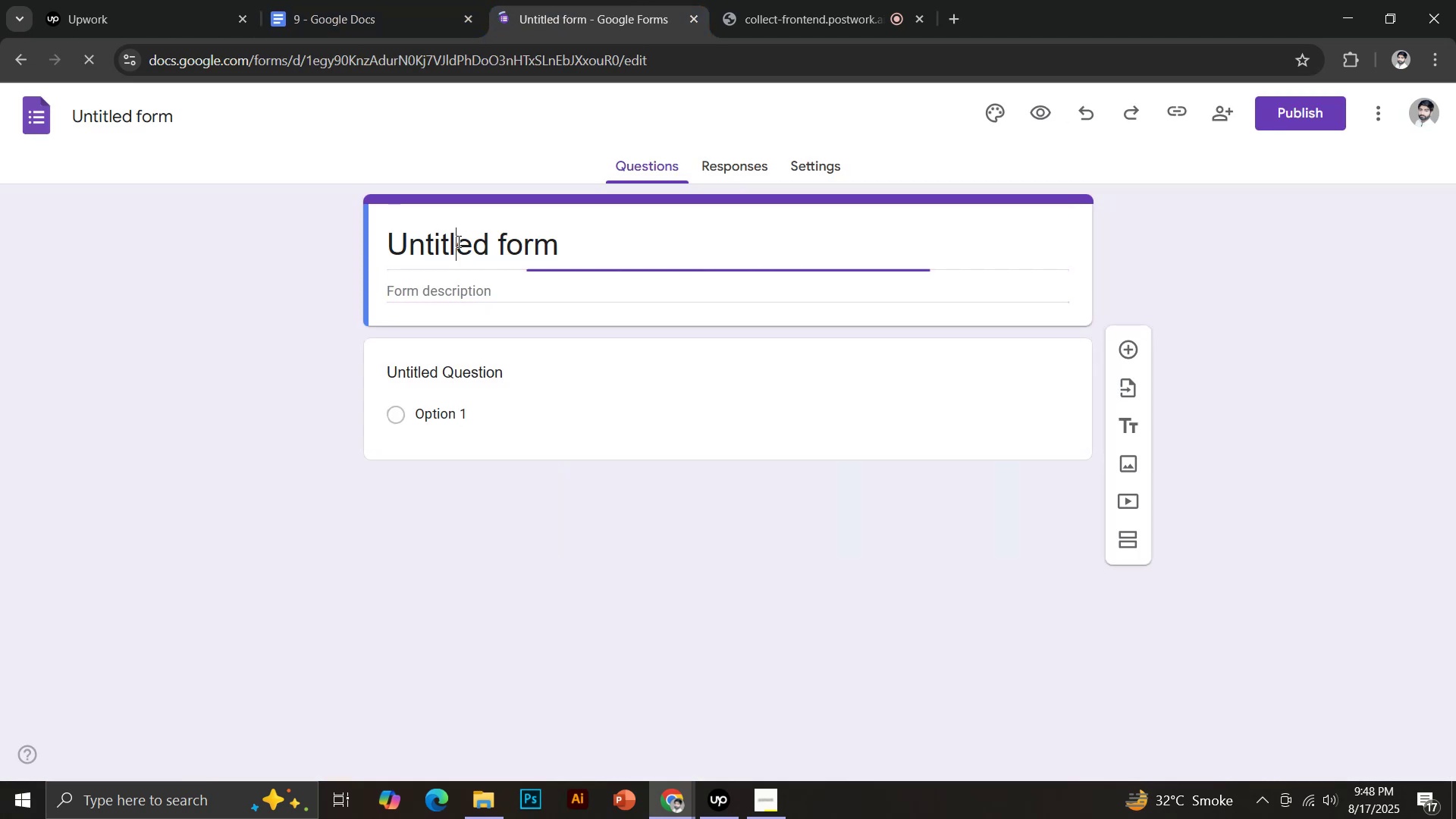 
key(Control+A)
 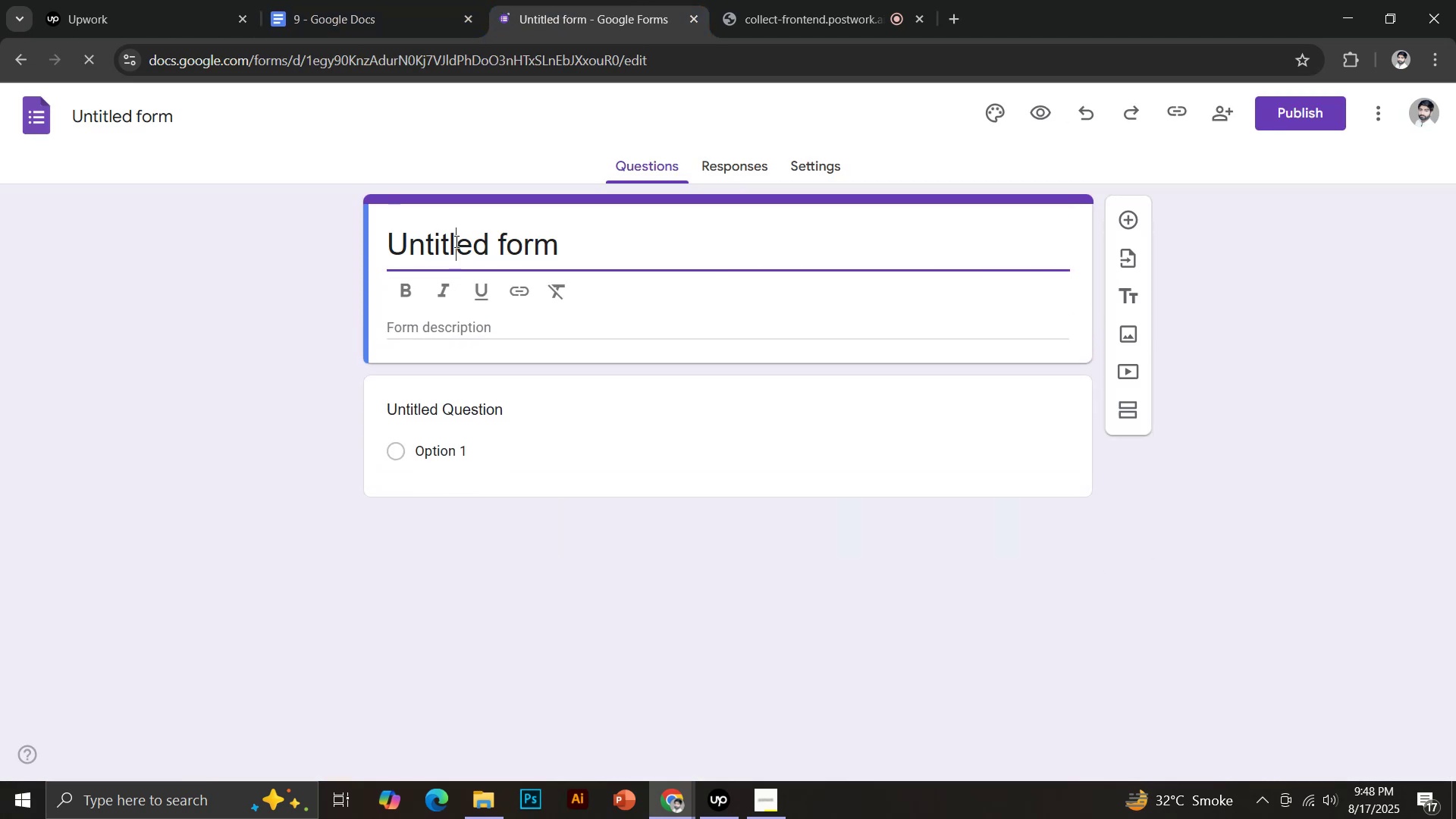 
key(Control+Shift+V)
 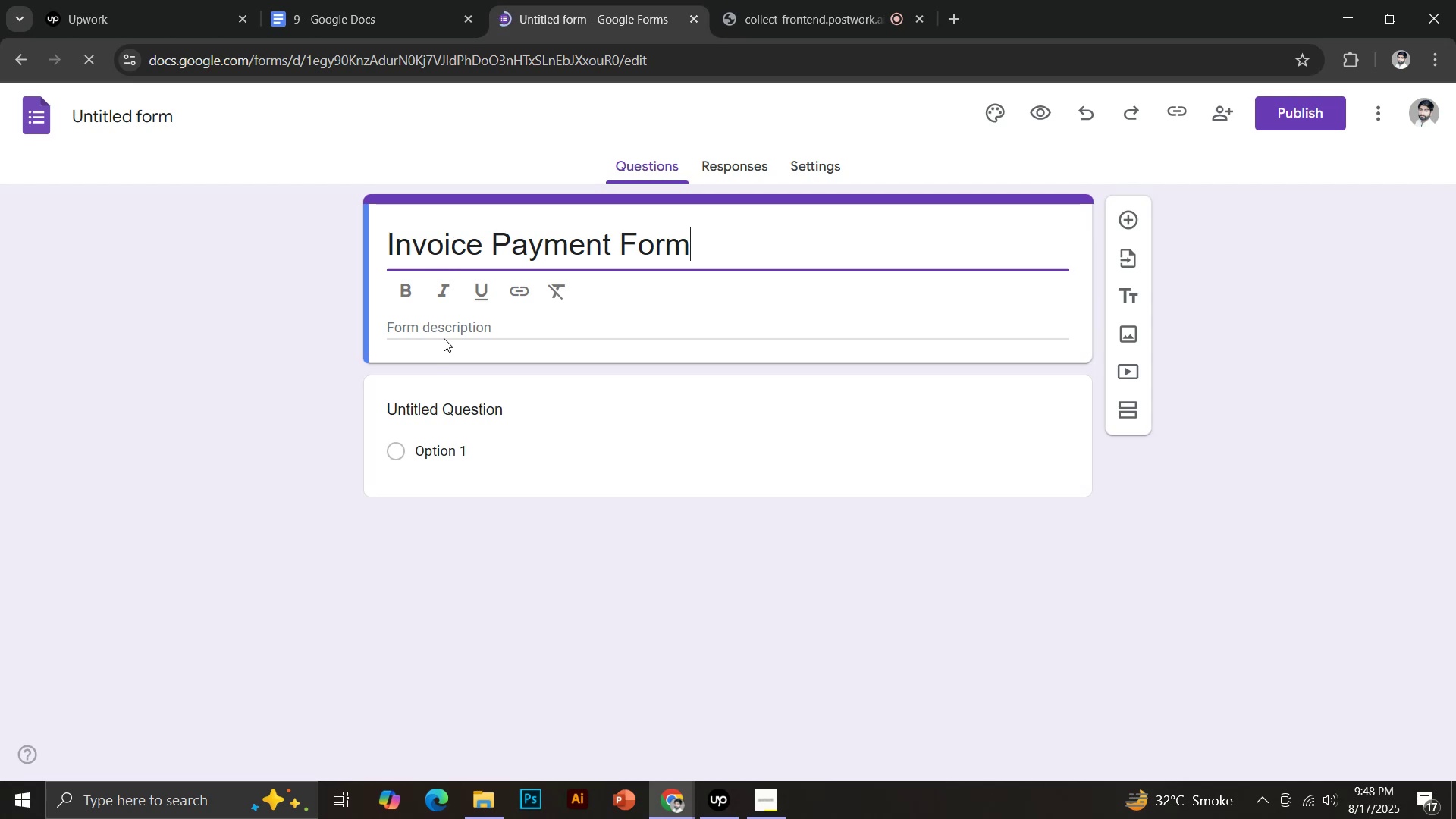 
left_click([386, 0])
 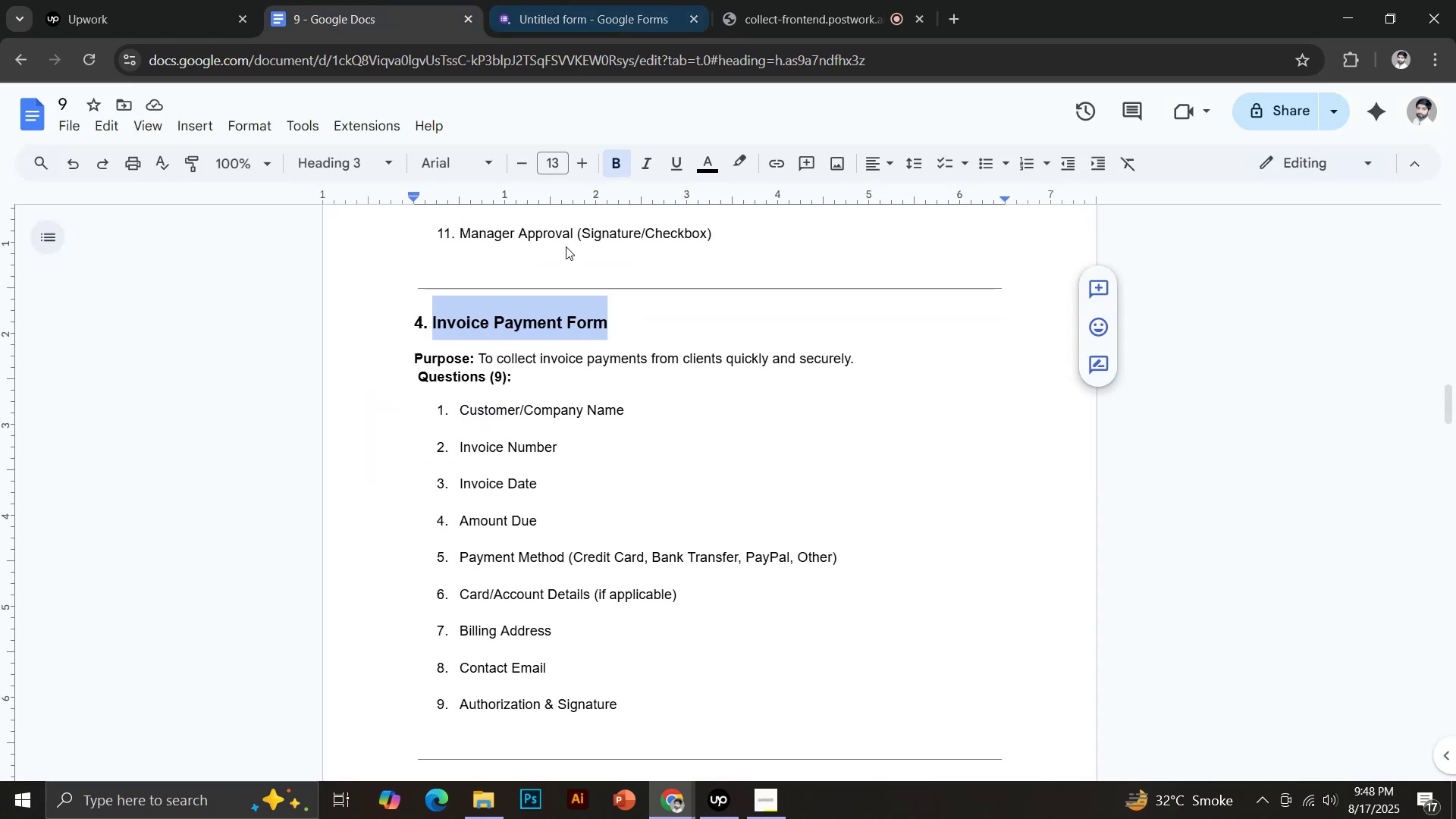 
left_click_drag(start_coordinate=[479, 359], to_coordinate=[868, 364])
 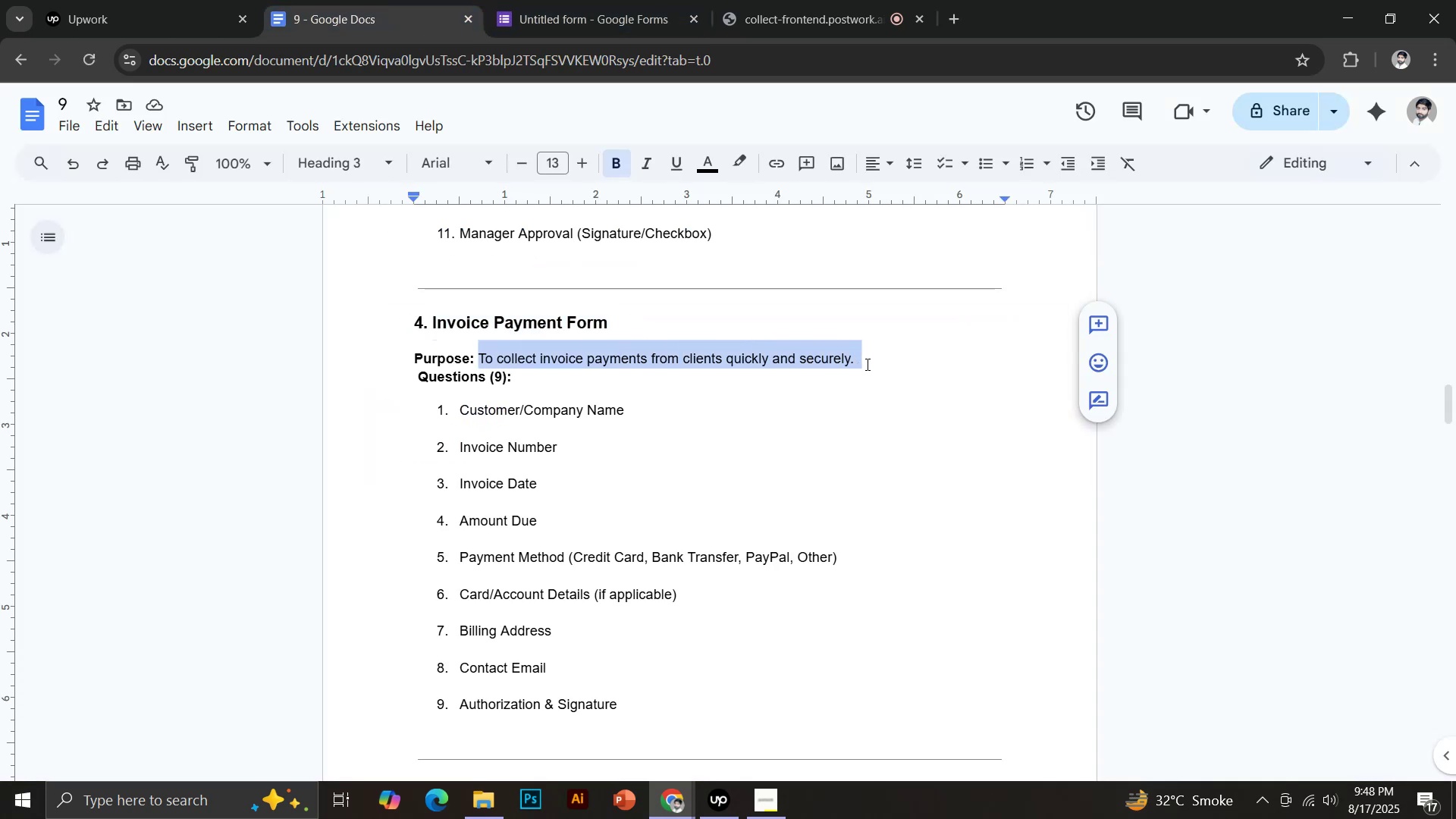 
key(Control+C)
 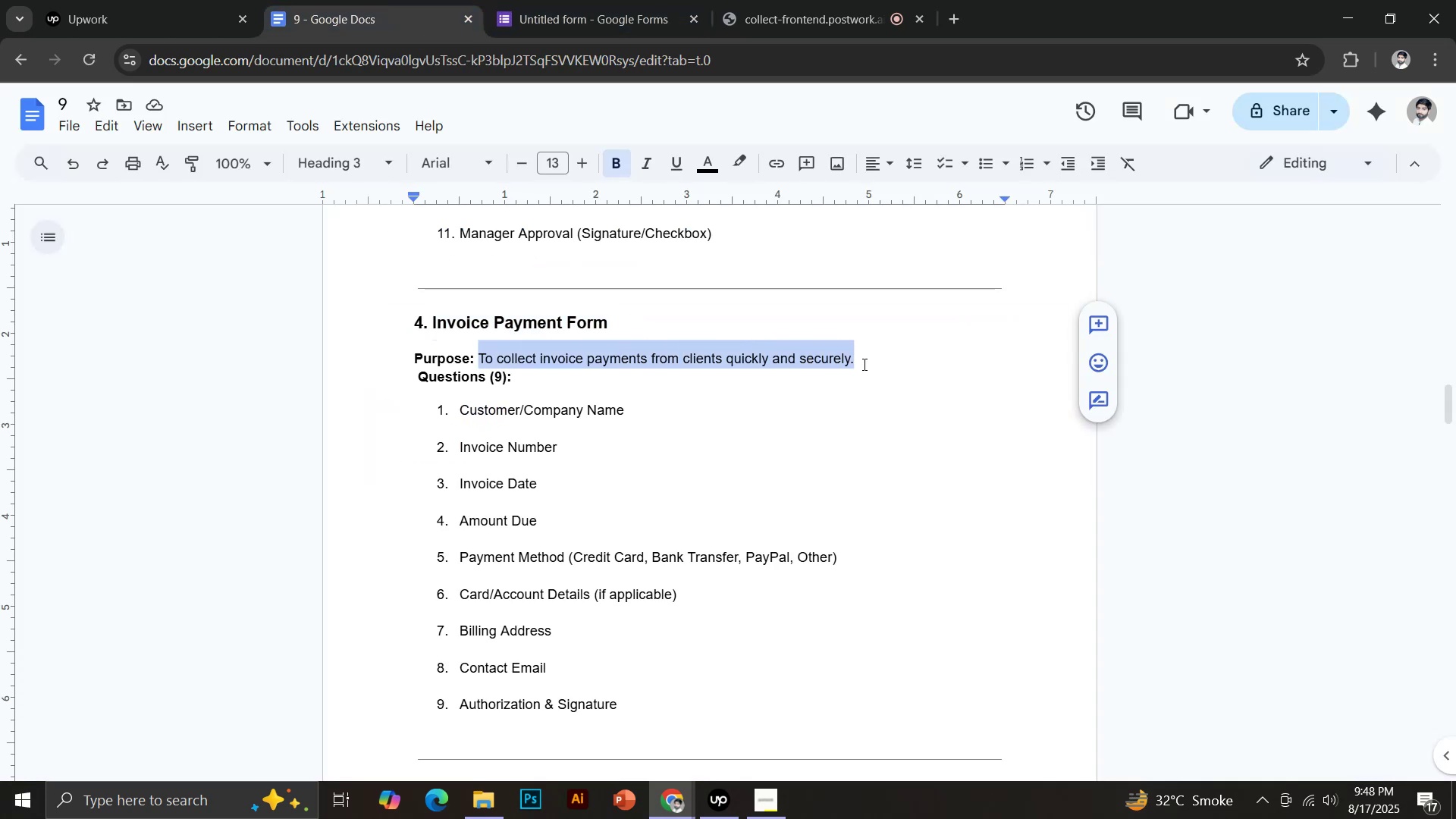 
left_click([578, 0])
 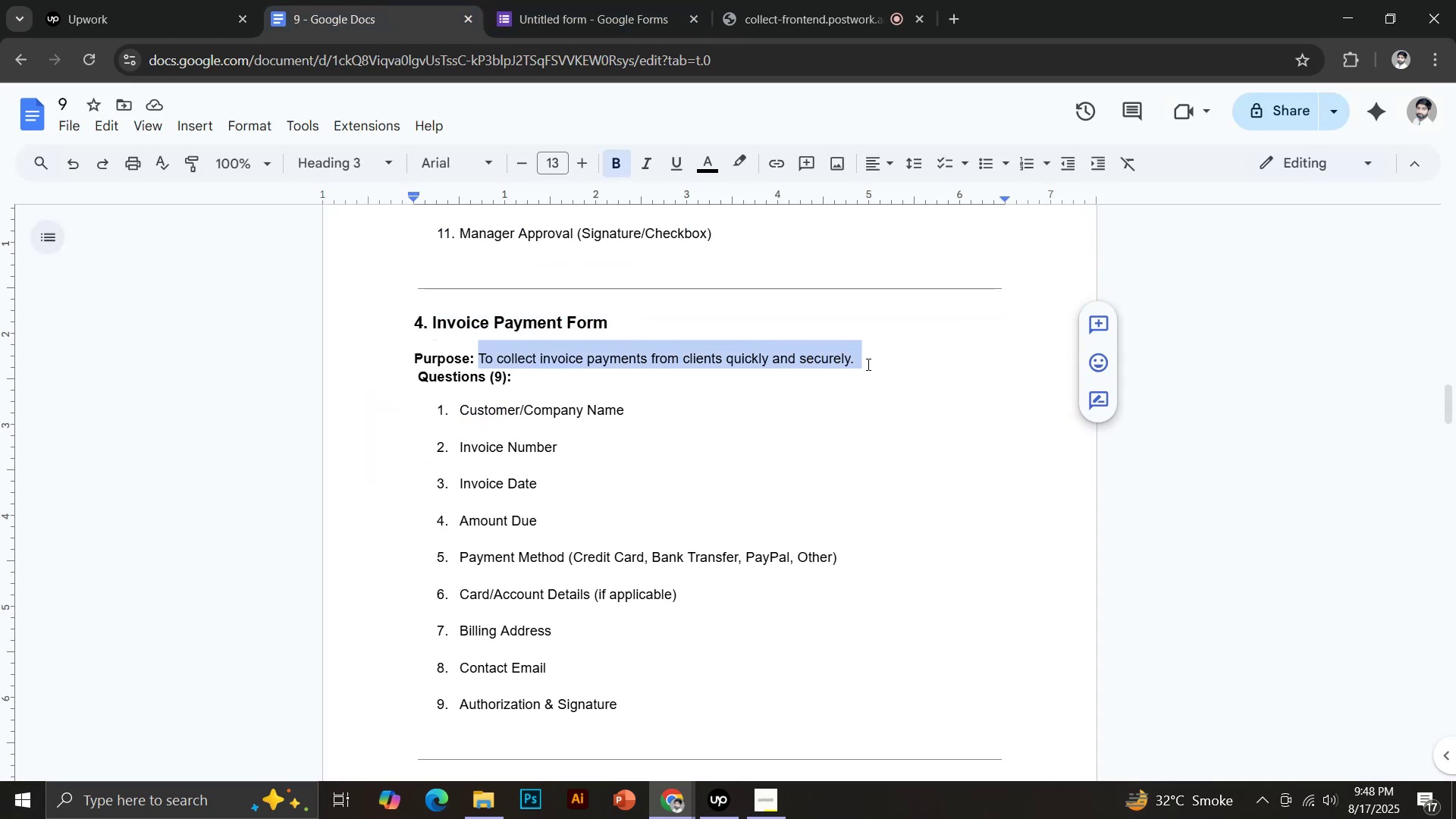 
key(Control+Shift+V)
 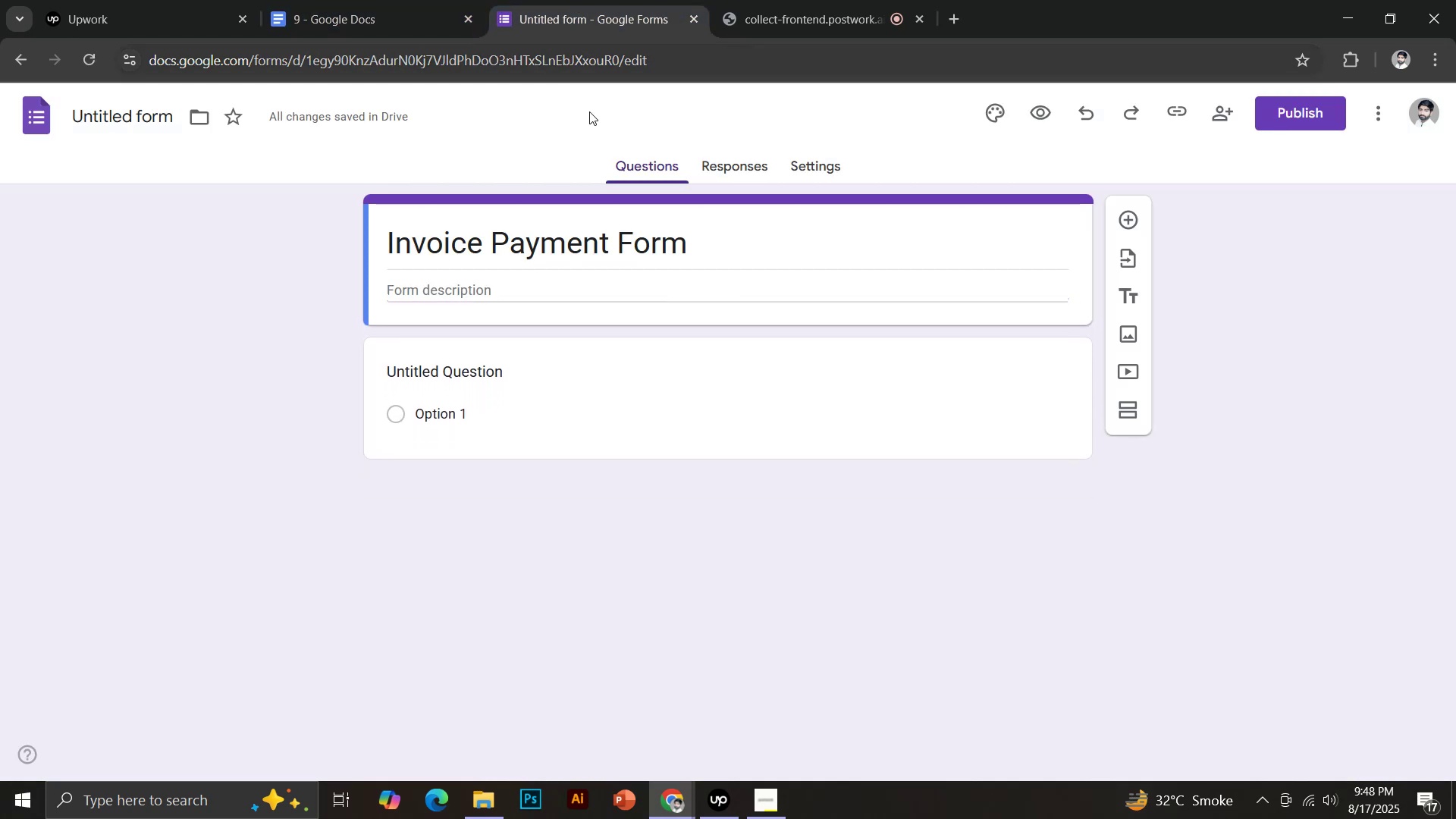 
left_click([484, 300])
 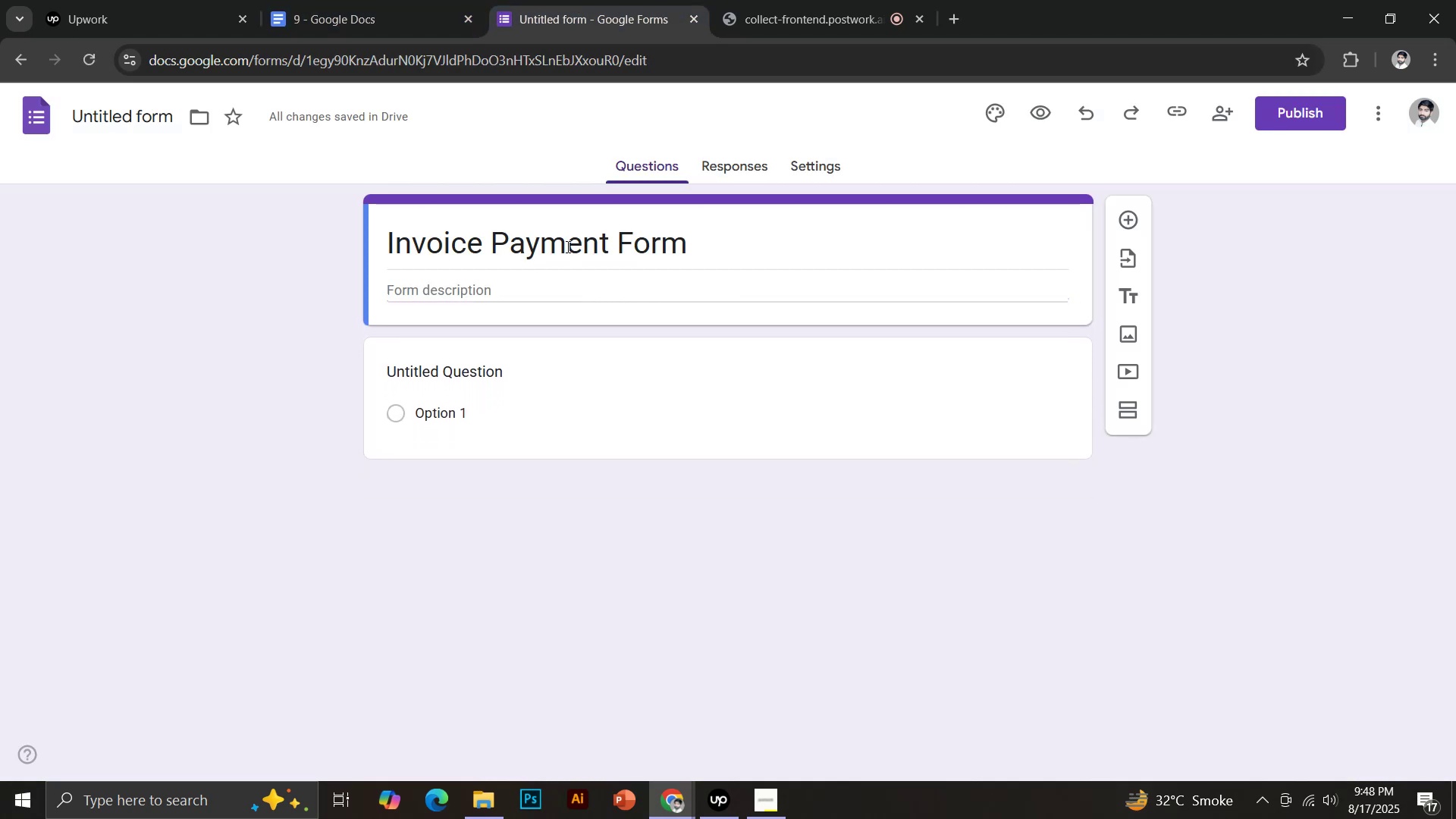 
key(Control+Shift+V)
 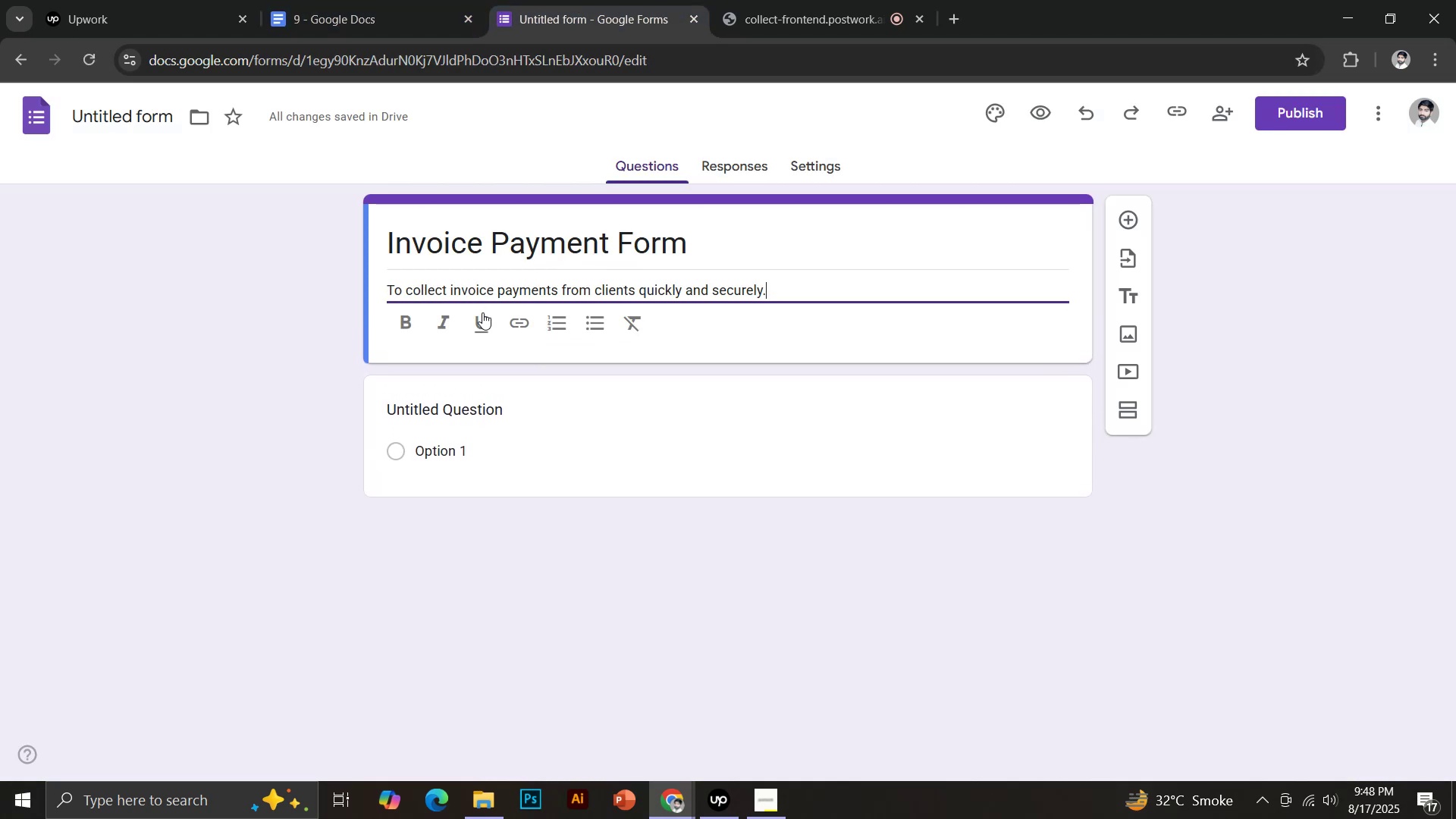 
left_click([146, 111])
 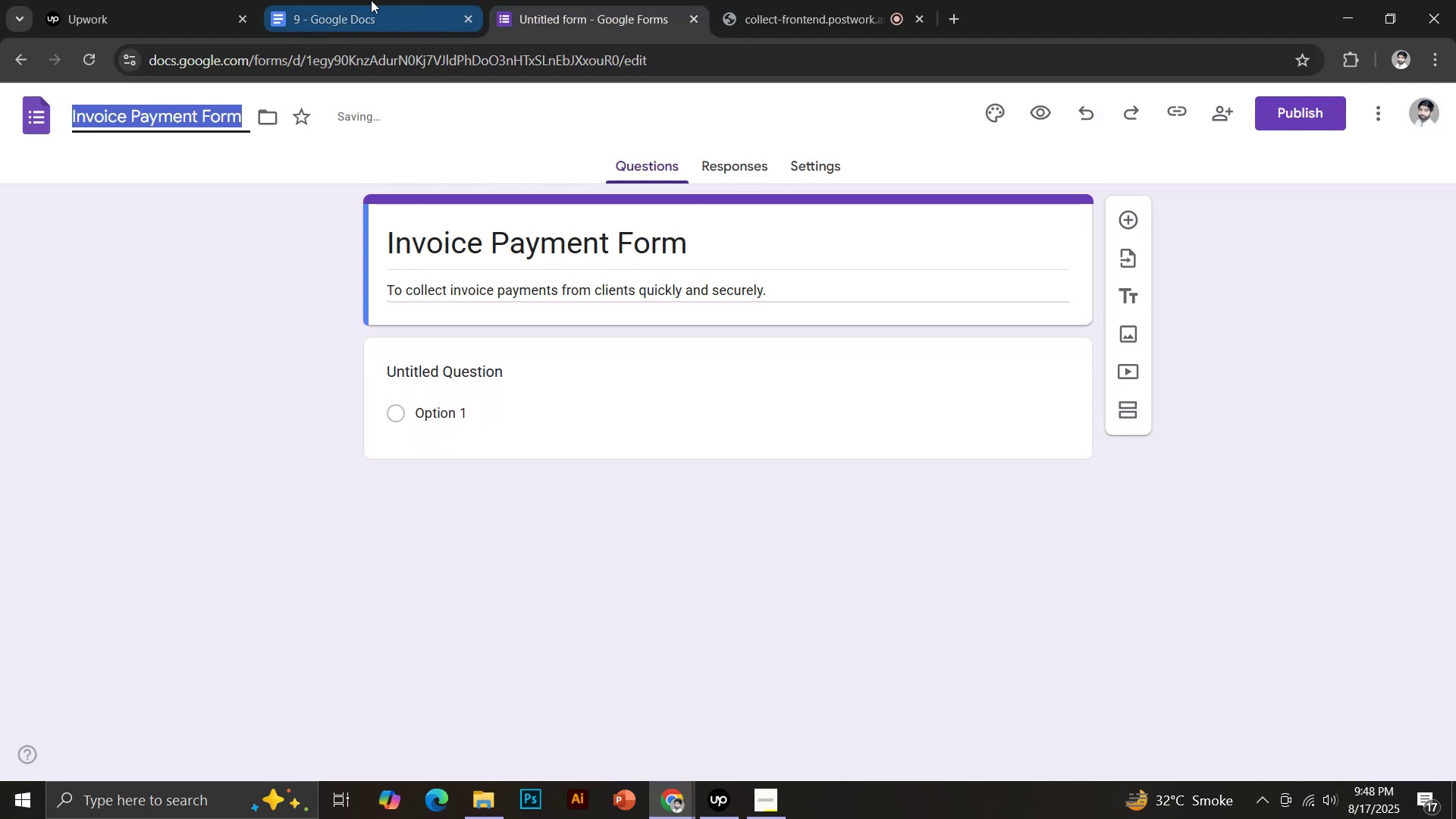 
left_click_drag(start_coordinate=[460, 407], to_coordinate=[636, 406])
 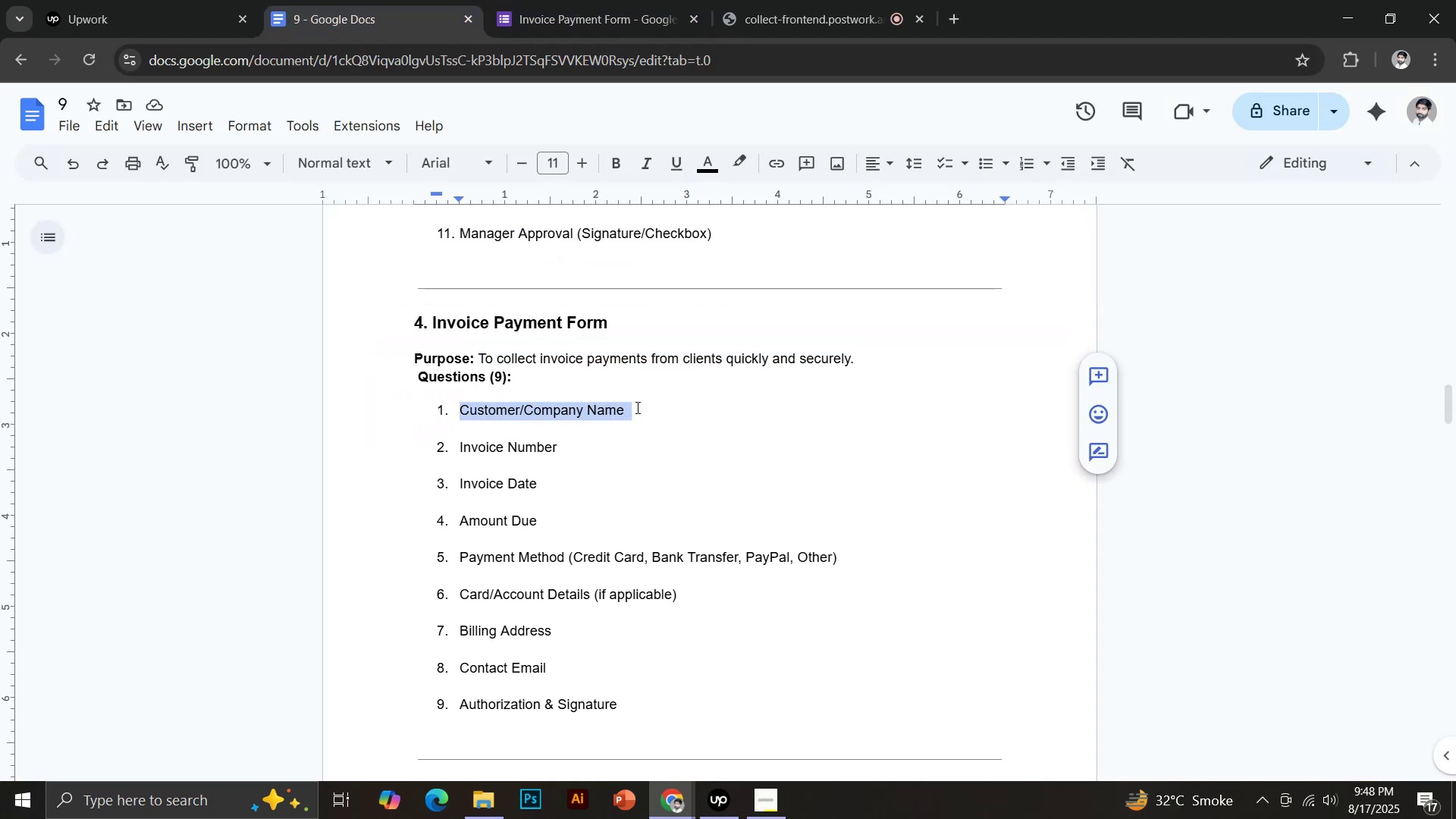 
key(Control+C)
 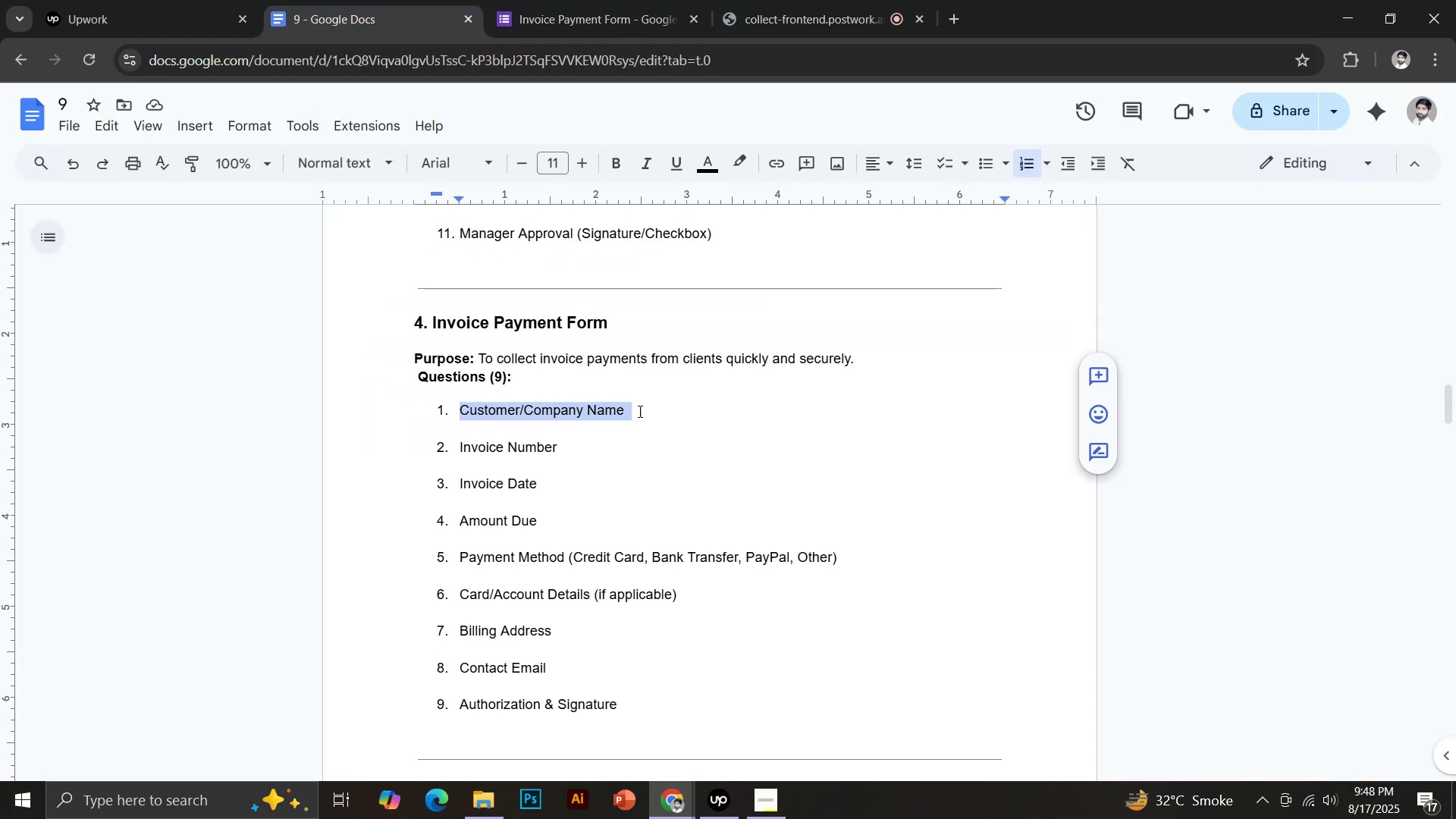 
left_click([566, 8])
 